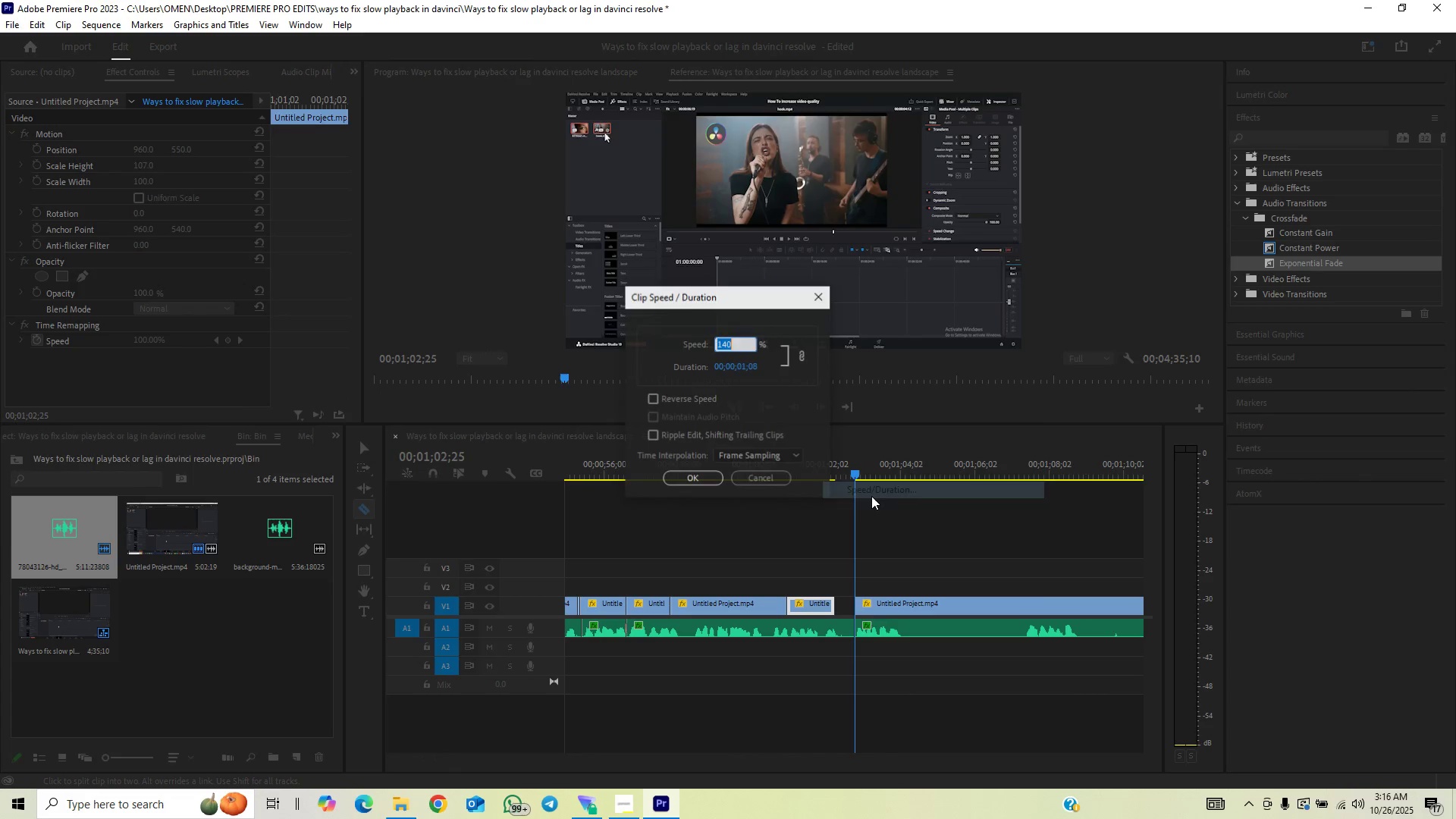 
type(170)
 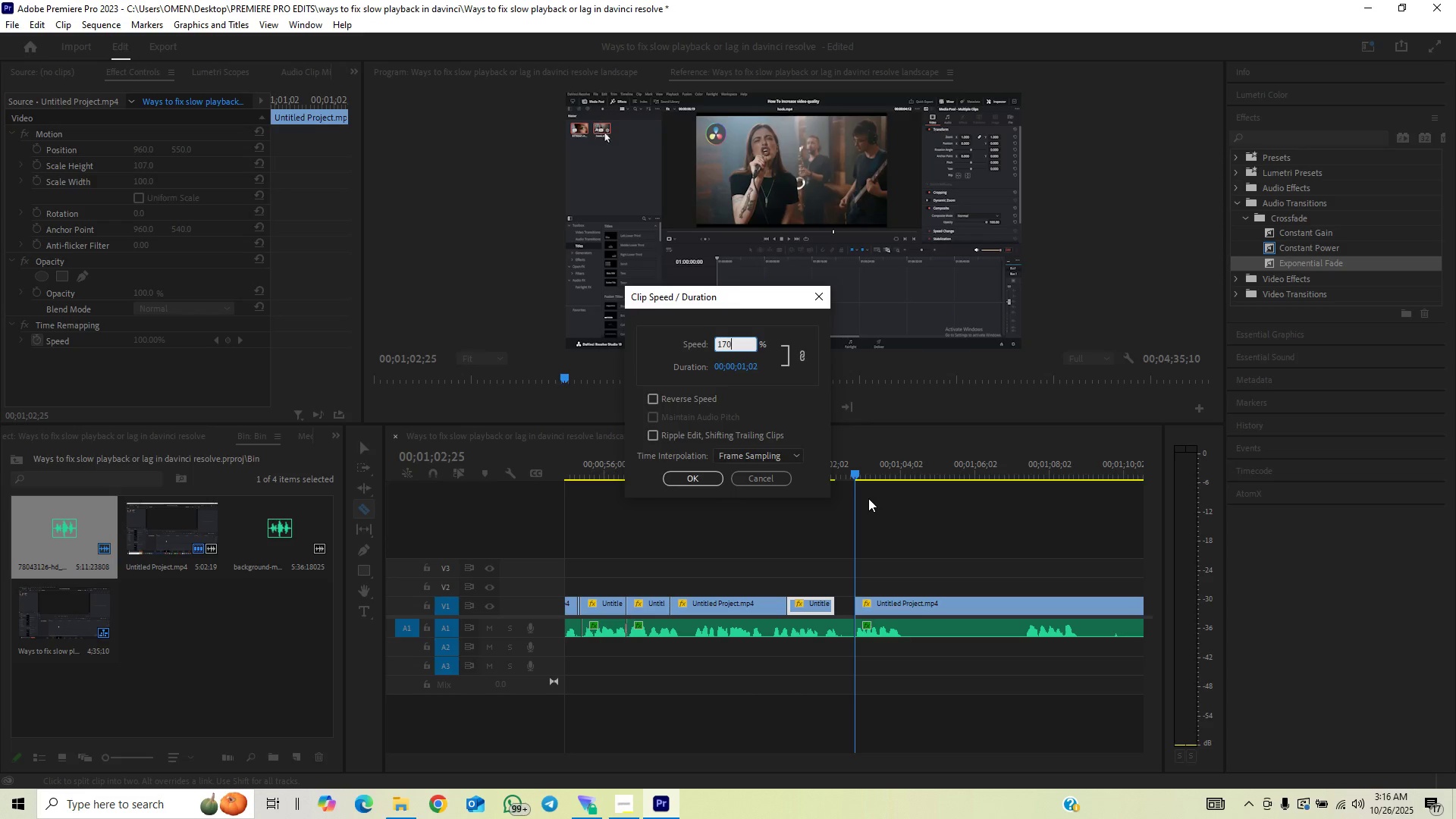 
key(Enter)
 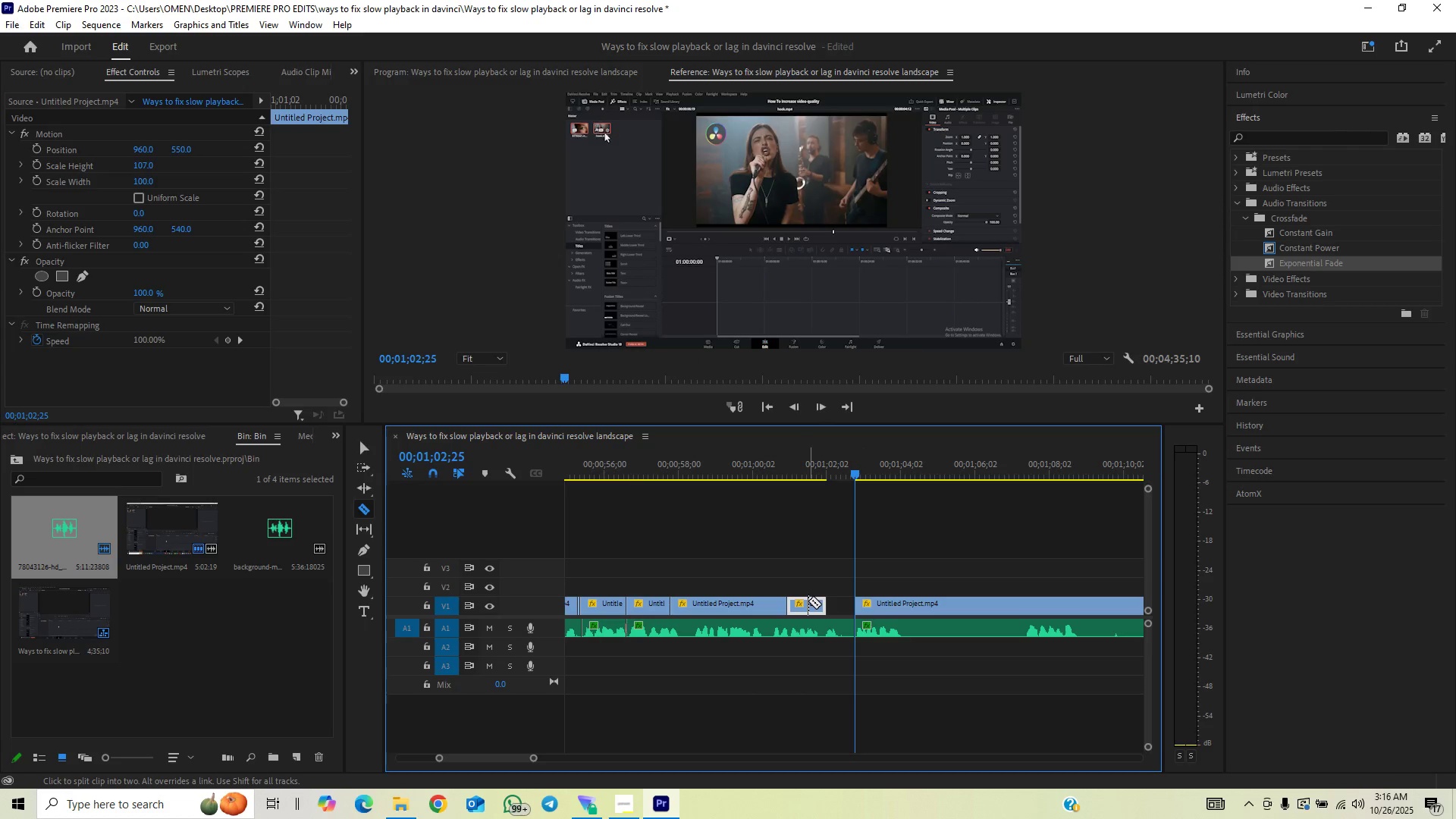 
right_click([808, 601])
 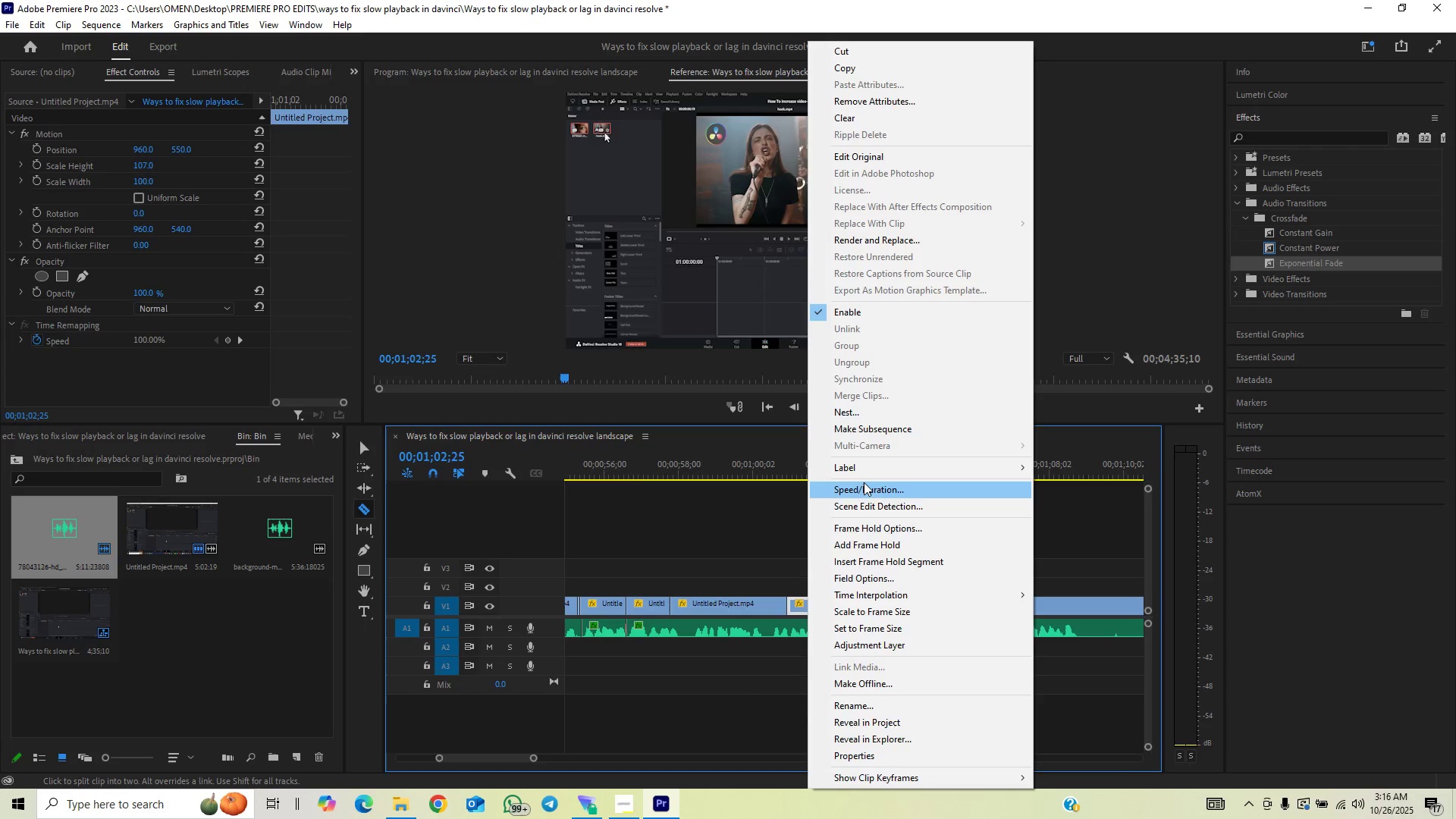 
left_click([864, 482])
 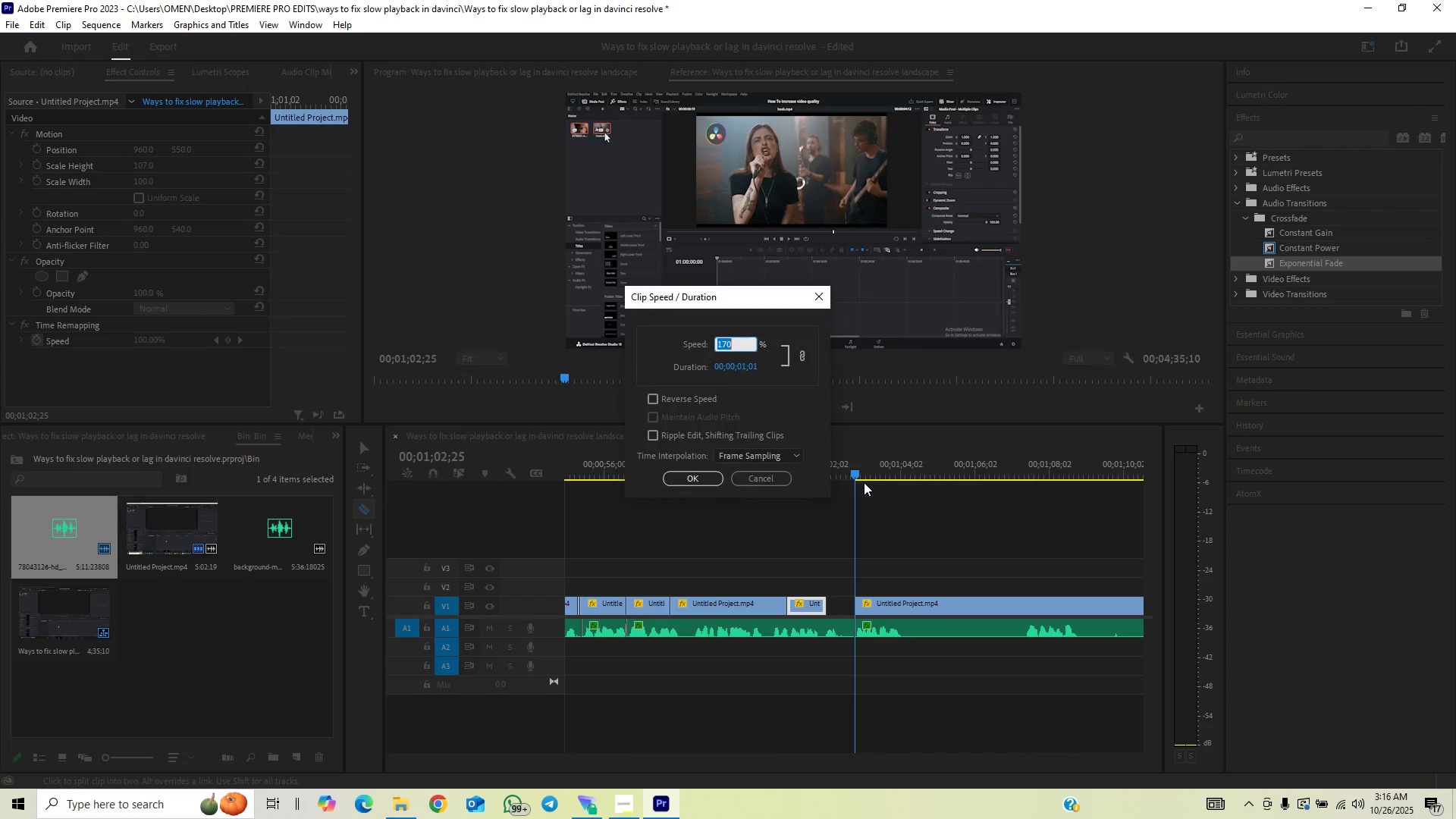 
type(200)
 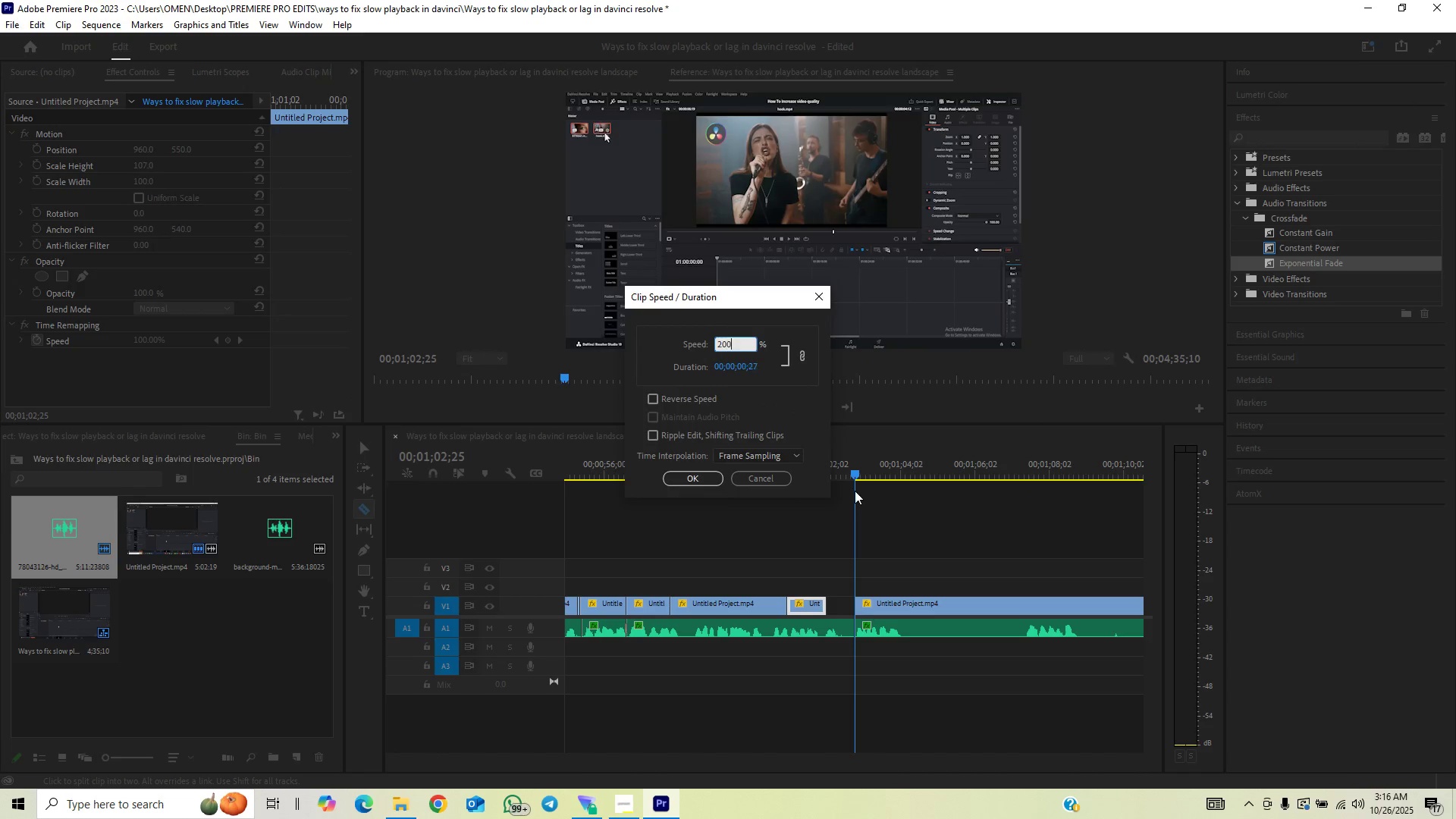 
key(Enter)
 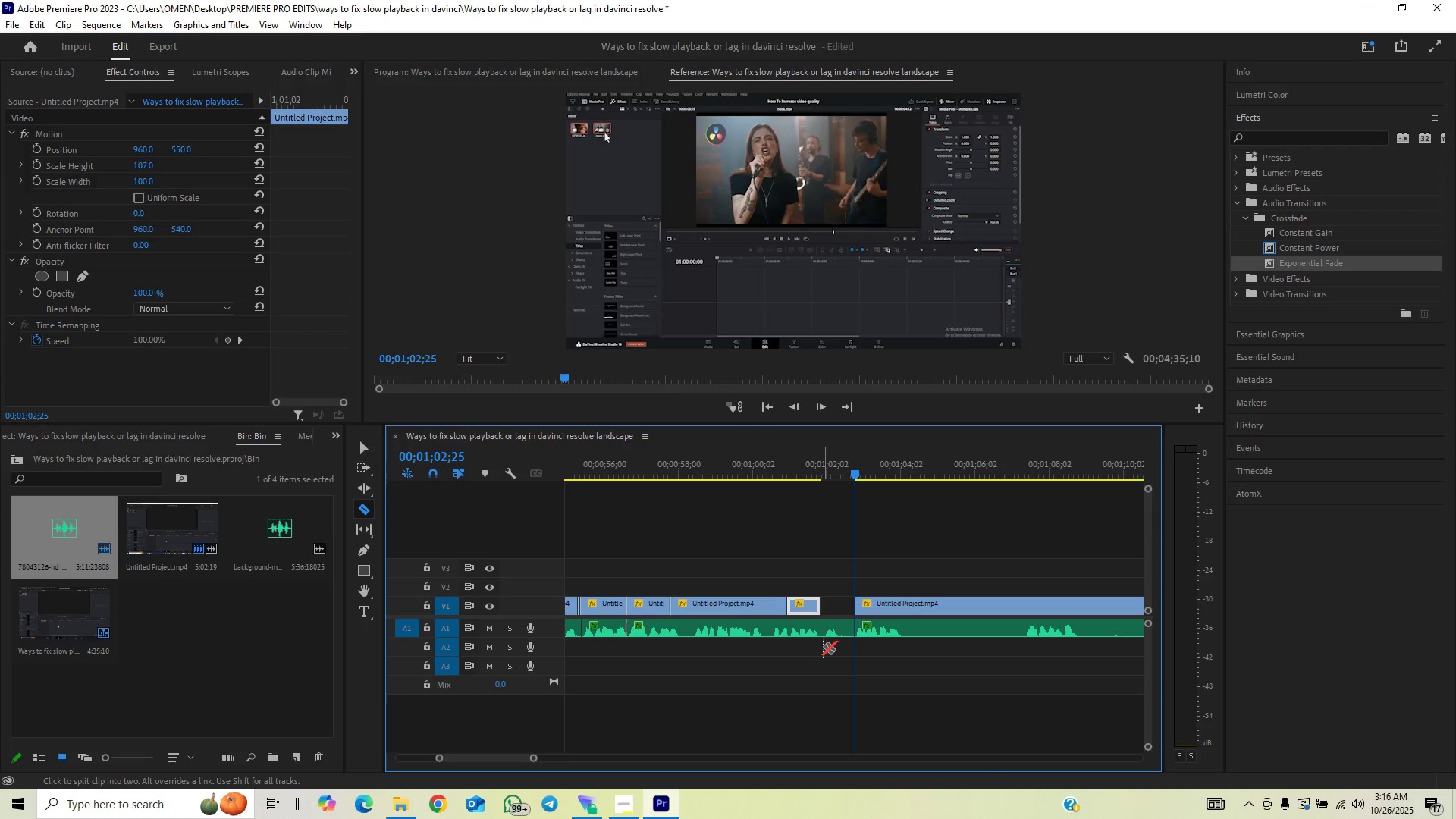 
key(V)
 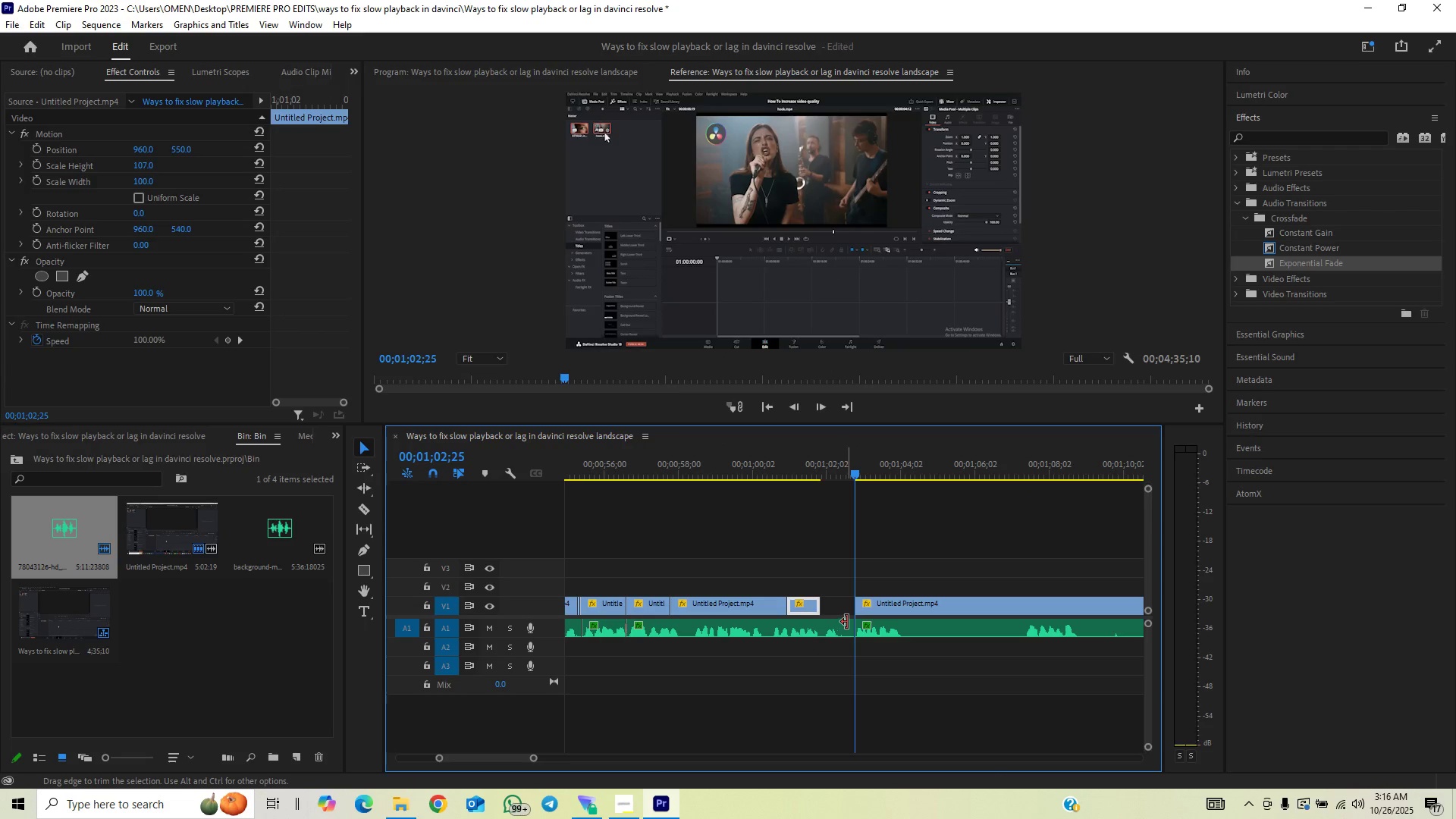 
left_click_drag(start_coordinate=[848, 621], to_coordinate=[818, 645])
 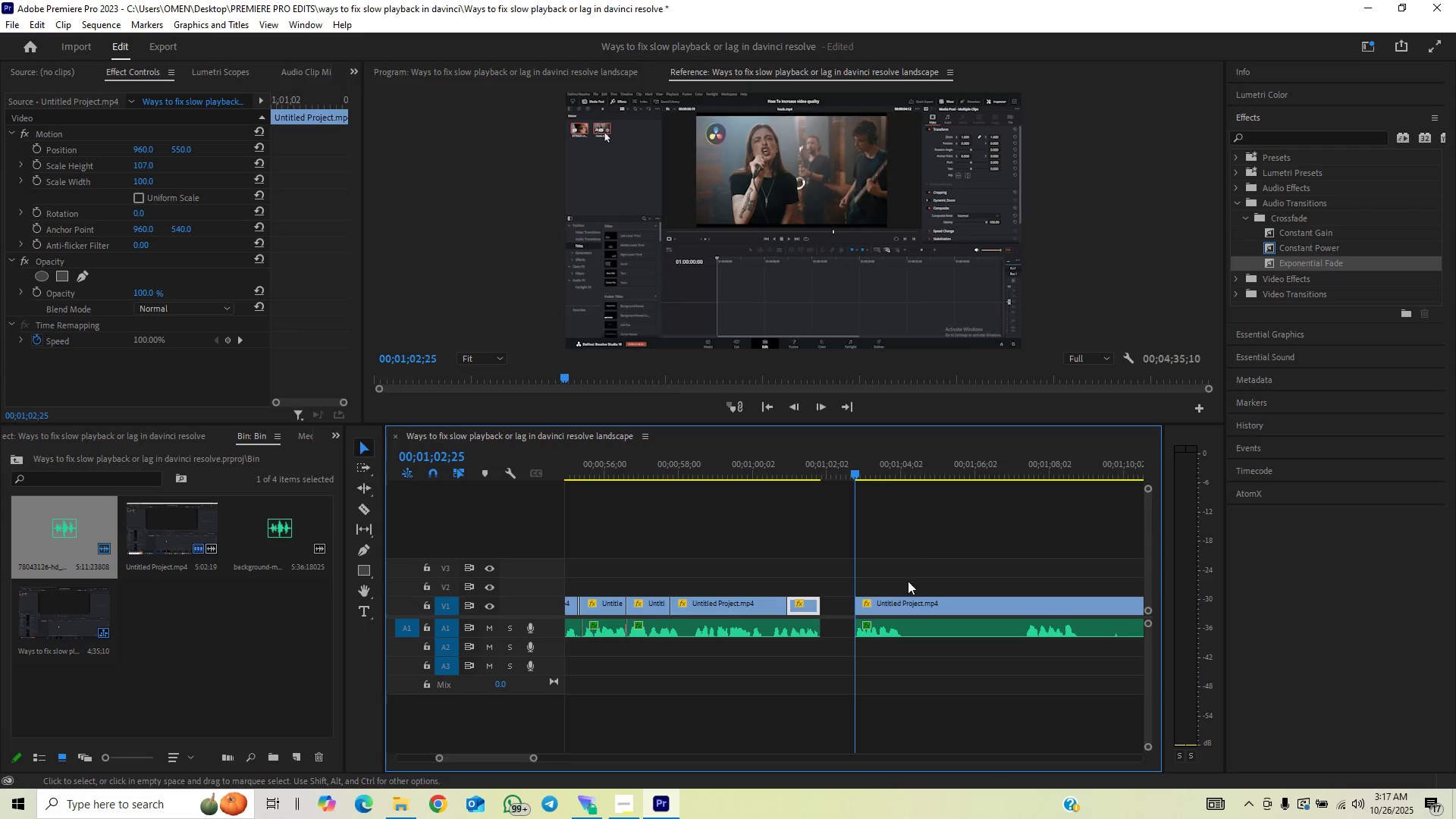 
left_click_drag(start_coordinate=[918, 569], to_coordinate=[886, 629])
 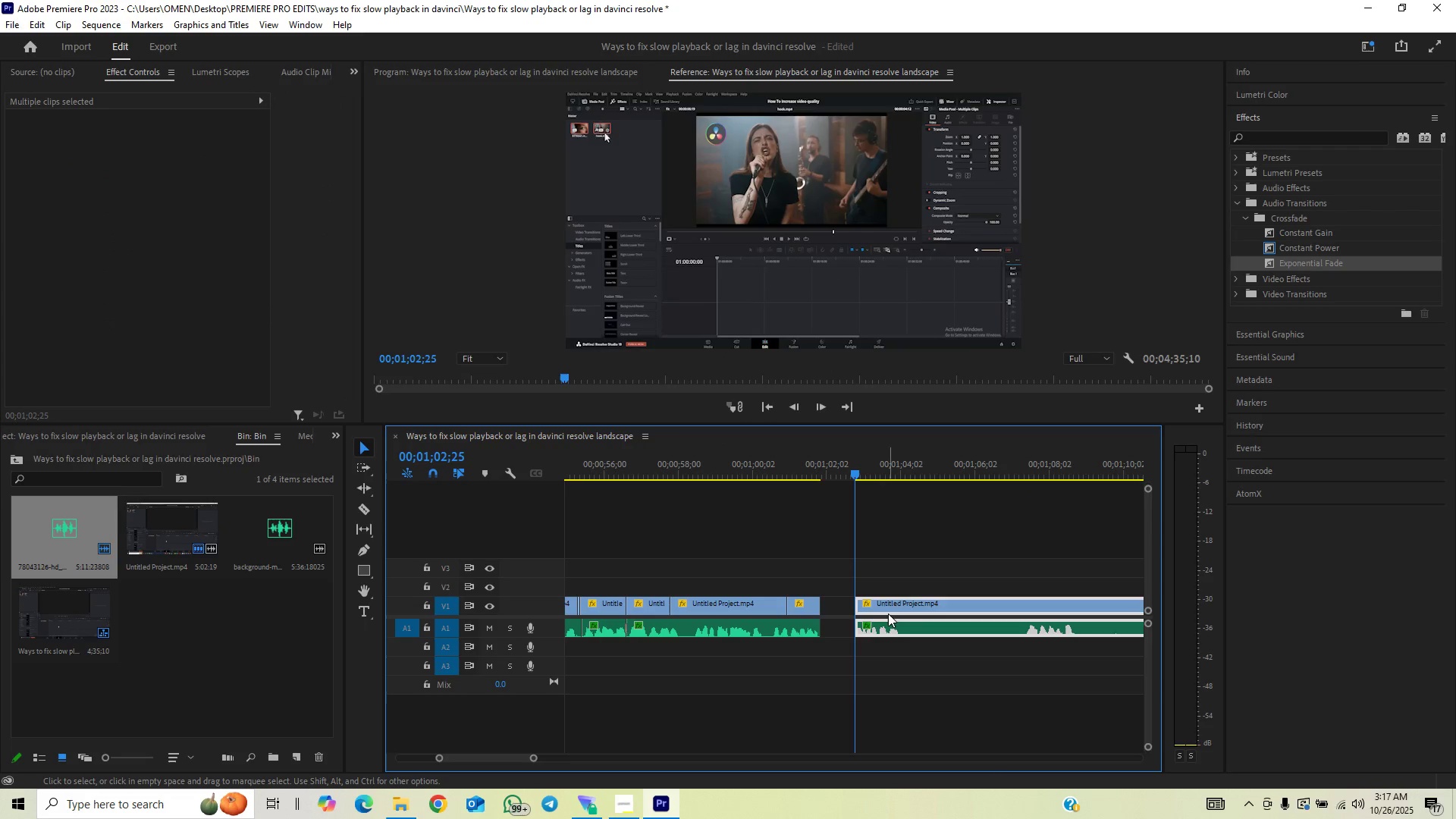 
left_click_drag(start_coordinate=[888, 612], to_coordinate=[847, 619])
 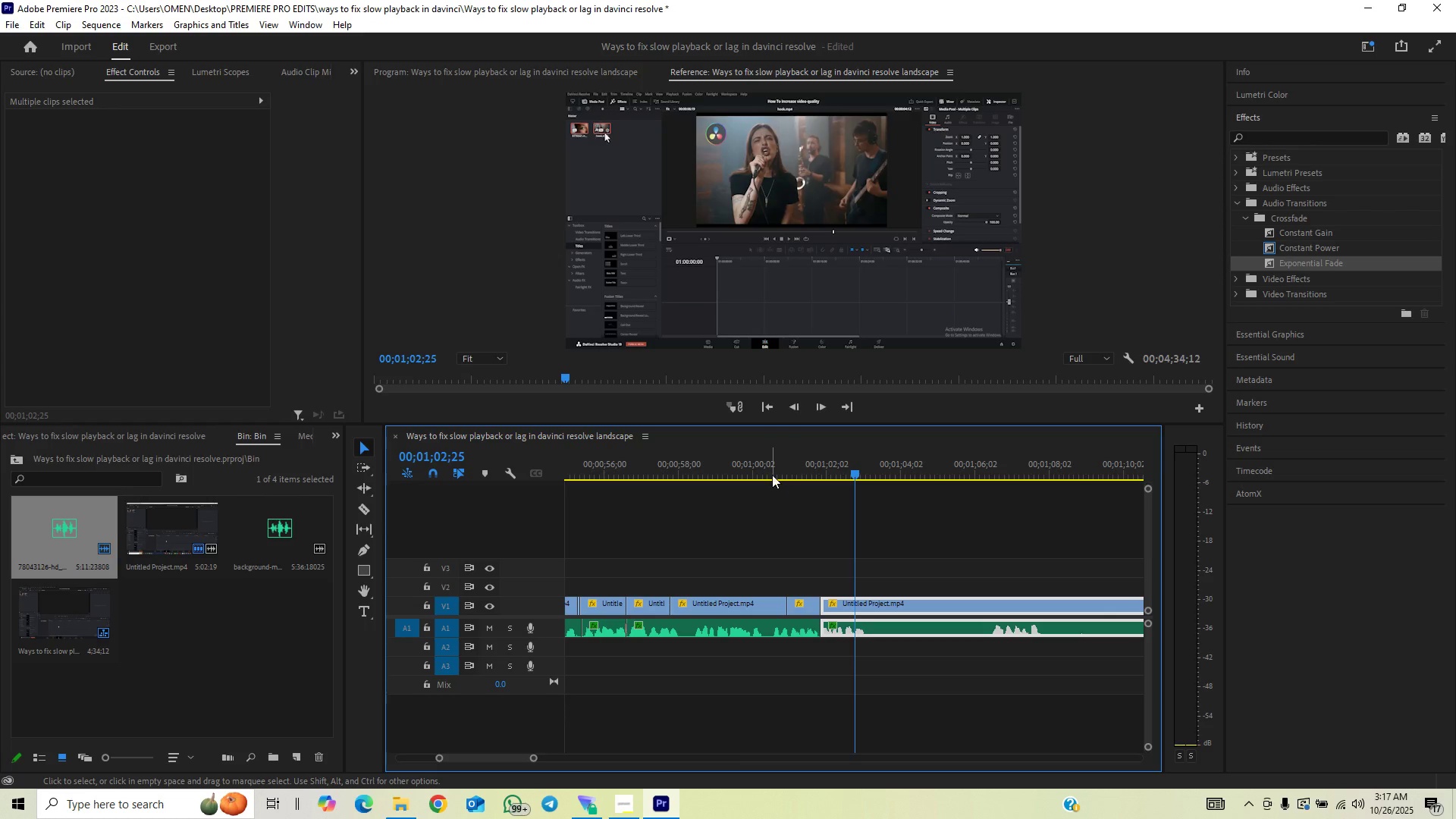 
left_click([766, 460])
 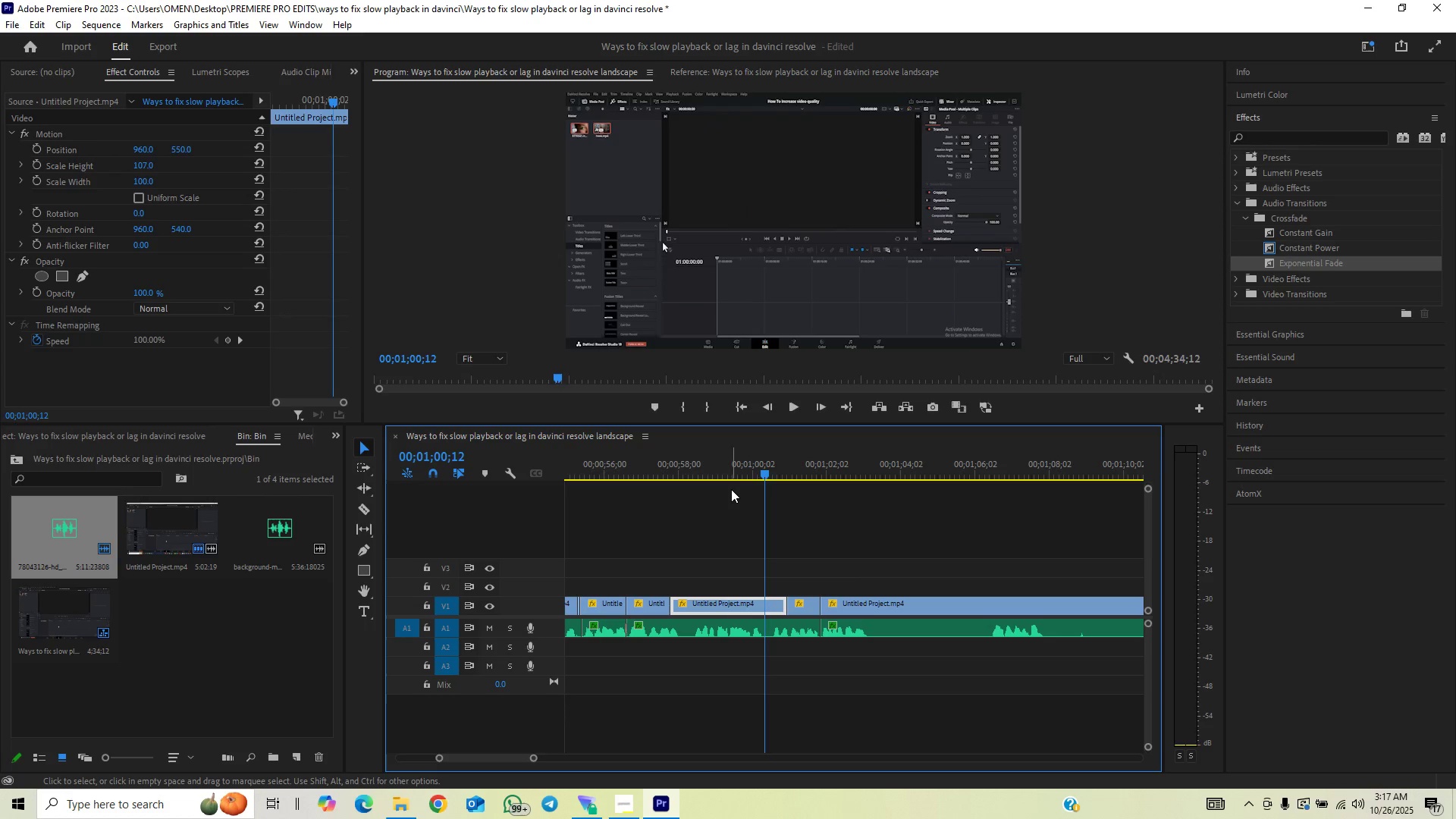 
left_click([727, 473])
 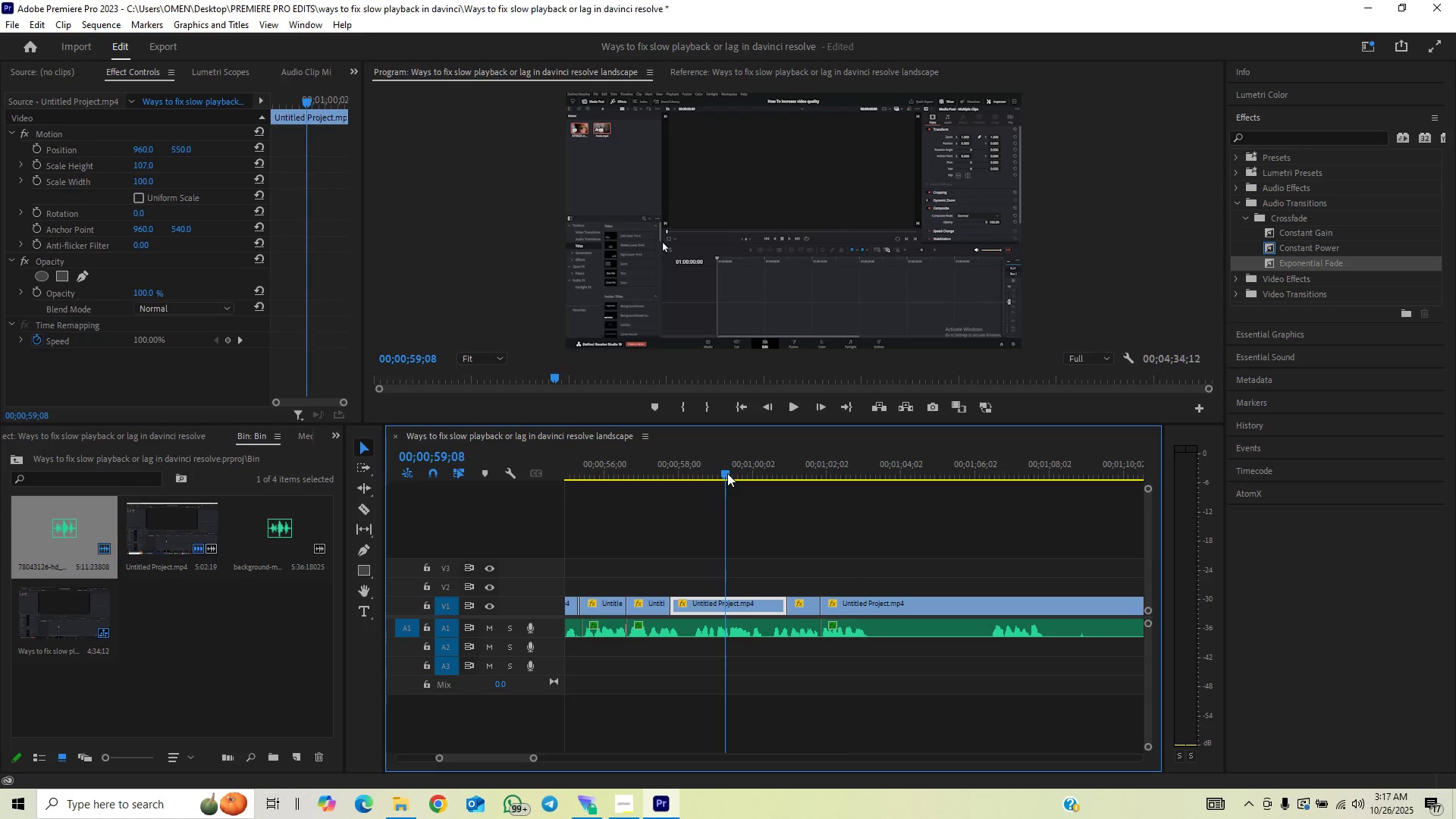 
key(Space)
 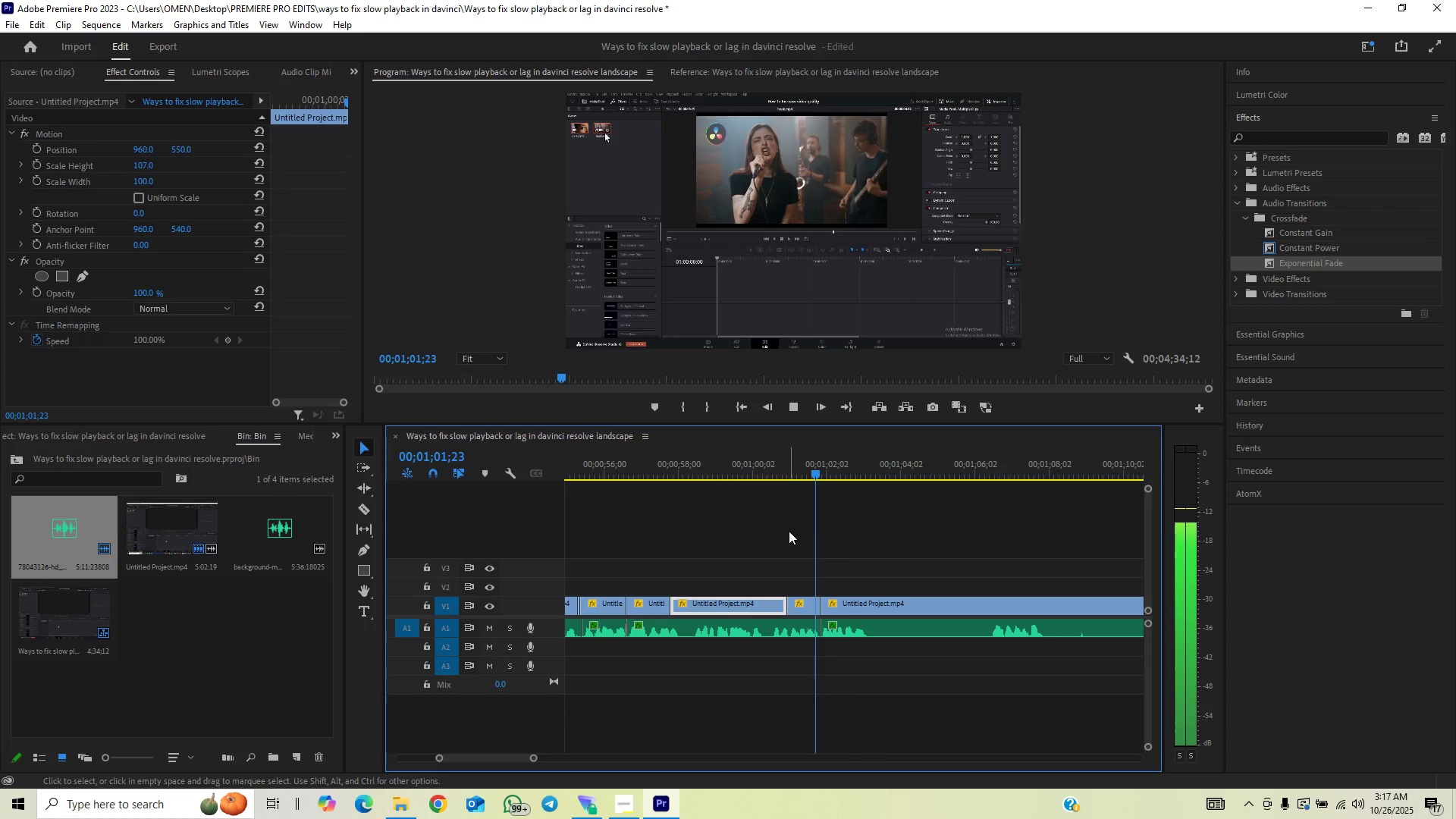 
left_click([742, 470])
 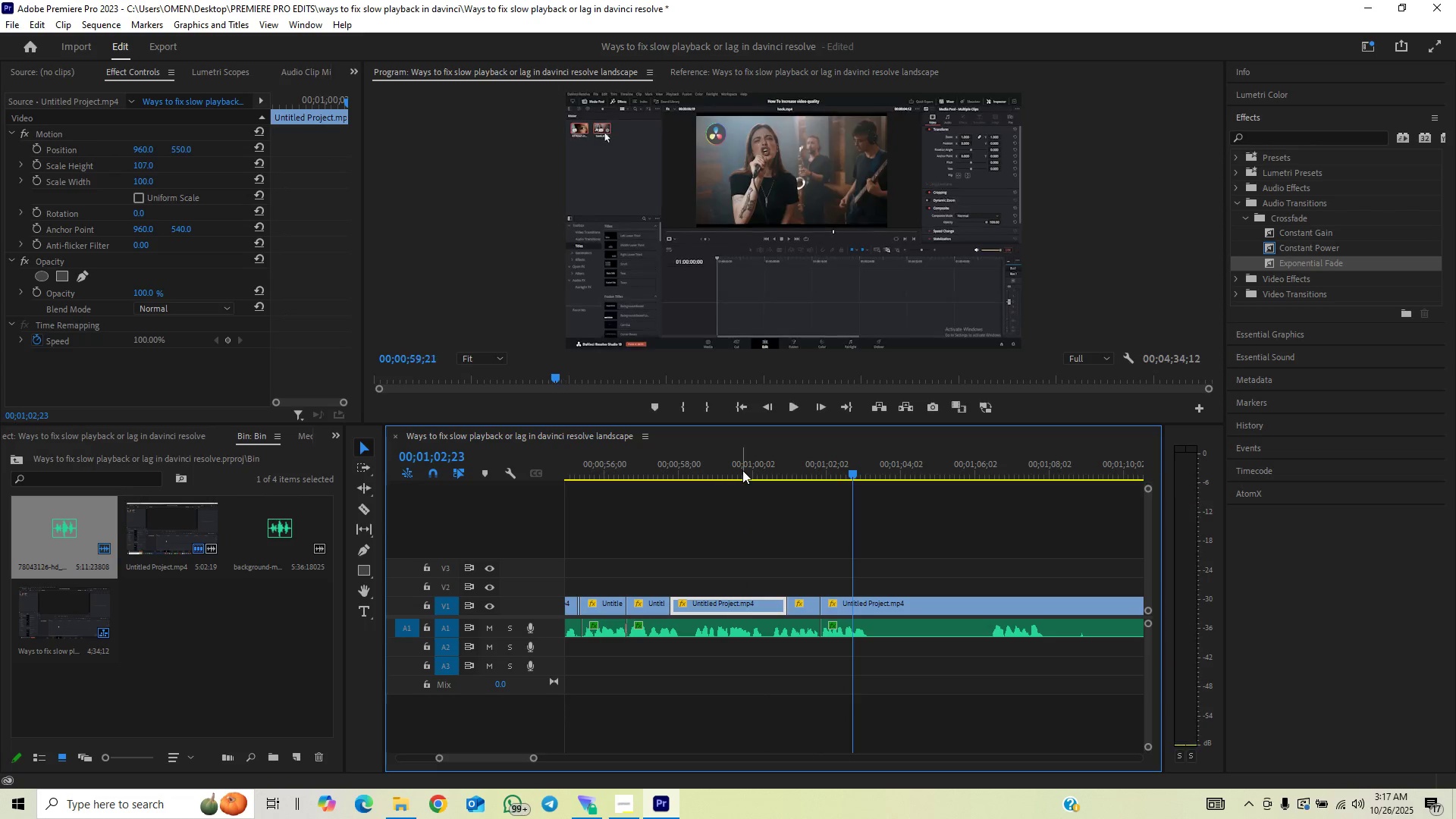 
key(Space)
 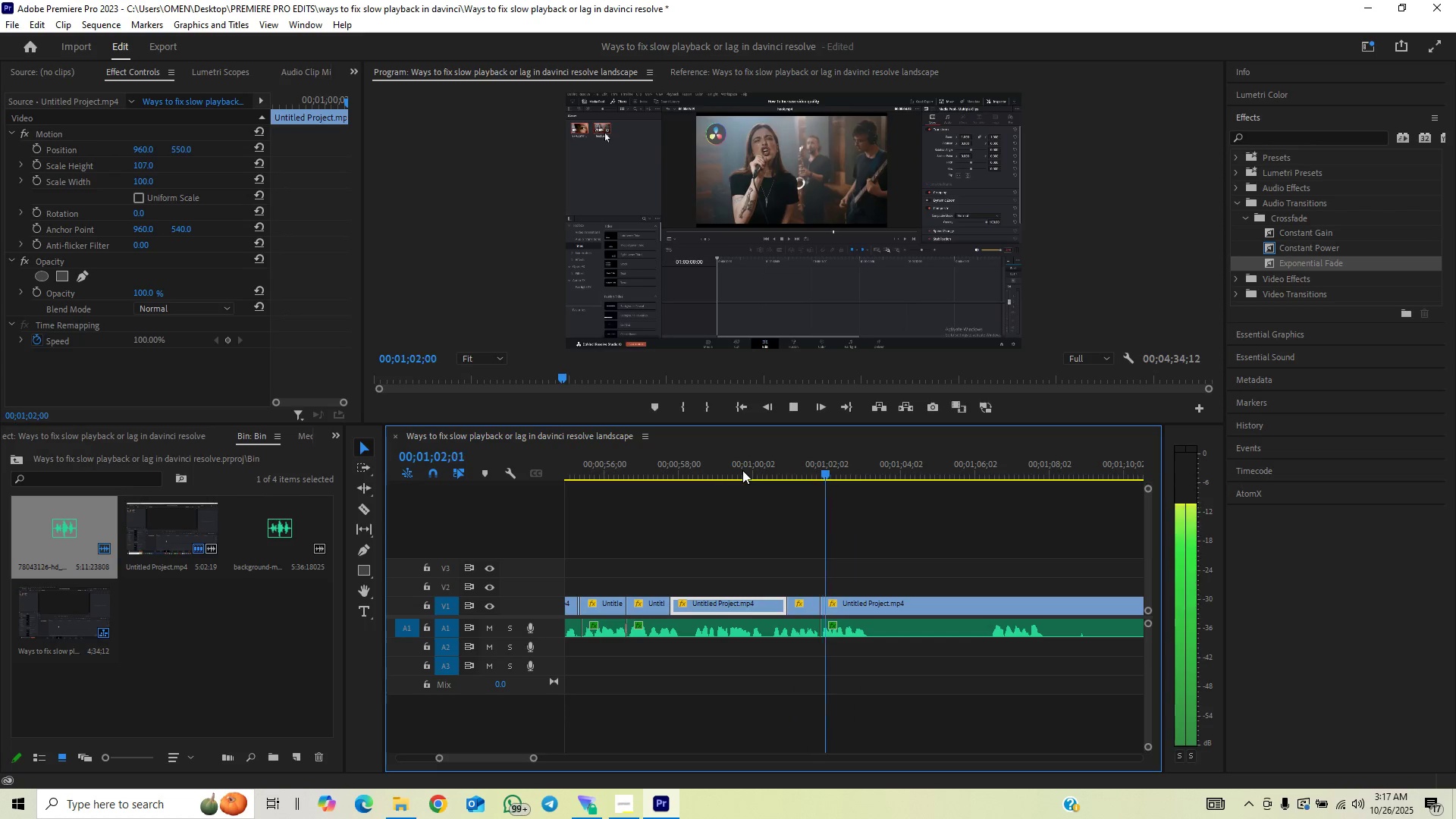 
left_click([706, 469])
 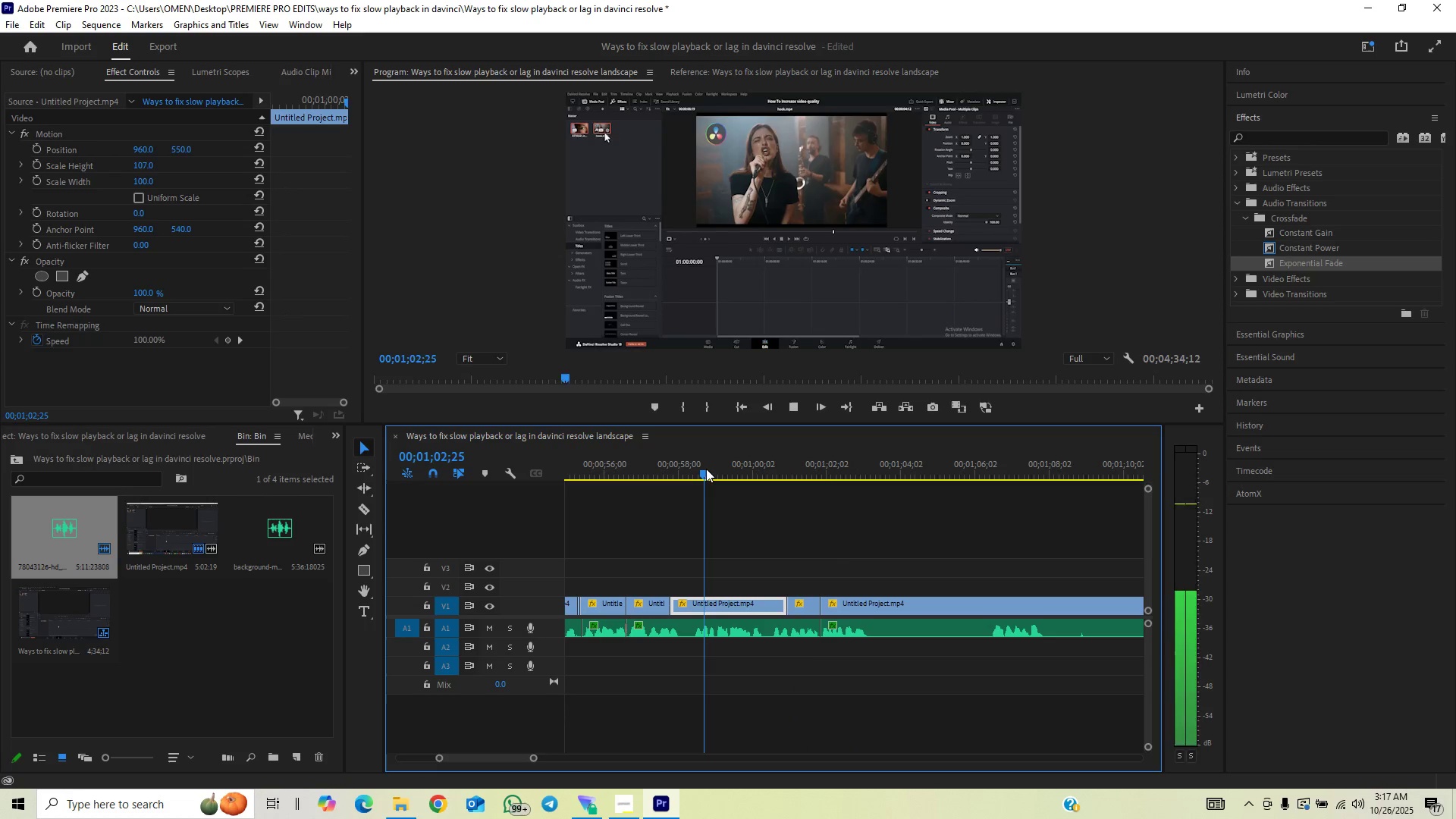 
key(Space)
 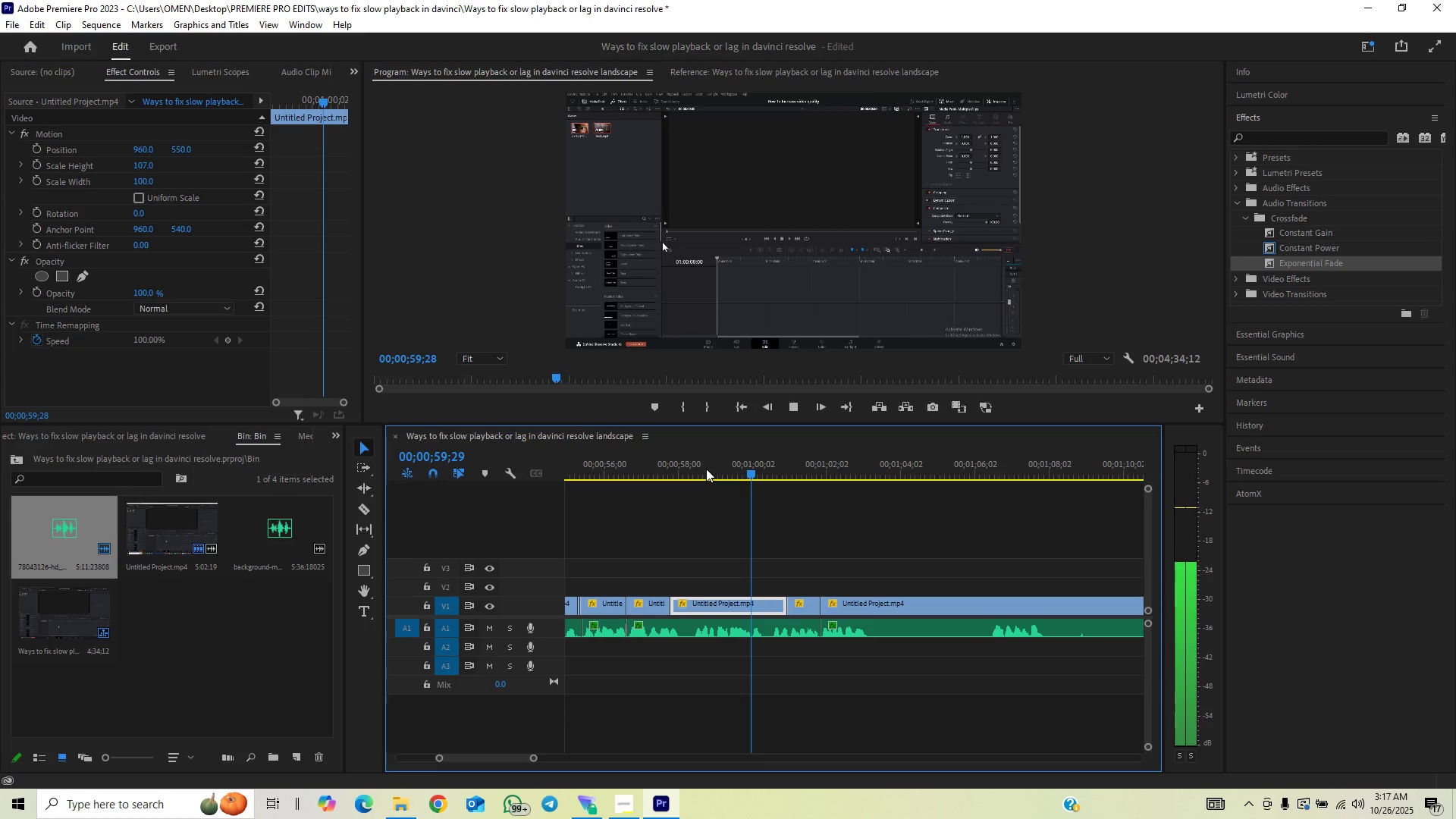 
left_click([657, 464])
 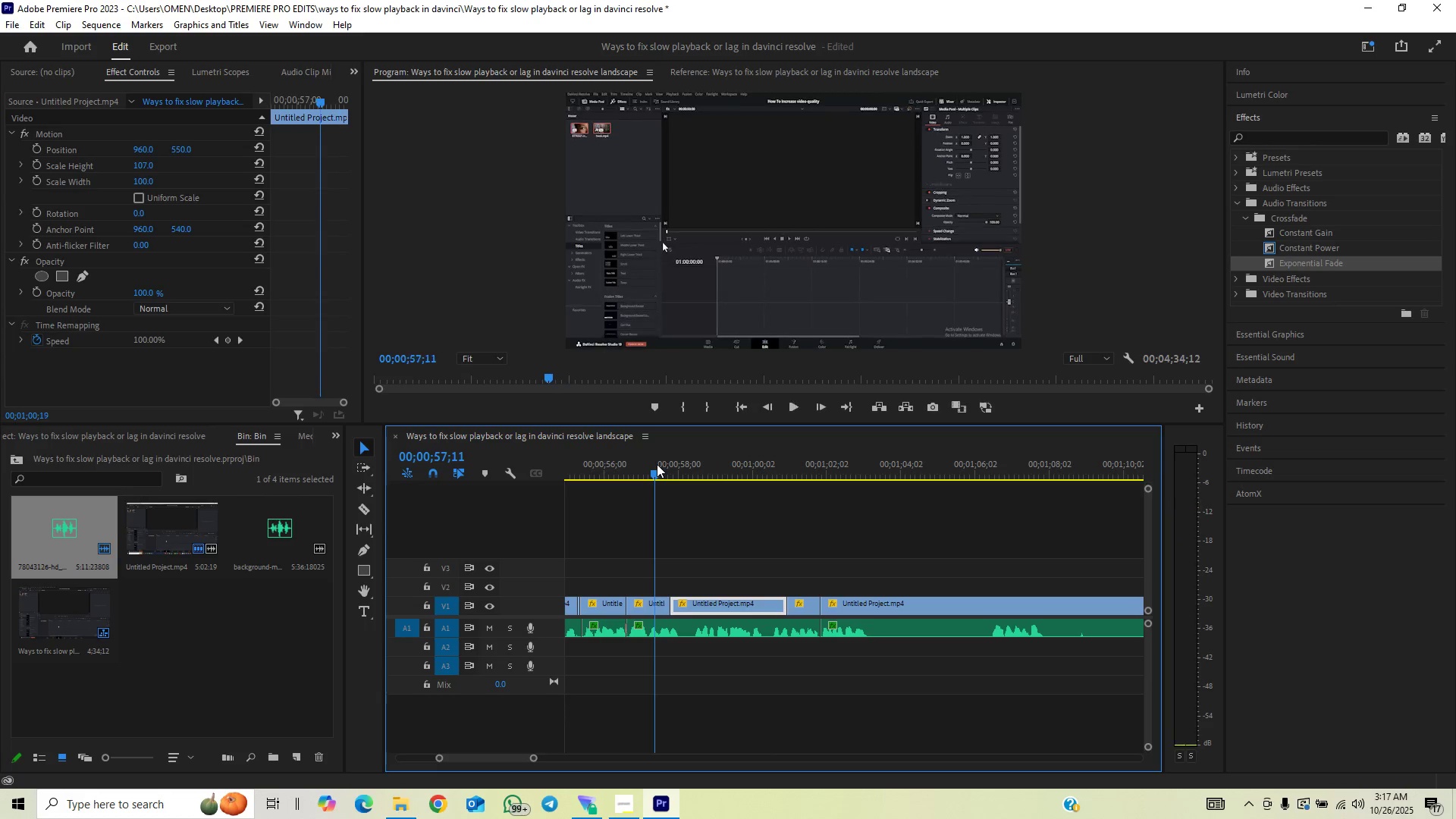 
key(Space)
 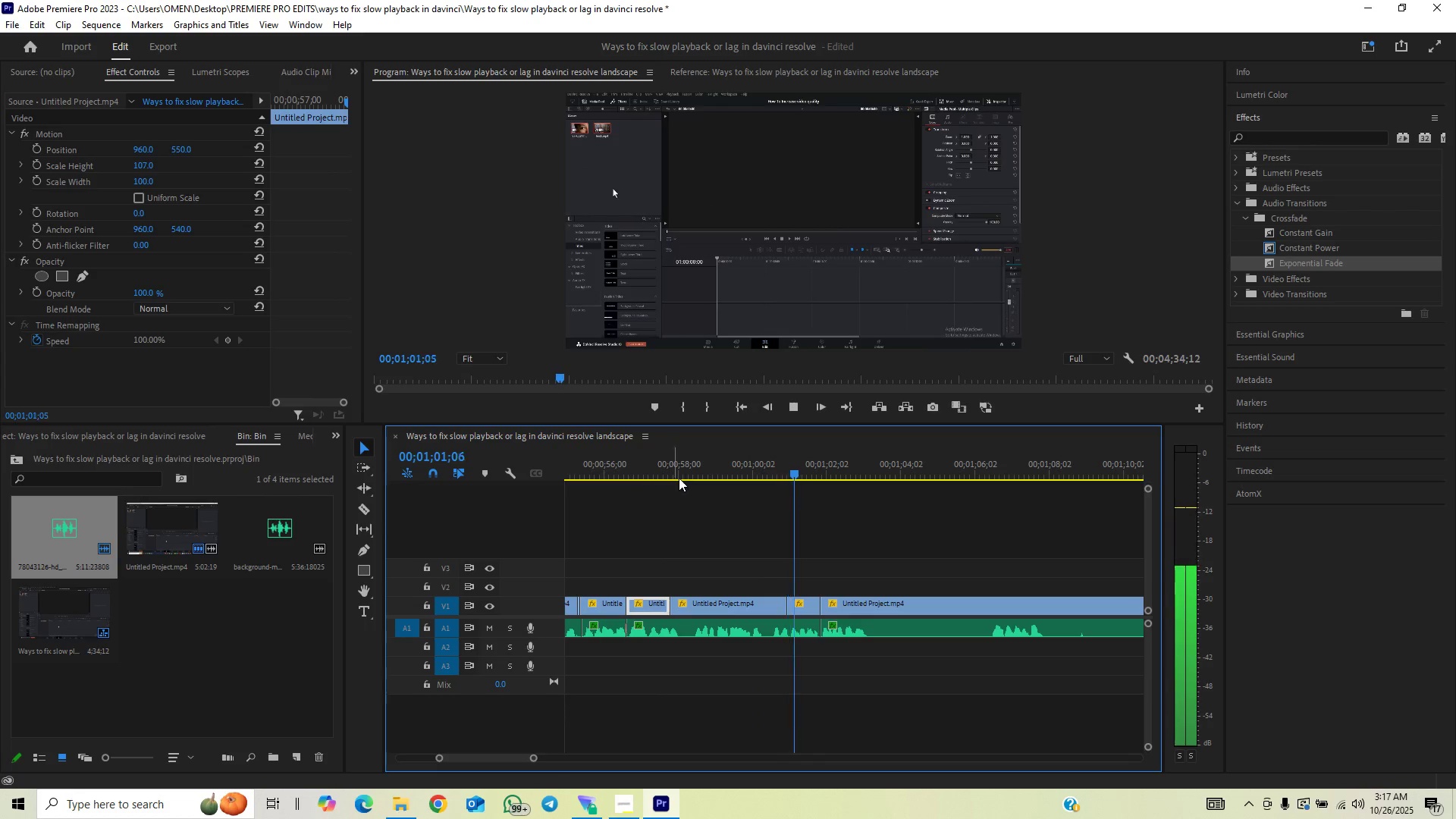 
wait(5.8)
 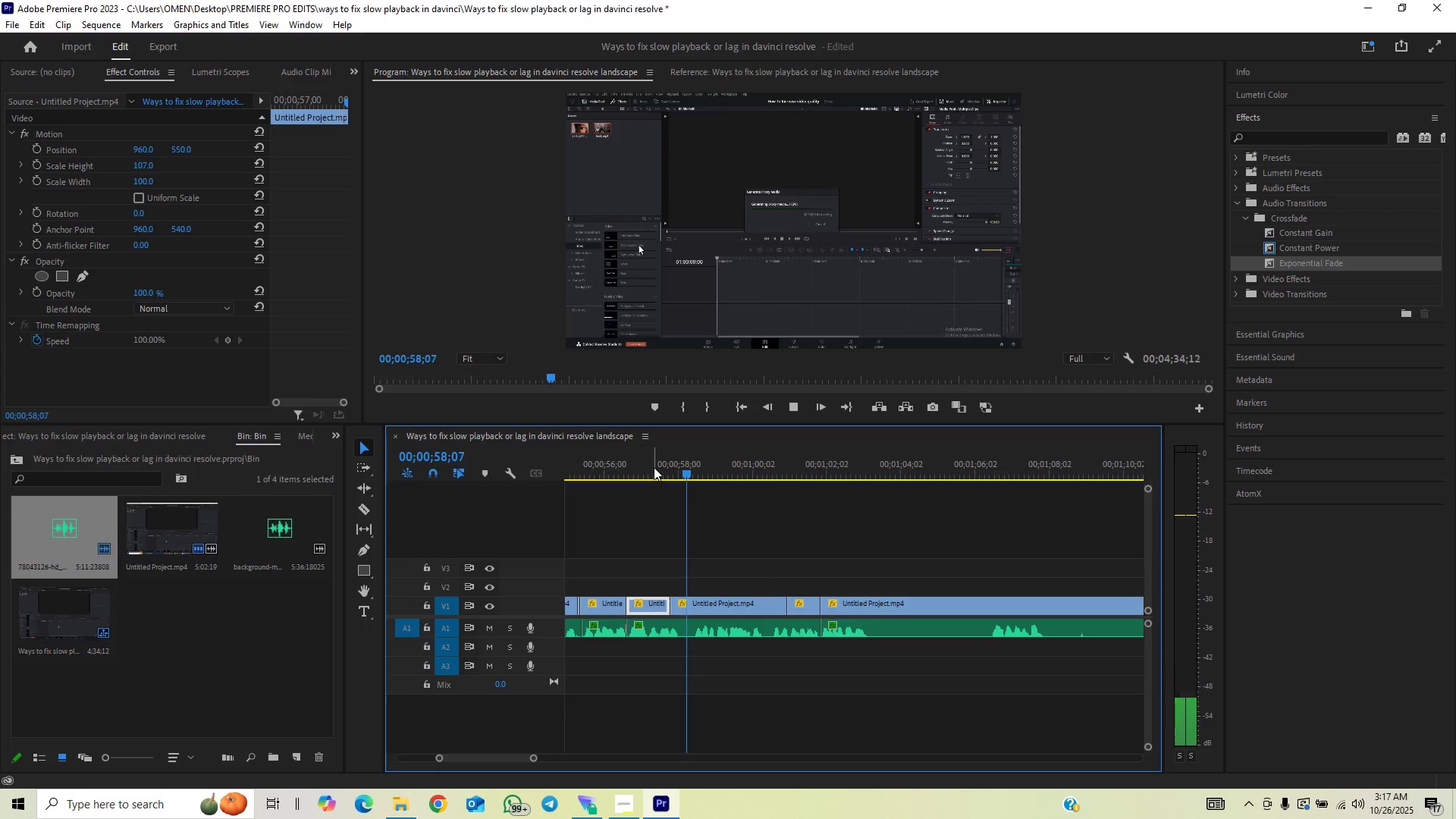 
key(Space)
 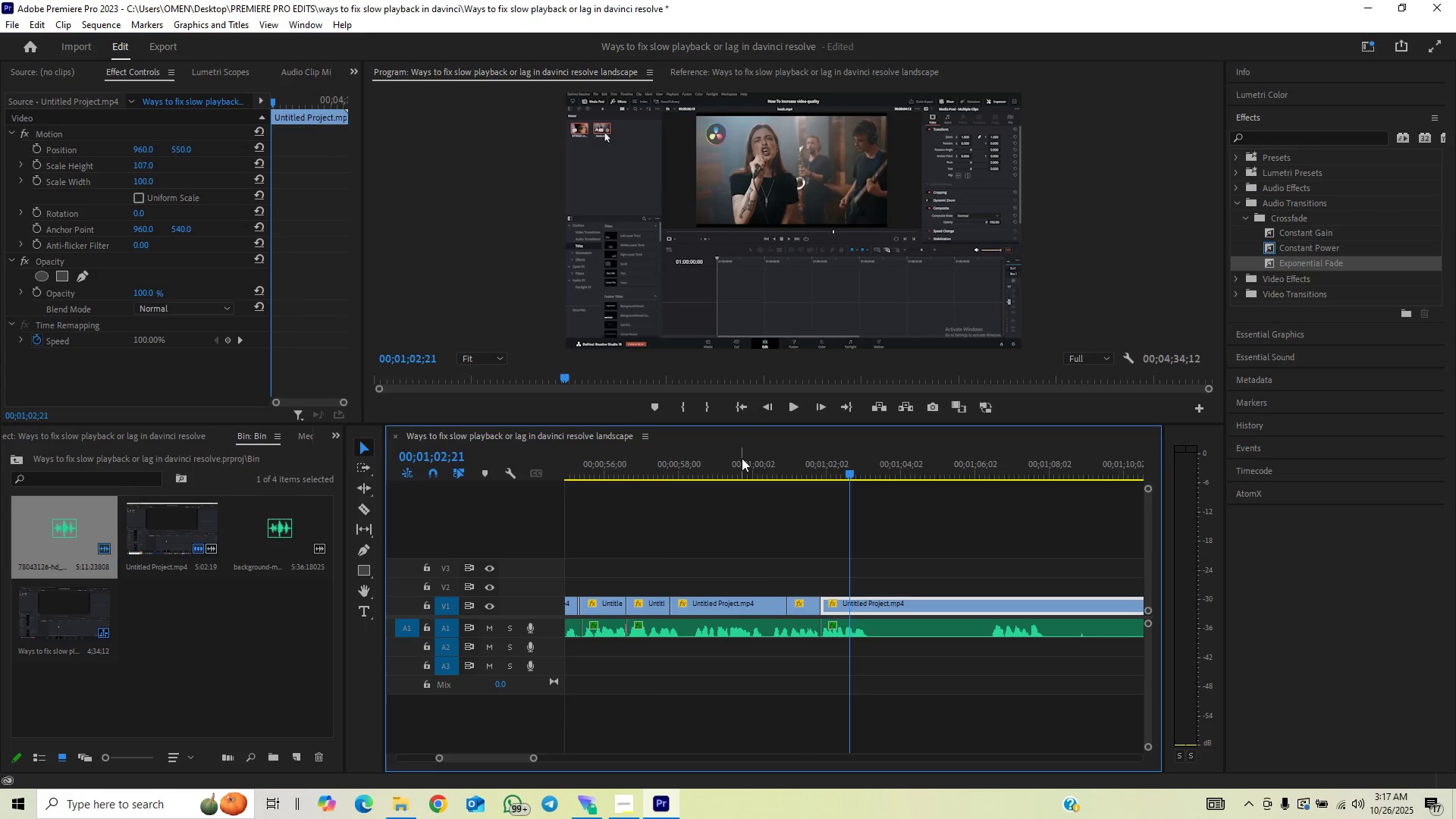 
key(Space)
 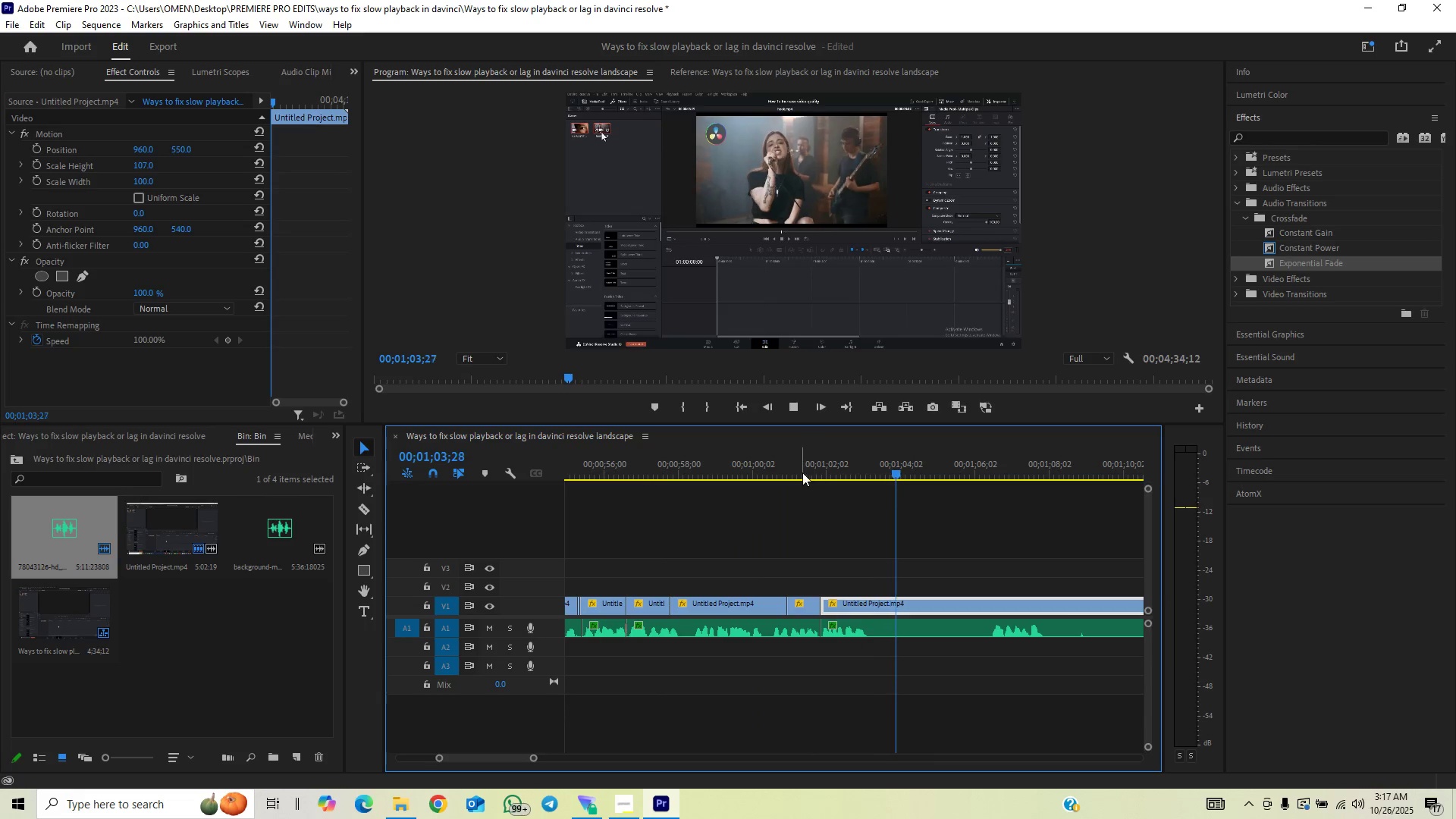 
left_click([794, 475])
 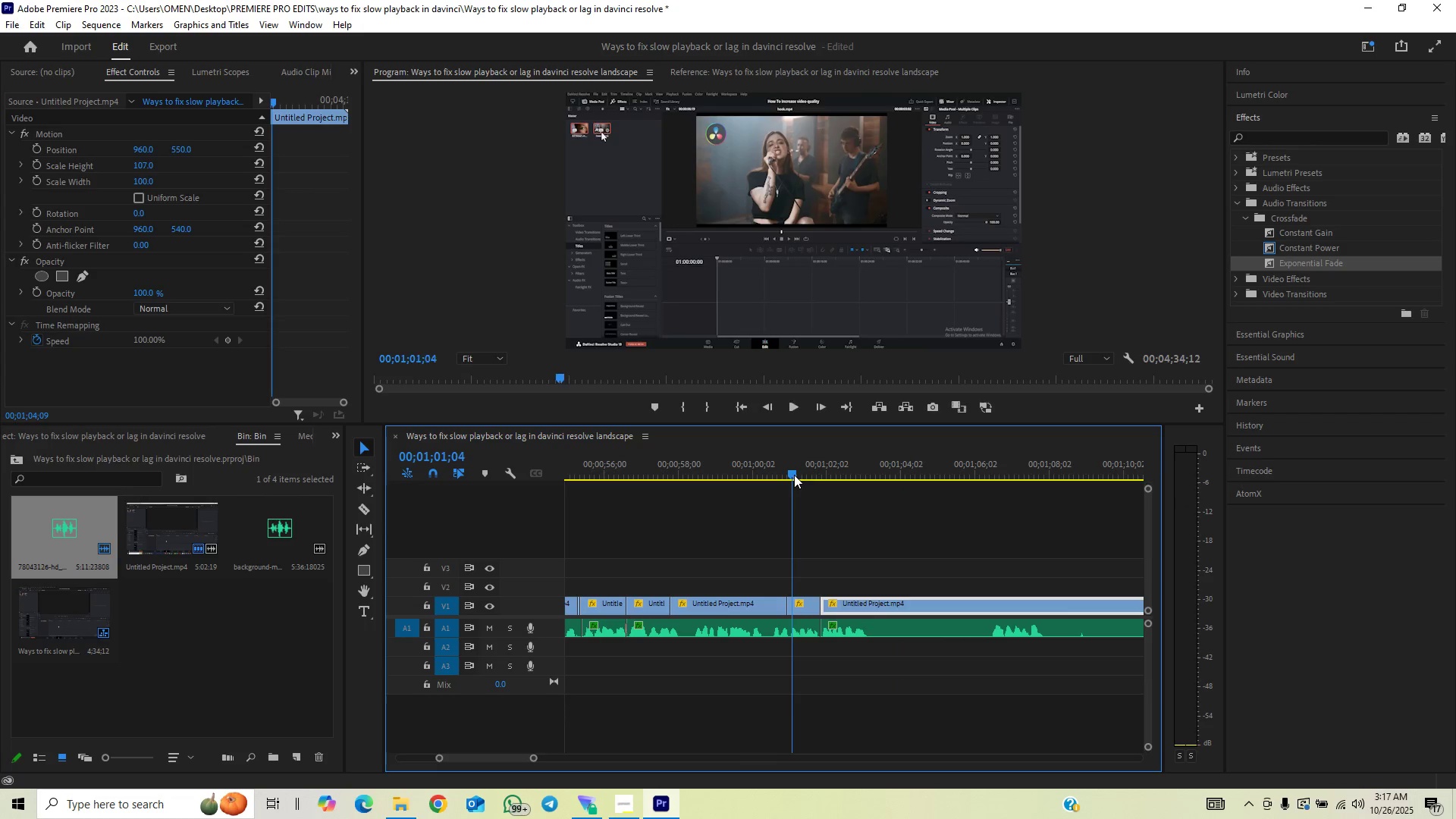 
key(Space)
 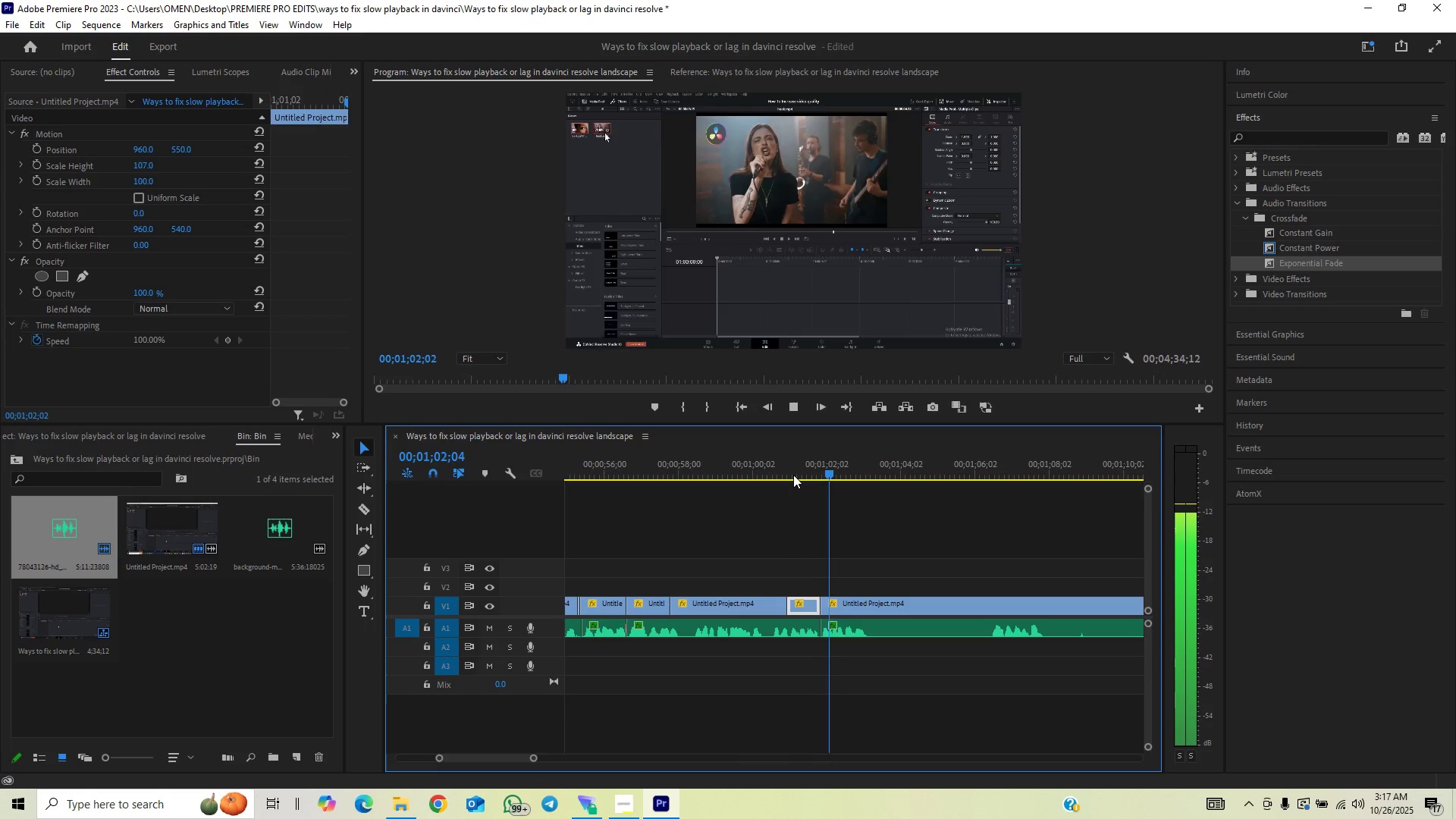 
left_click([793, 475])
 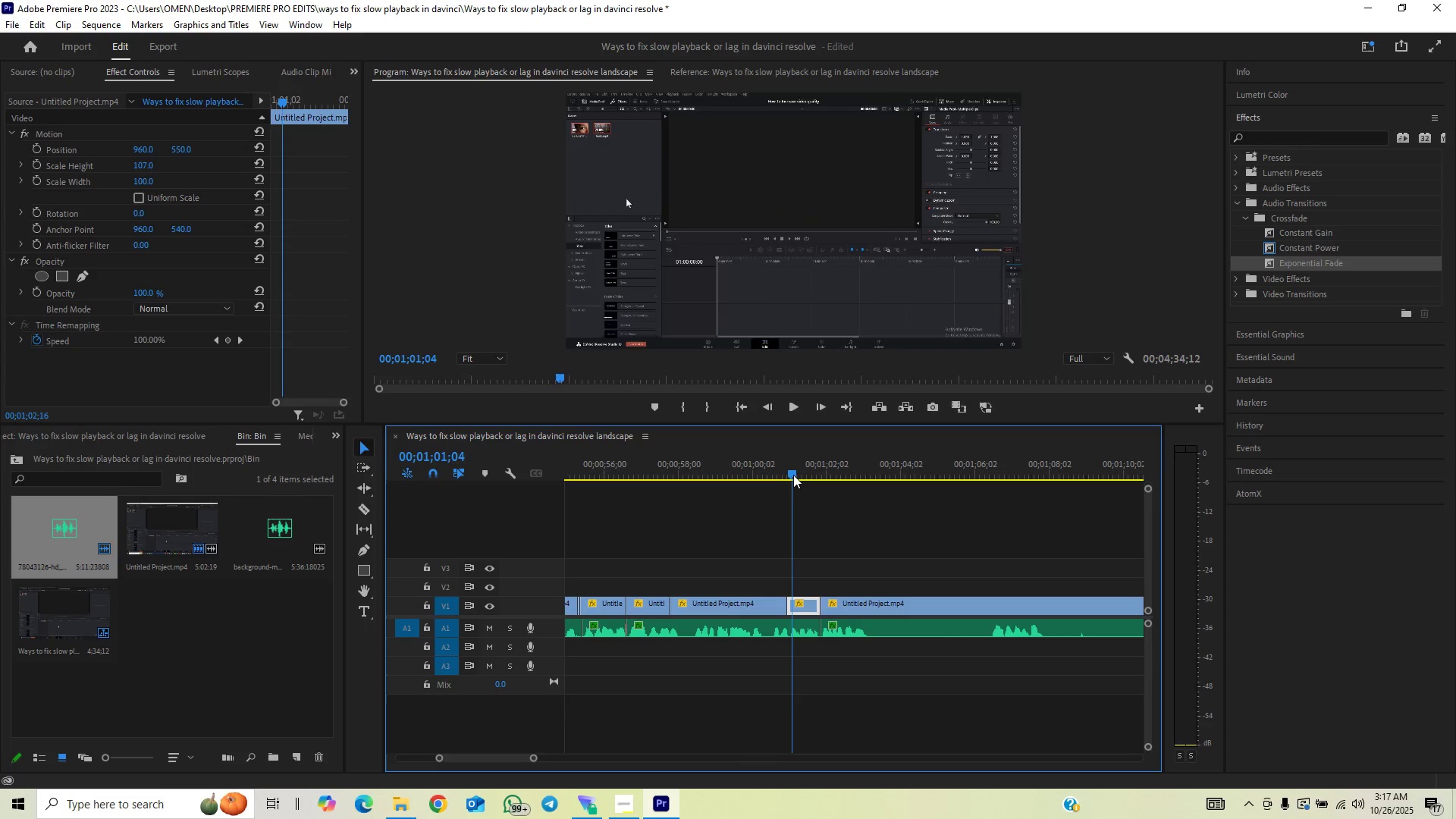 
key(Space)
 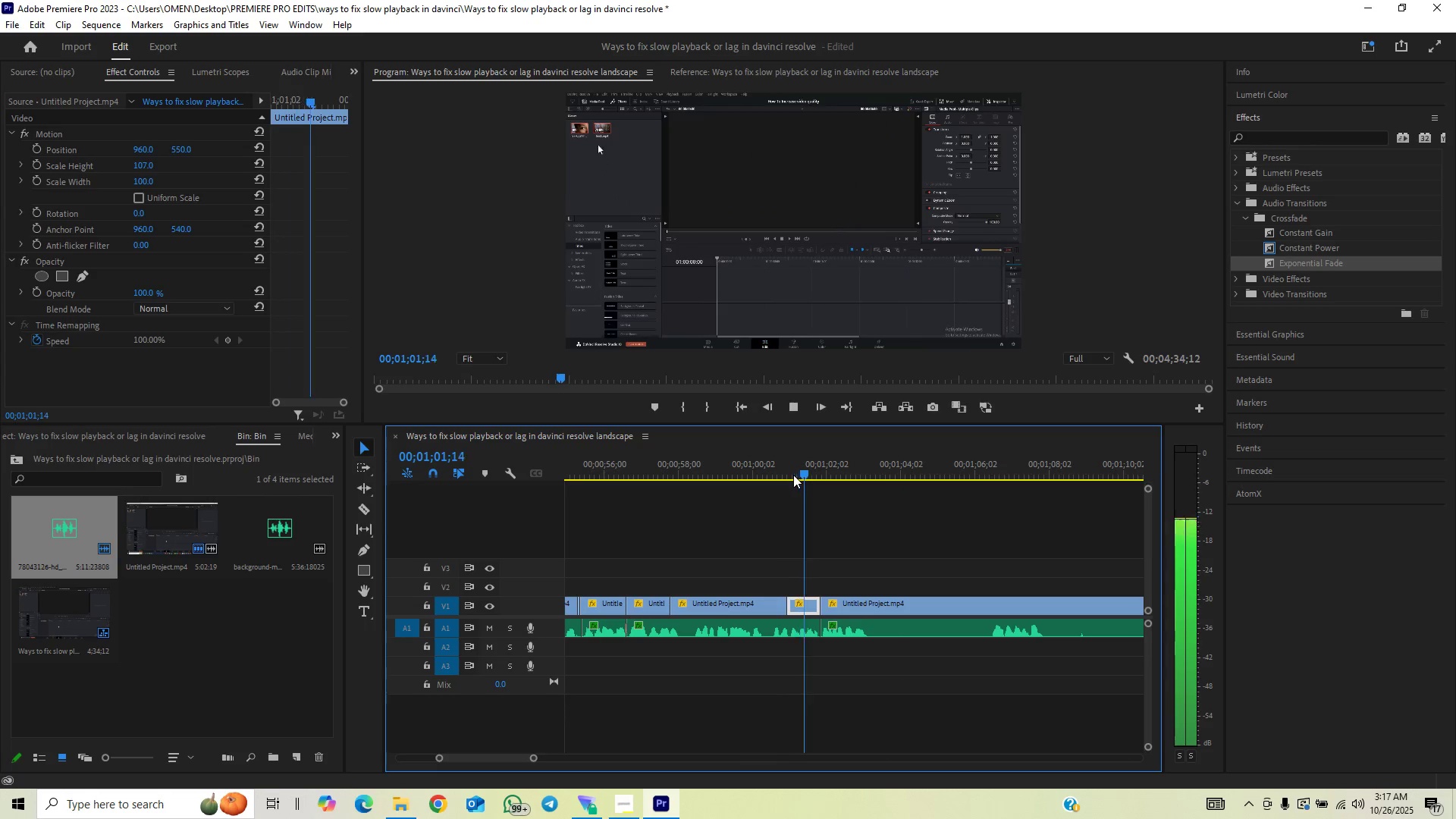 
key(Space)
 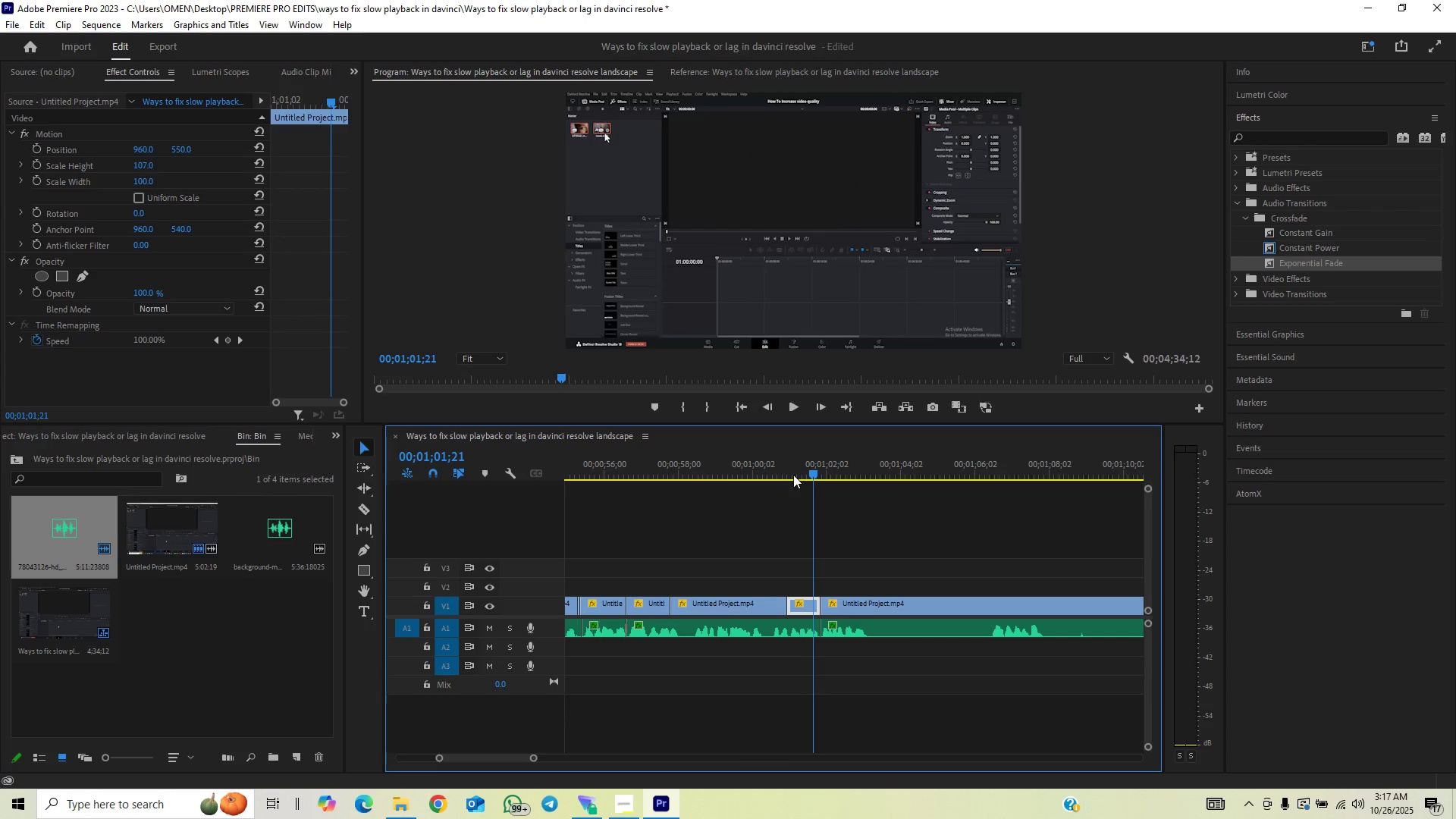 
left_click_drag(start_coordinate=[793, 475], to_coordinate=[783, 510])
 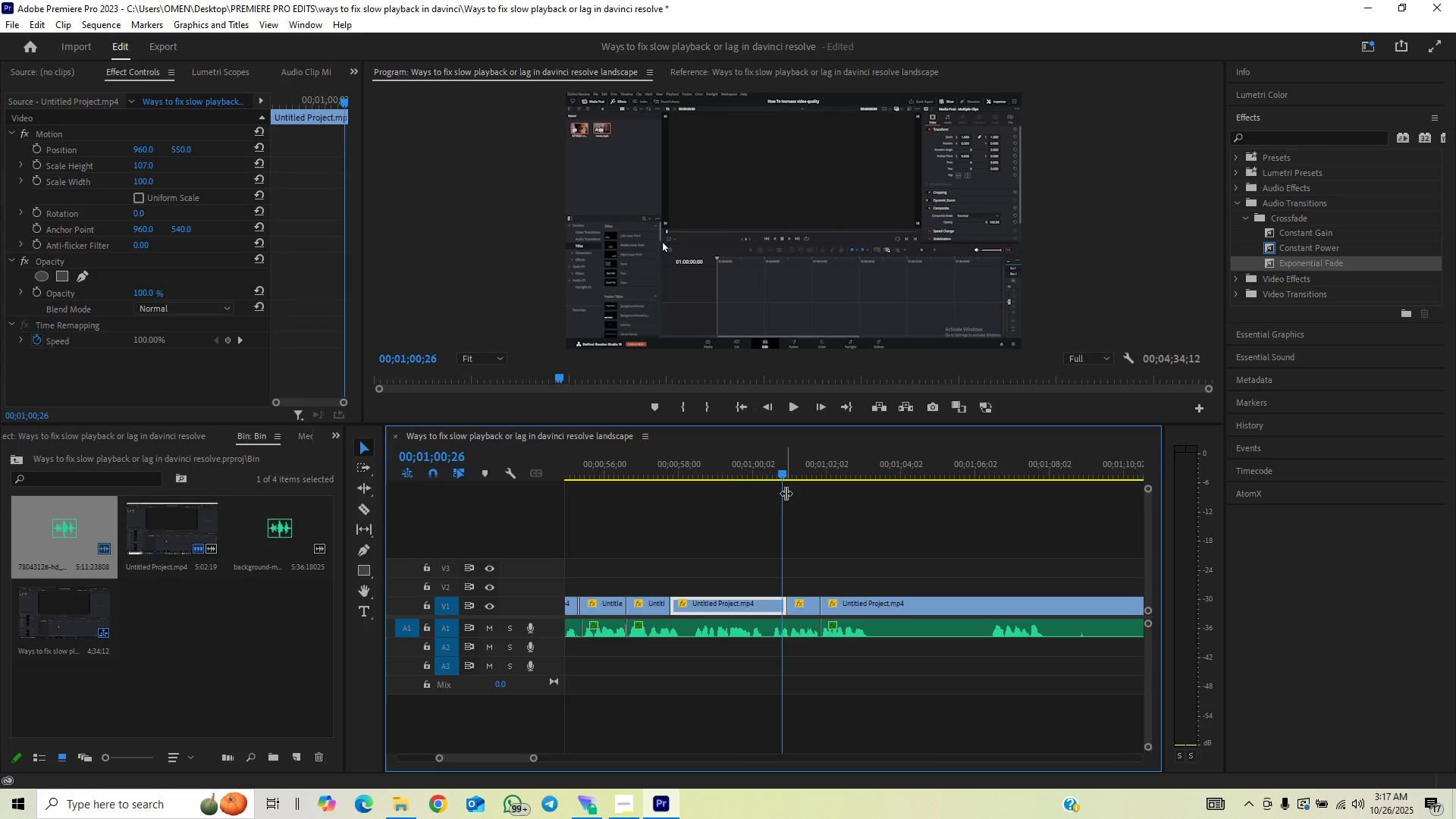 
key(Space)
 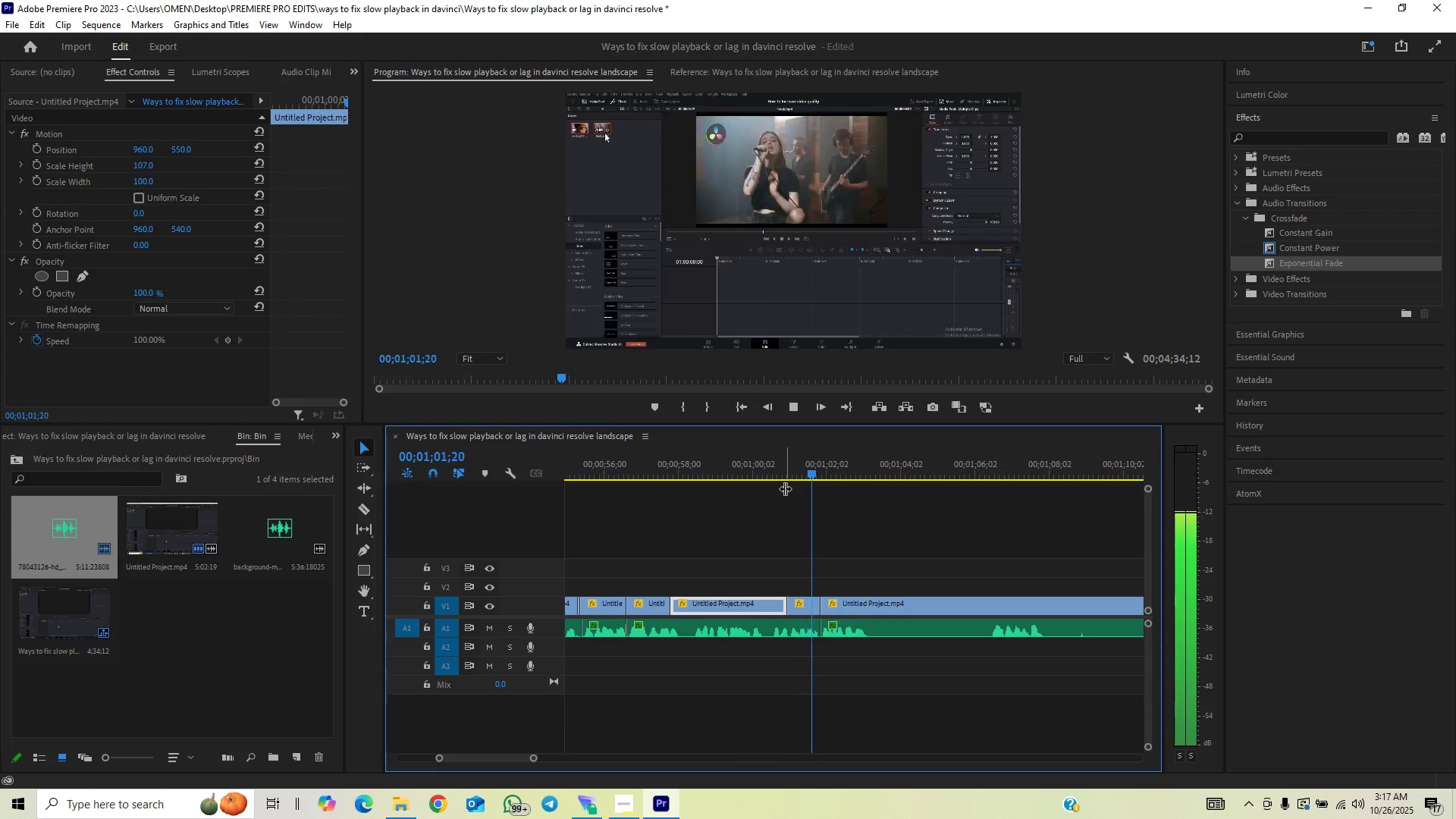 
key(Space)
 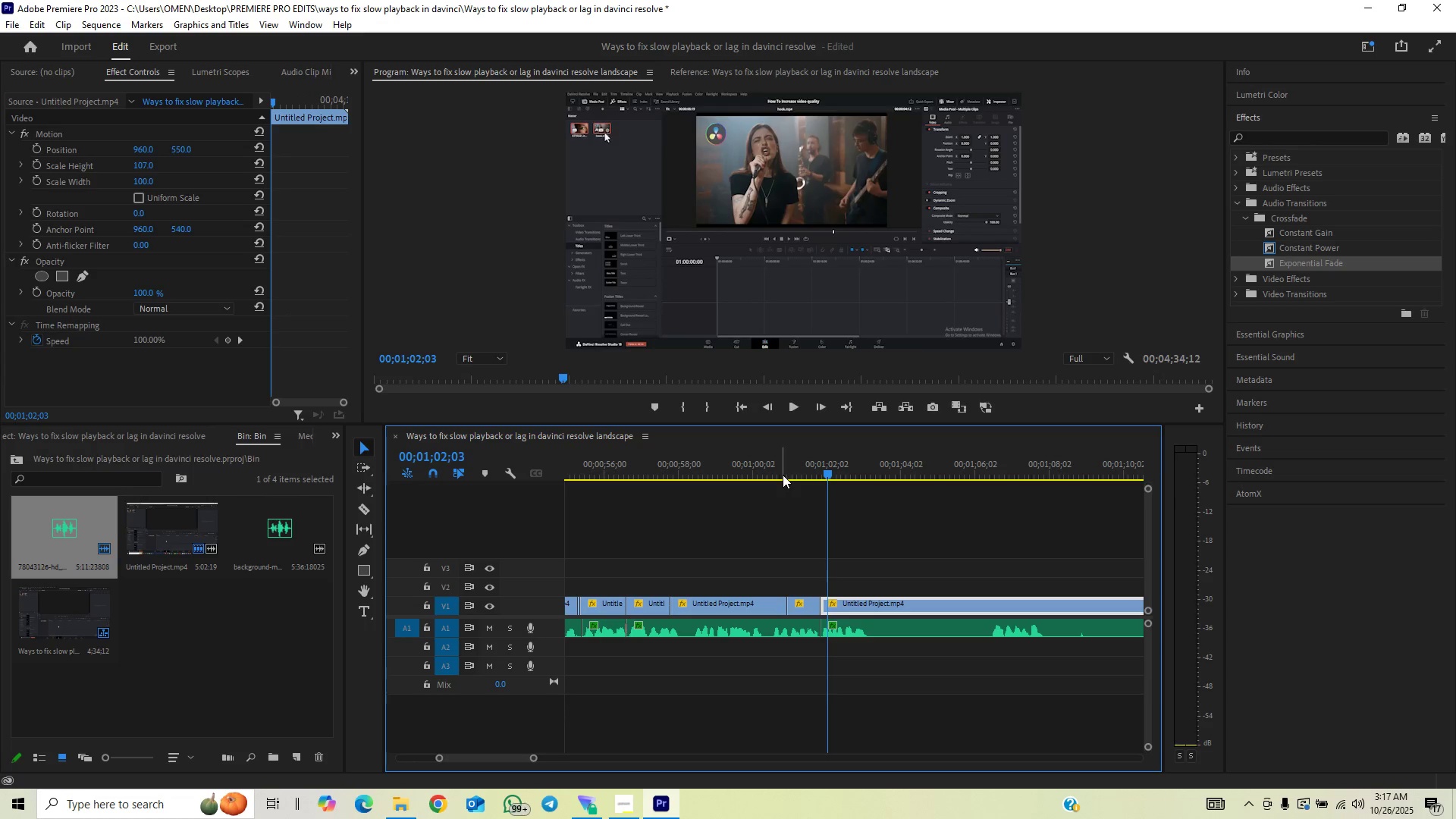 
key(Space)
 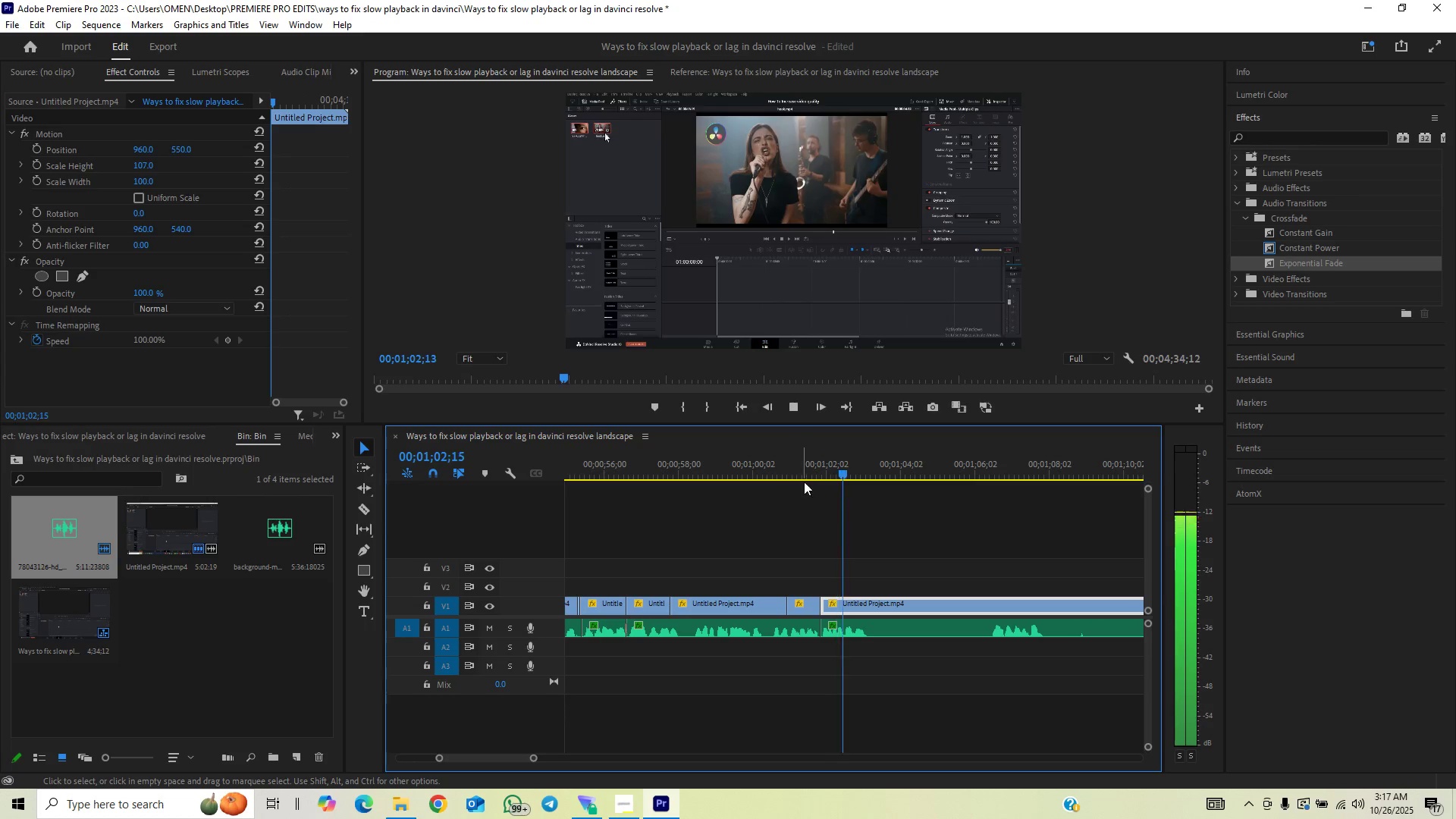 
left_click([808, 468])
 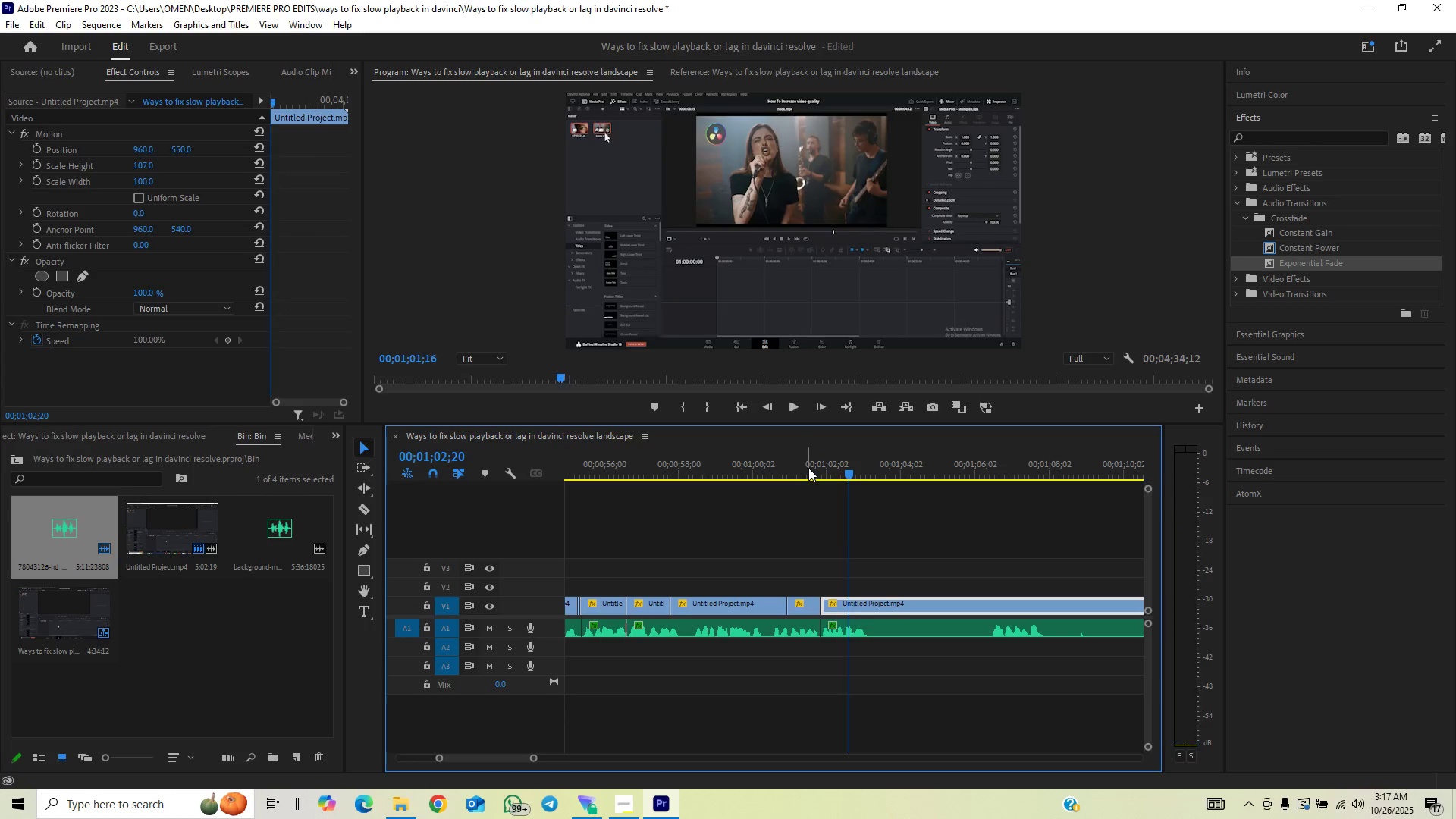 
key(Space)
 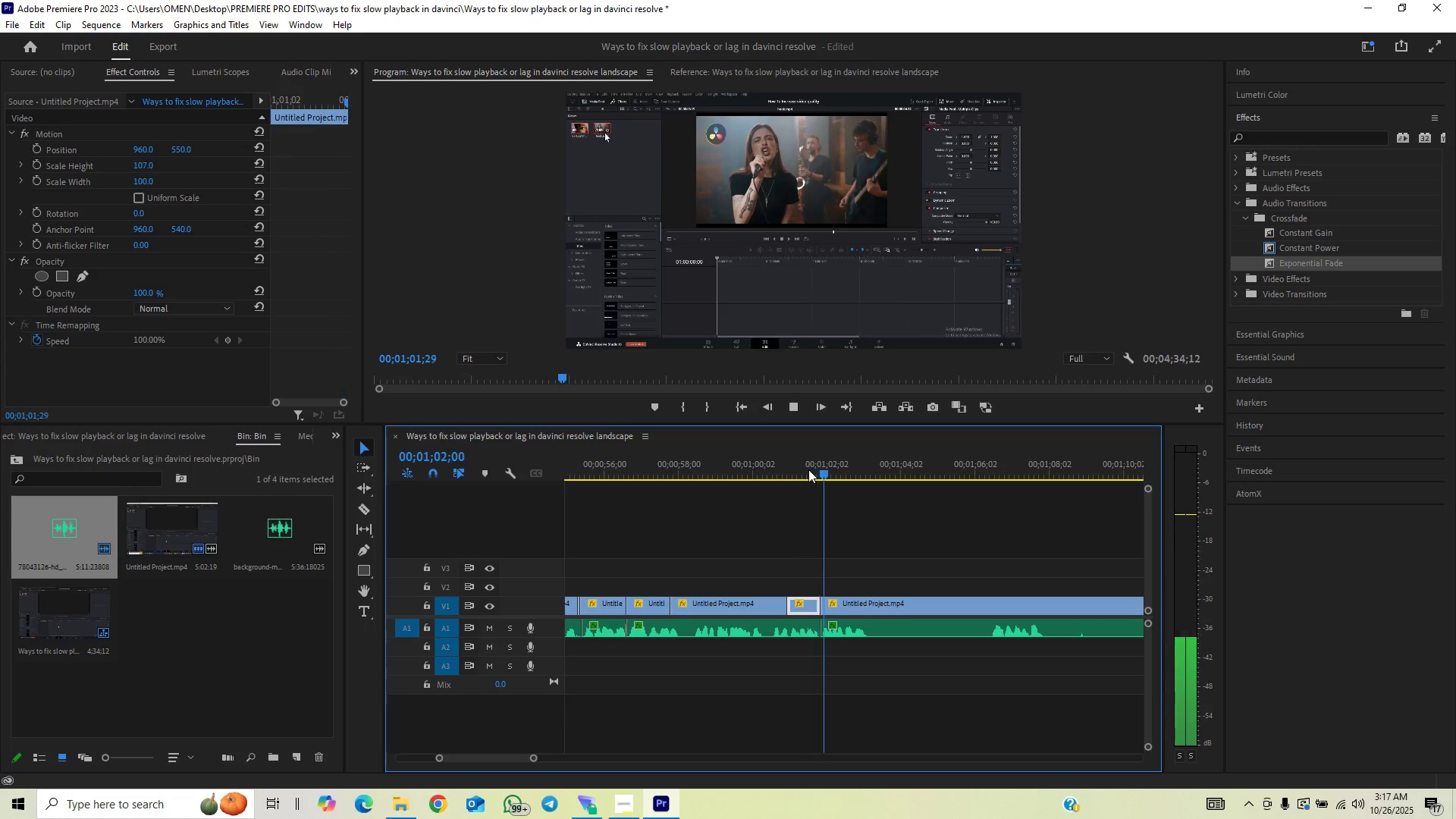 
key(Space)
 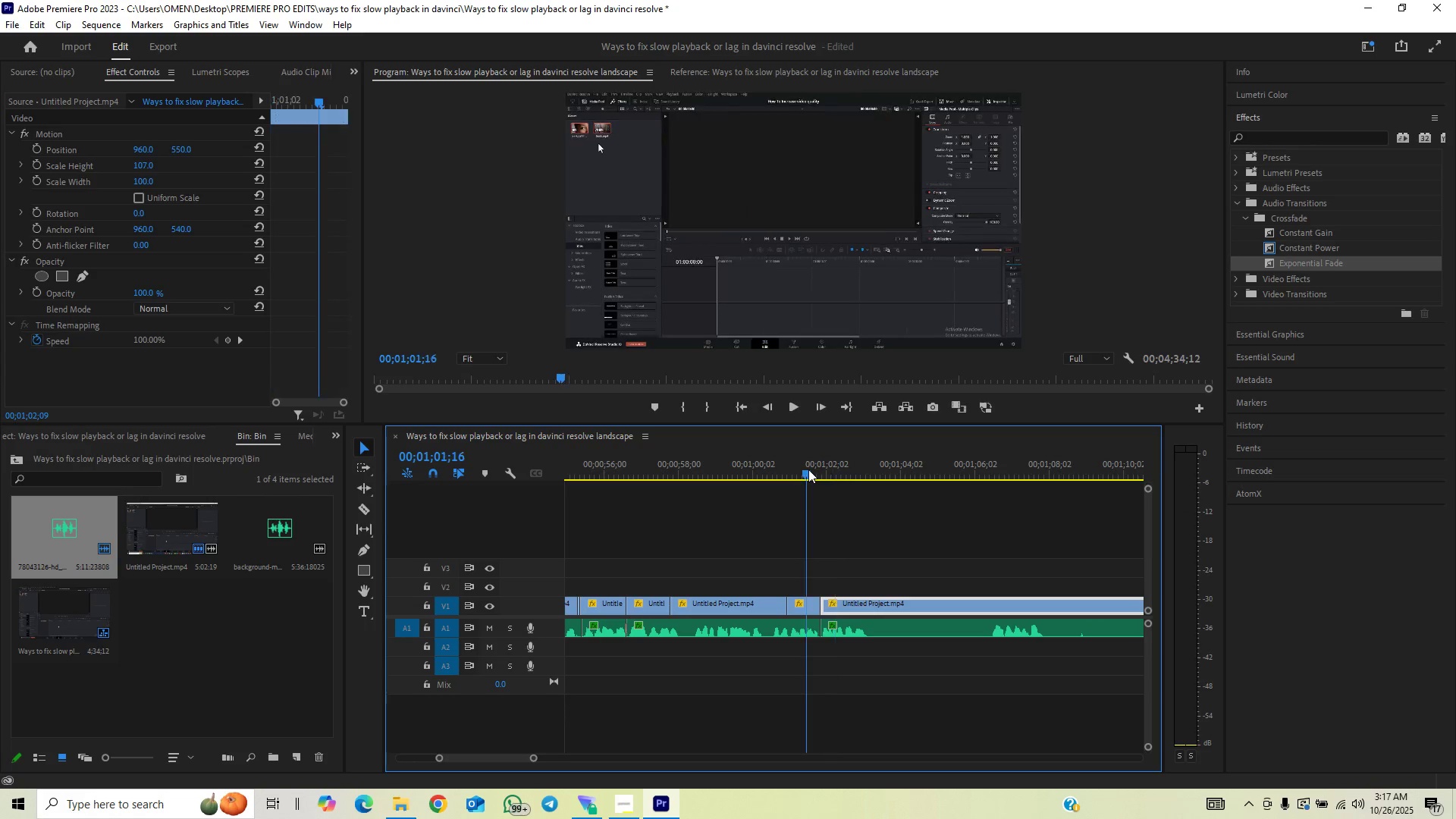 
left_click([808, 469])
 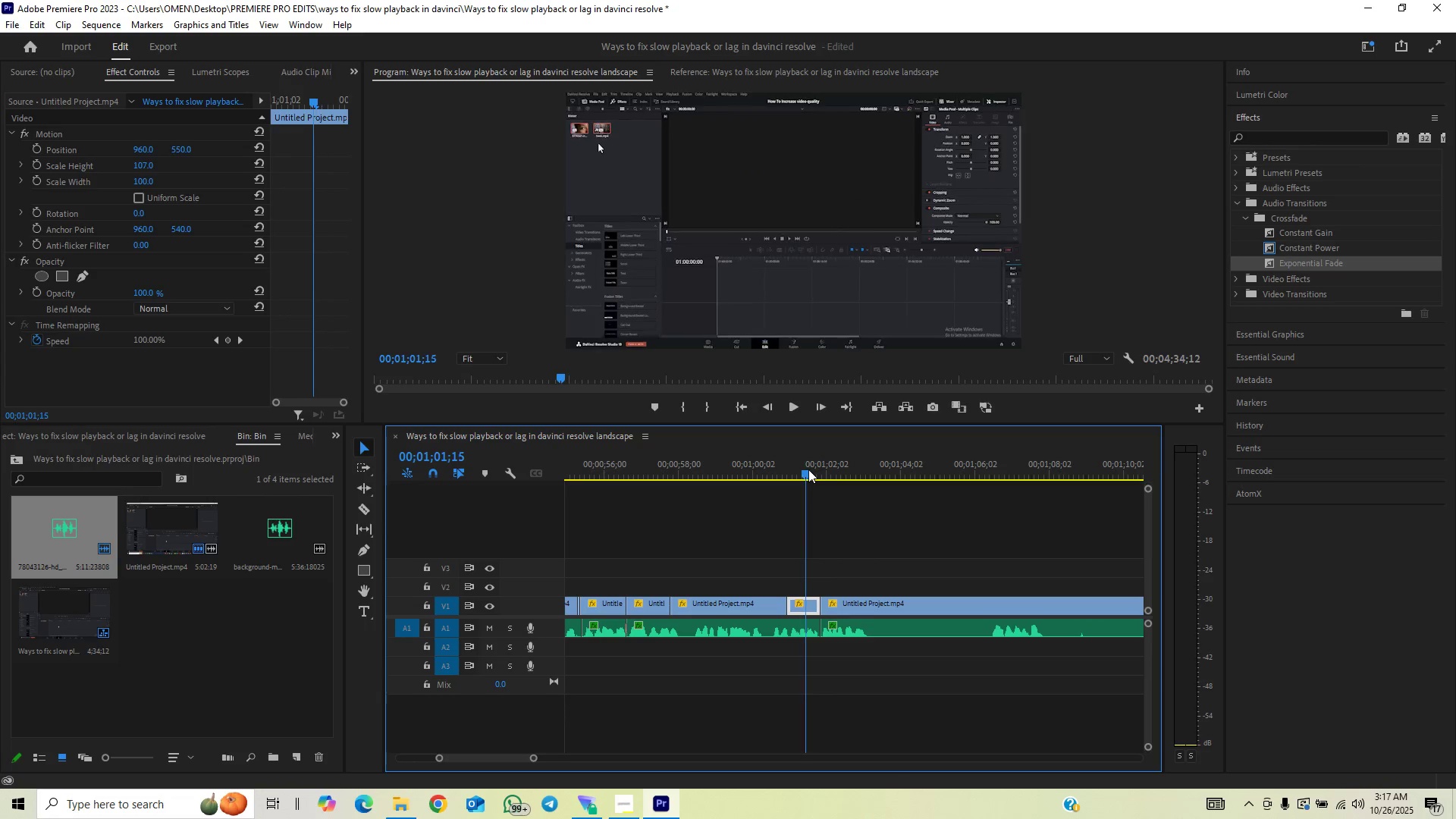 
key(Space)
 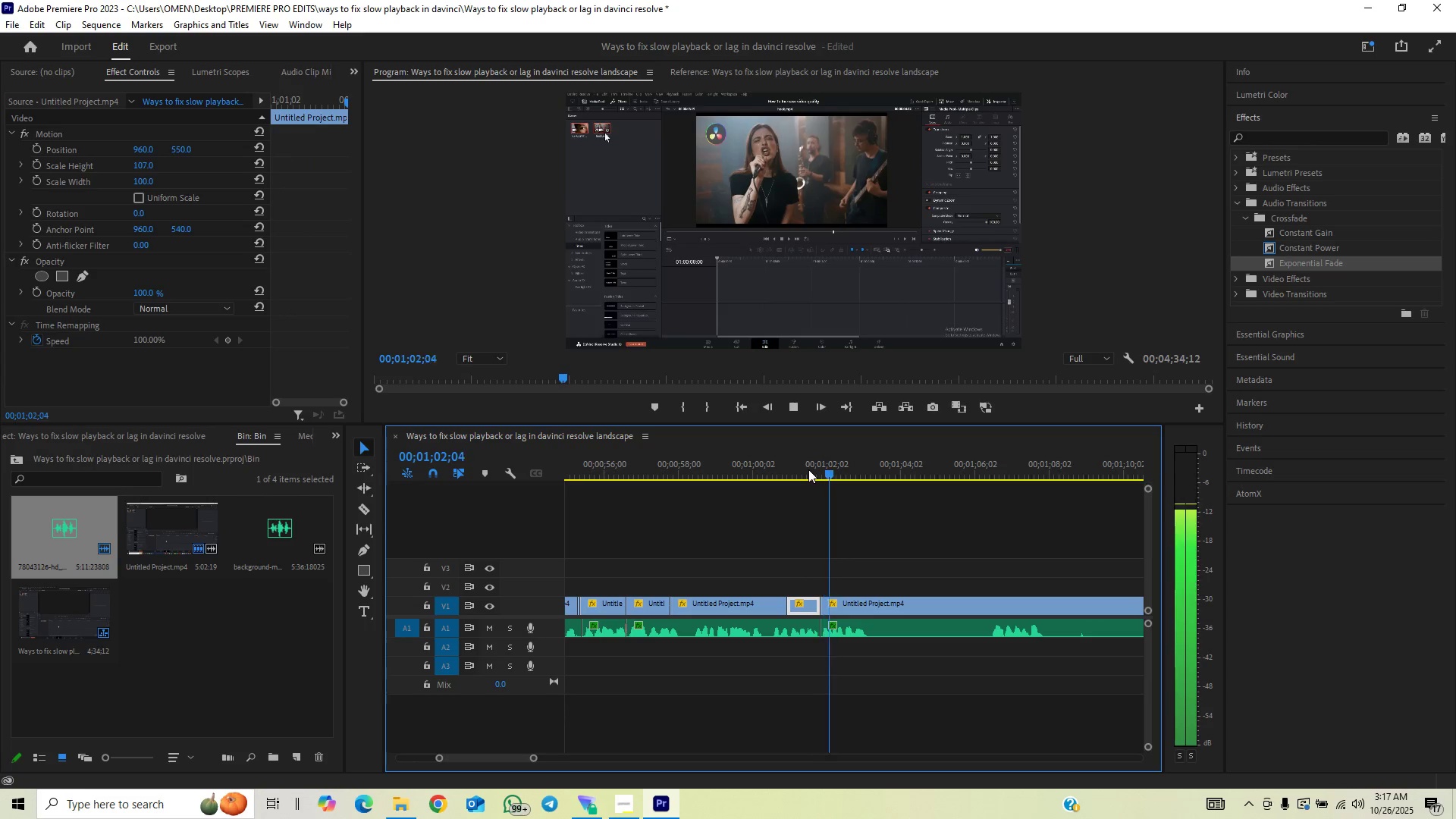 
key(Space)
 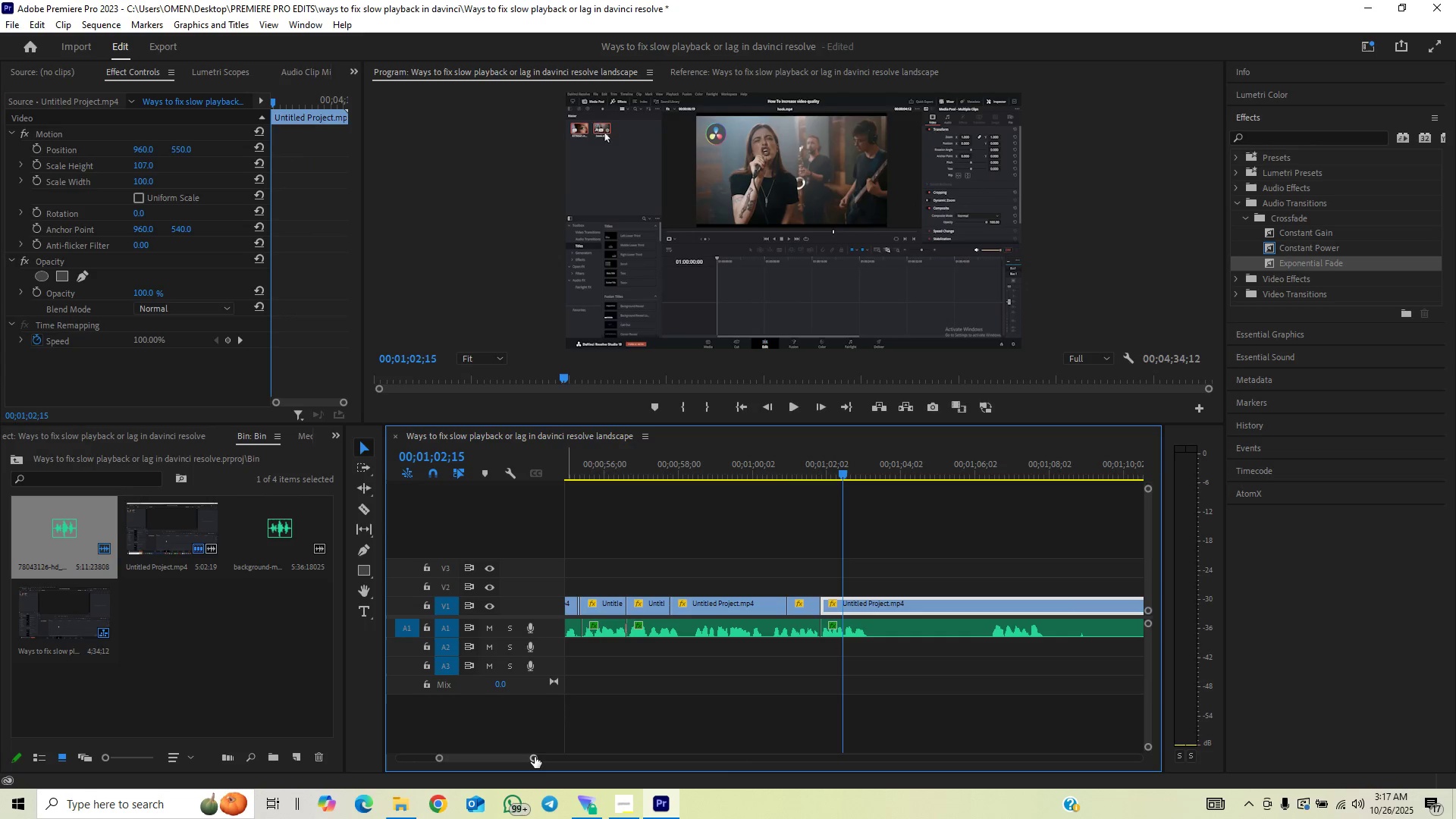 
left_click_drag(start_coordinate=[536, 757], to_coordinate=[517, 766])
 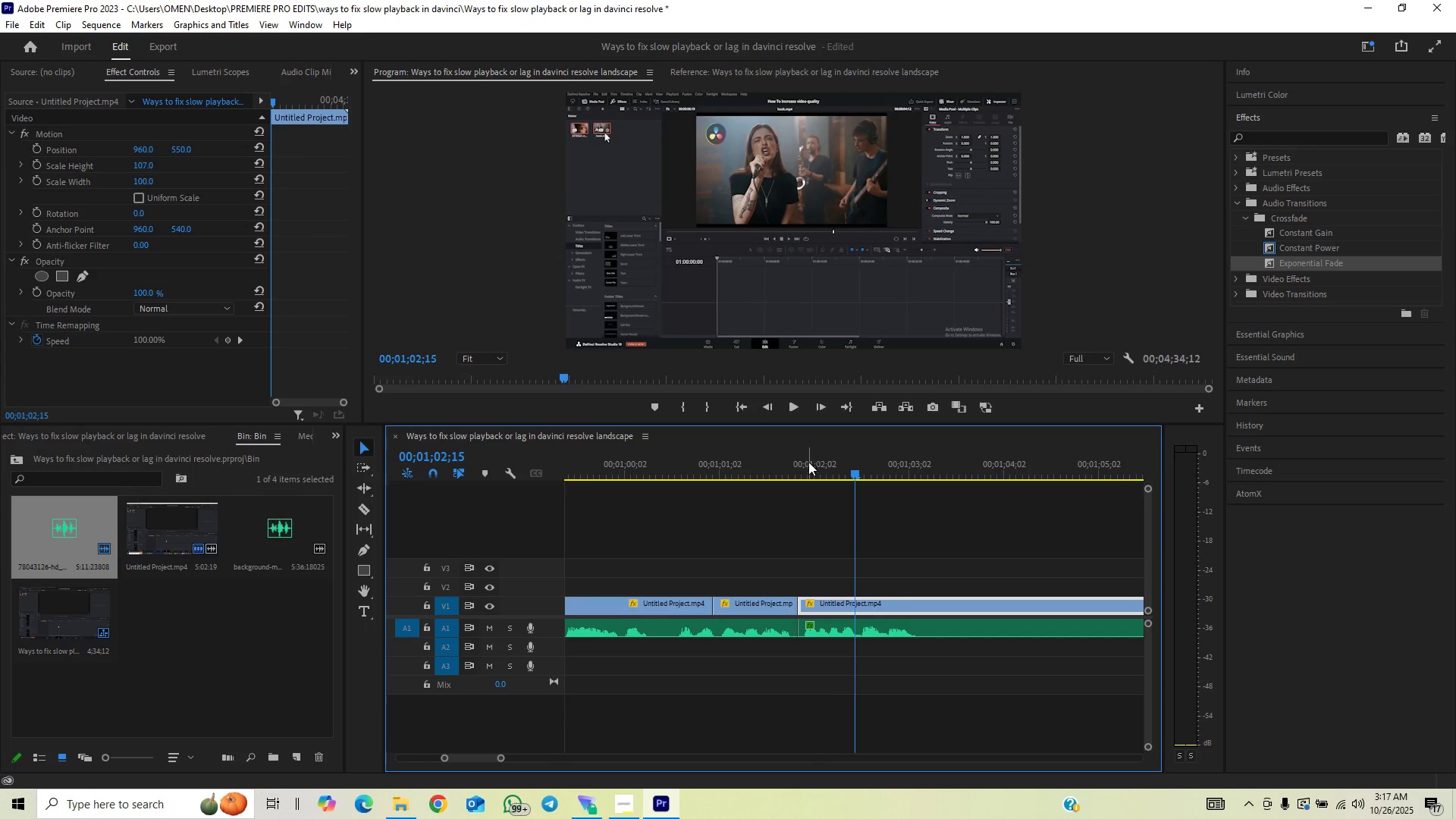 
left_click([806, 468])
 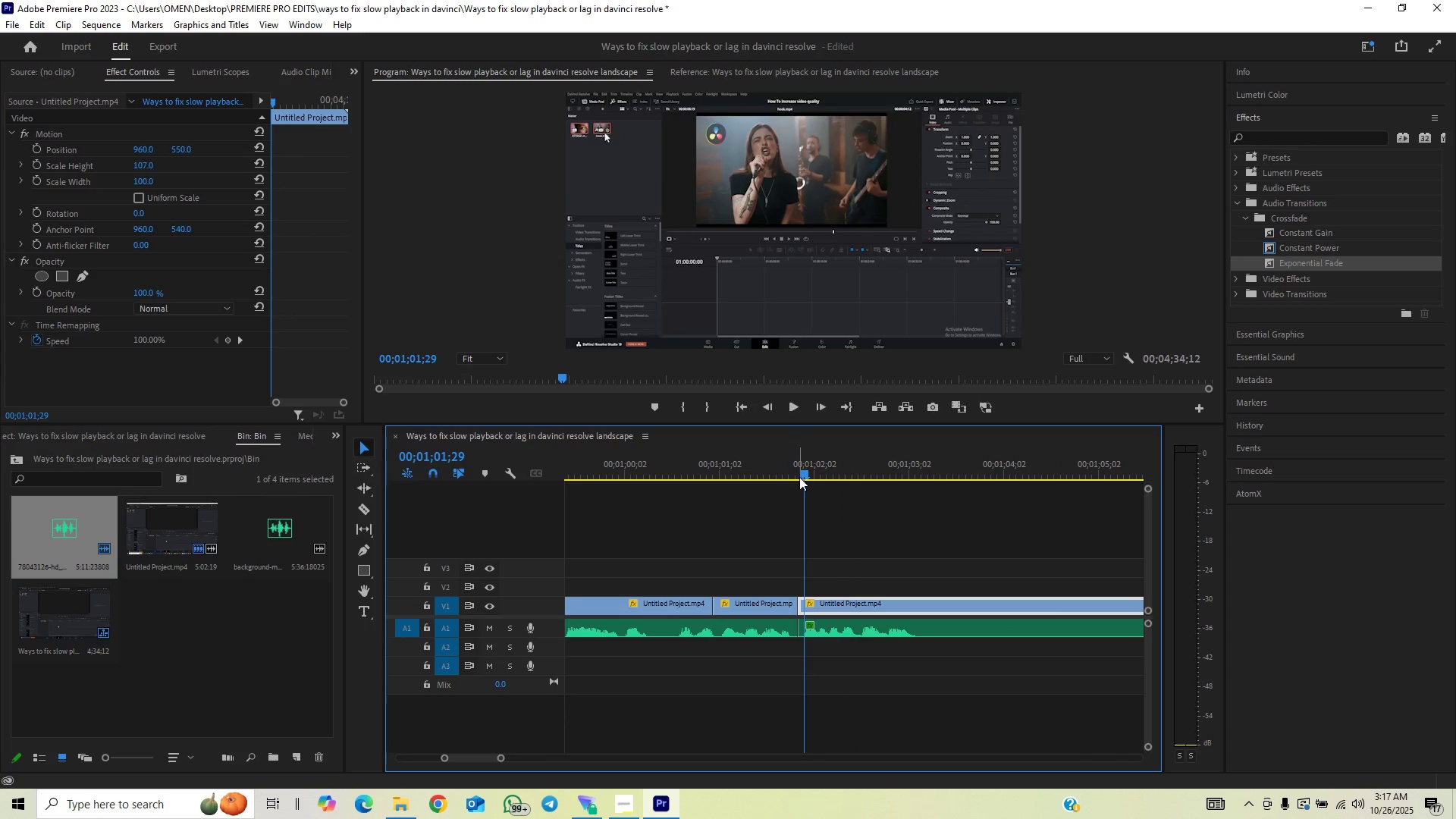 
key(Space)
 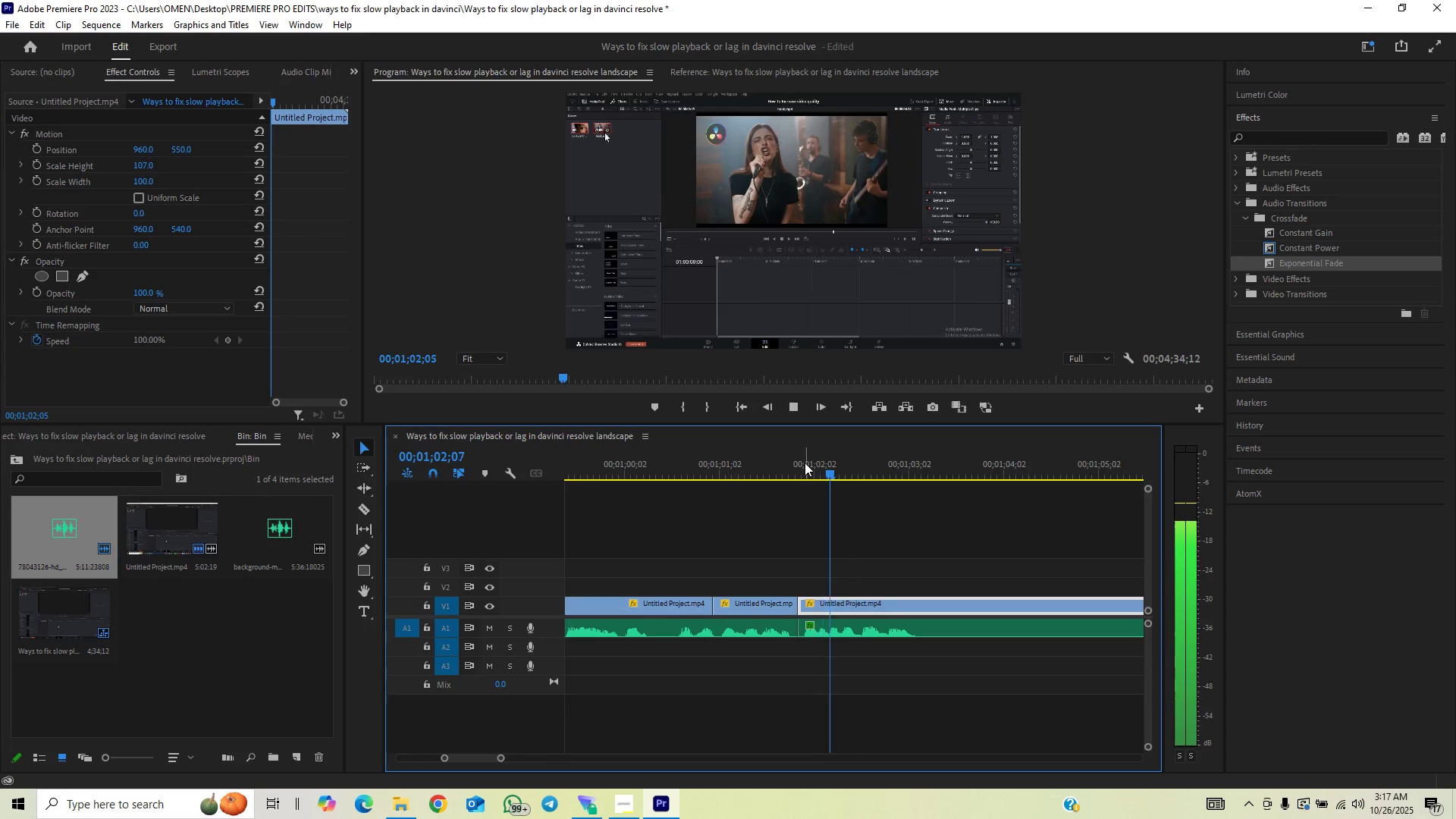 
key(Space)
 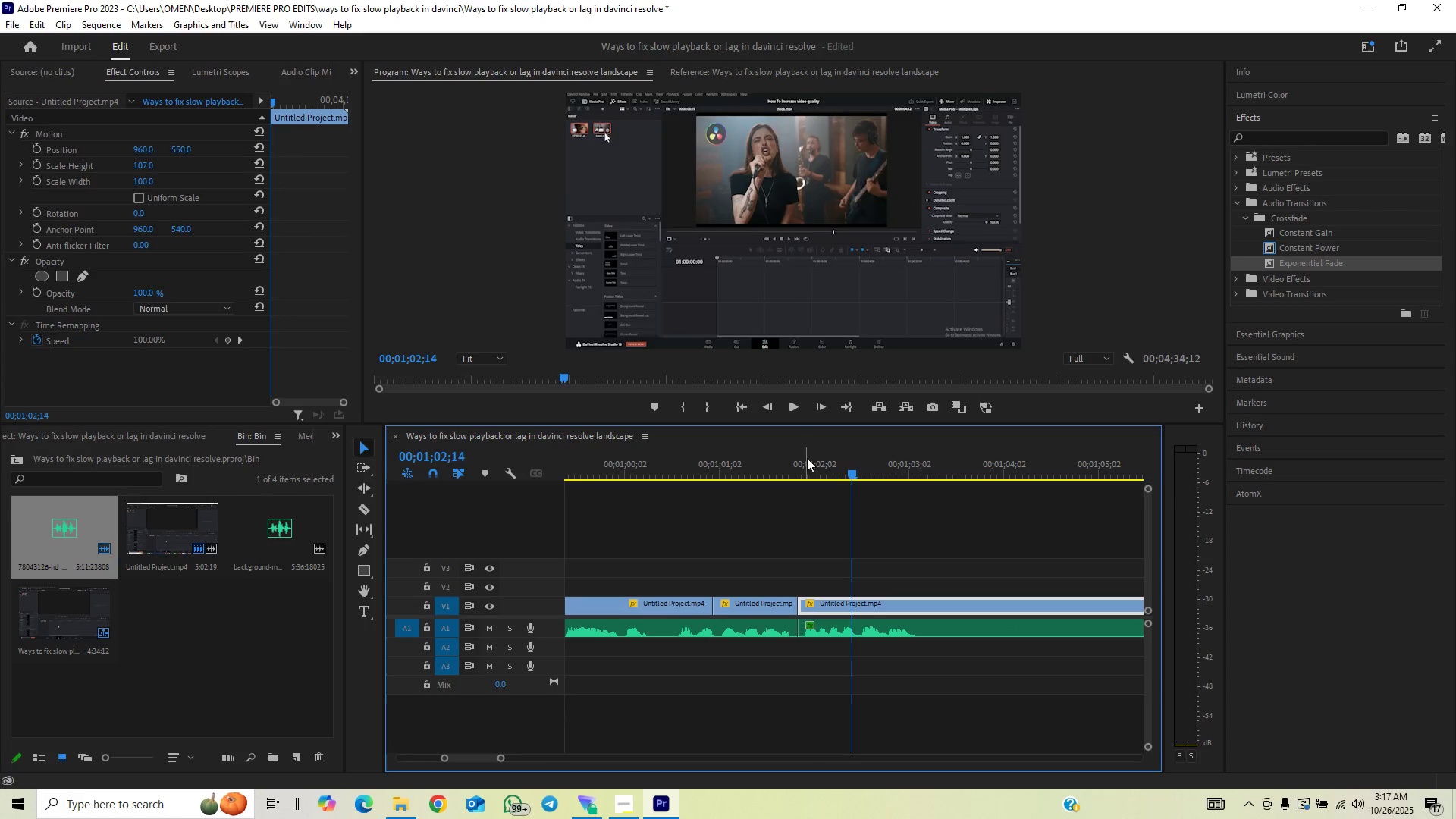 
left_click_drag(start_coordinate=[807, 458], to_coordinate=[820, 463])
 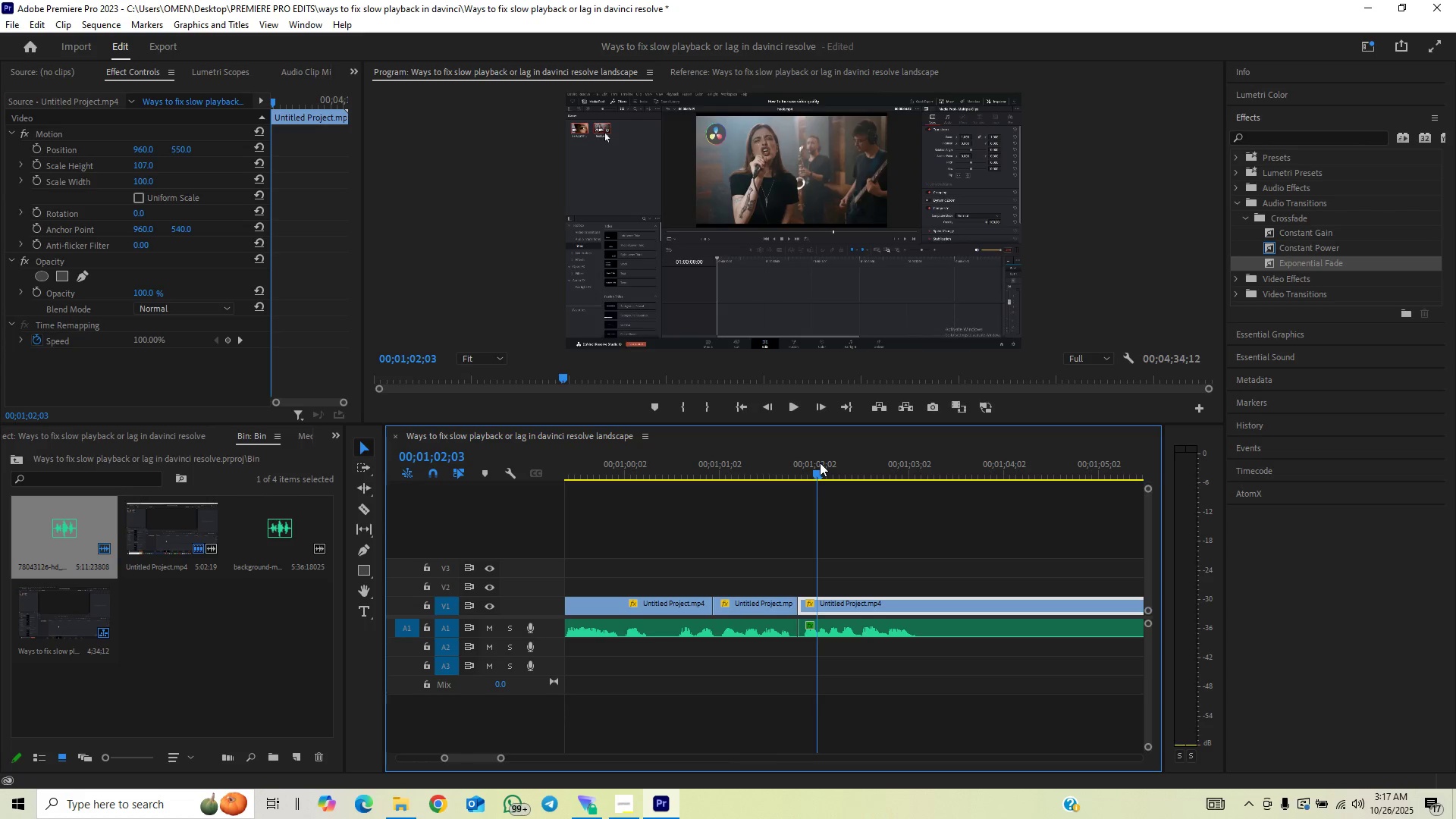 
key(Space)
 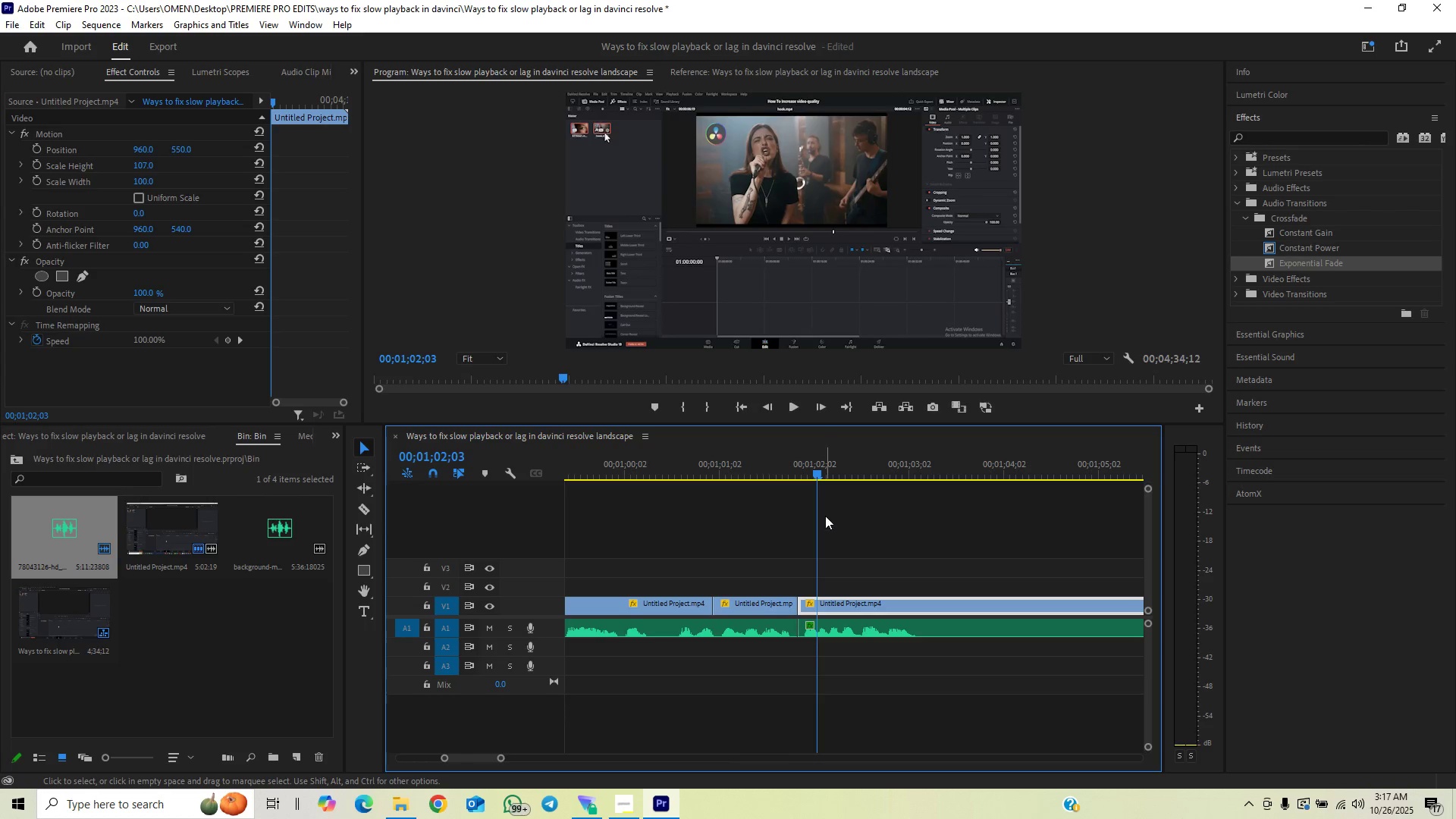 
key(C)
 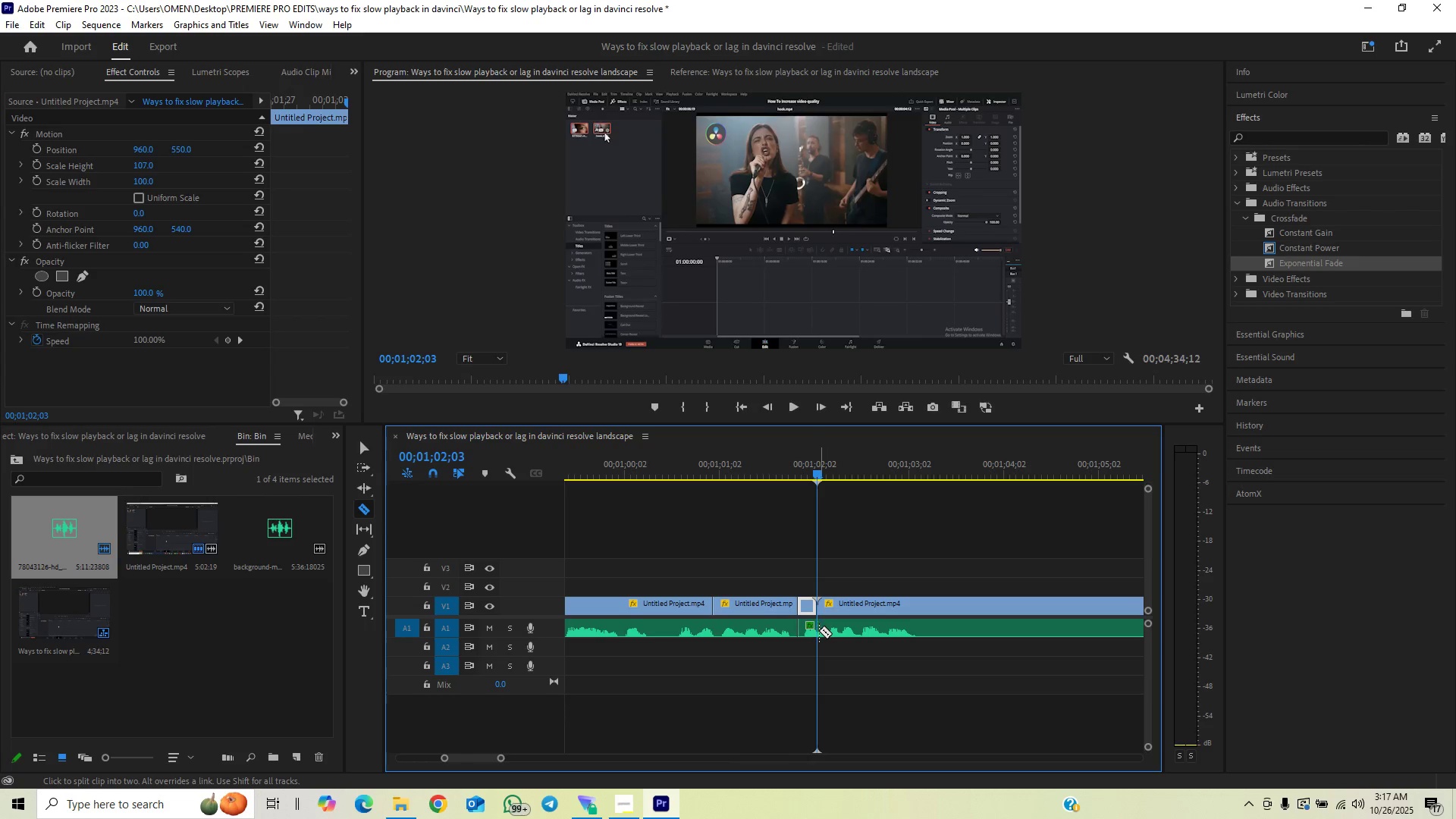 
double_click([819, 630])
 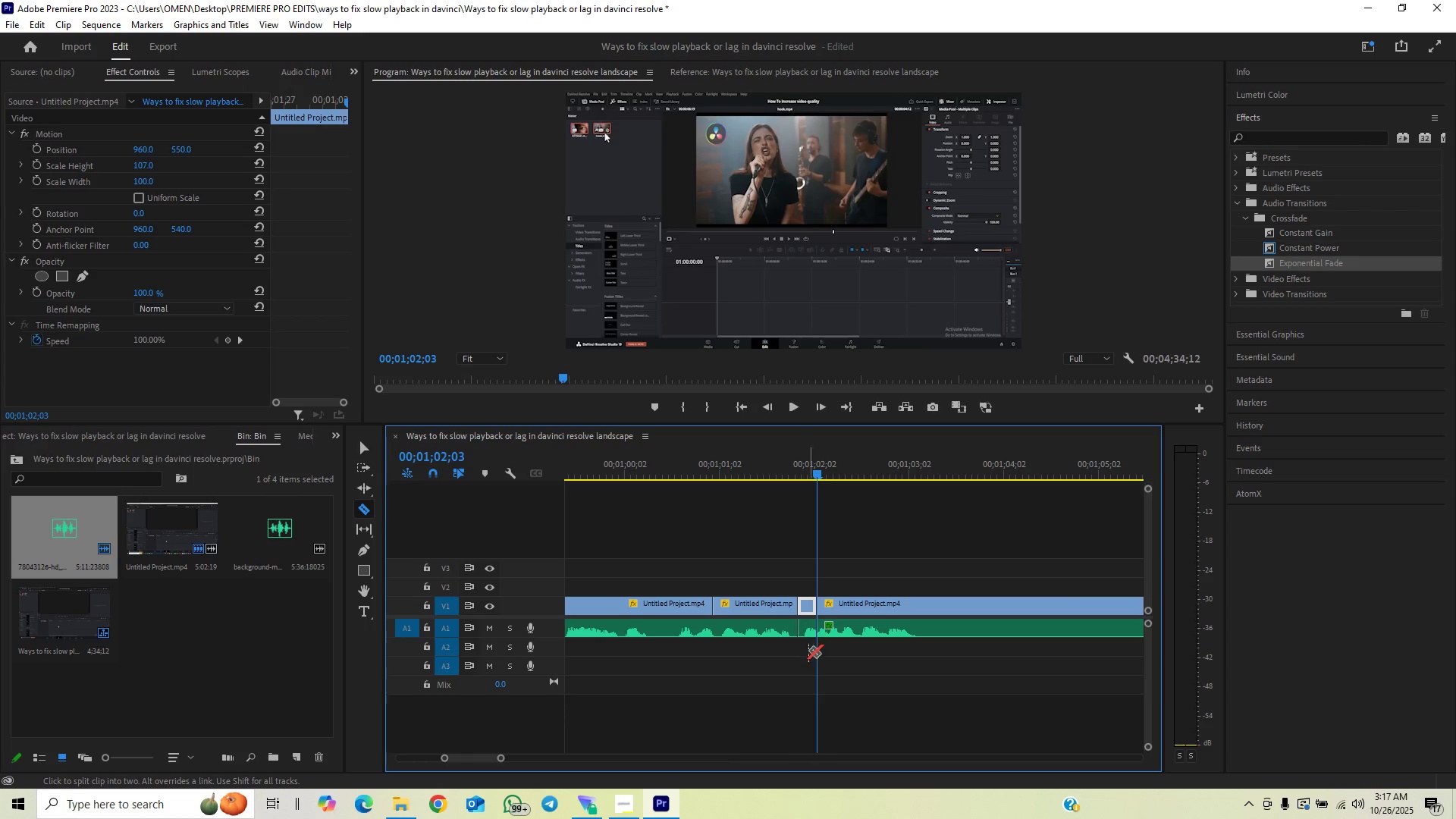 
key(V)
 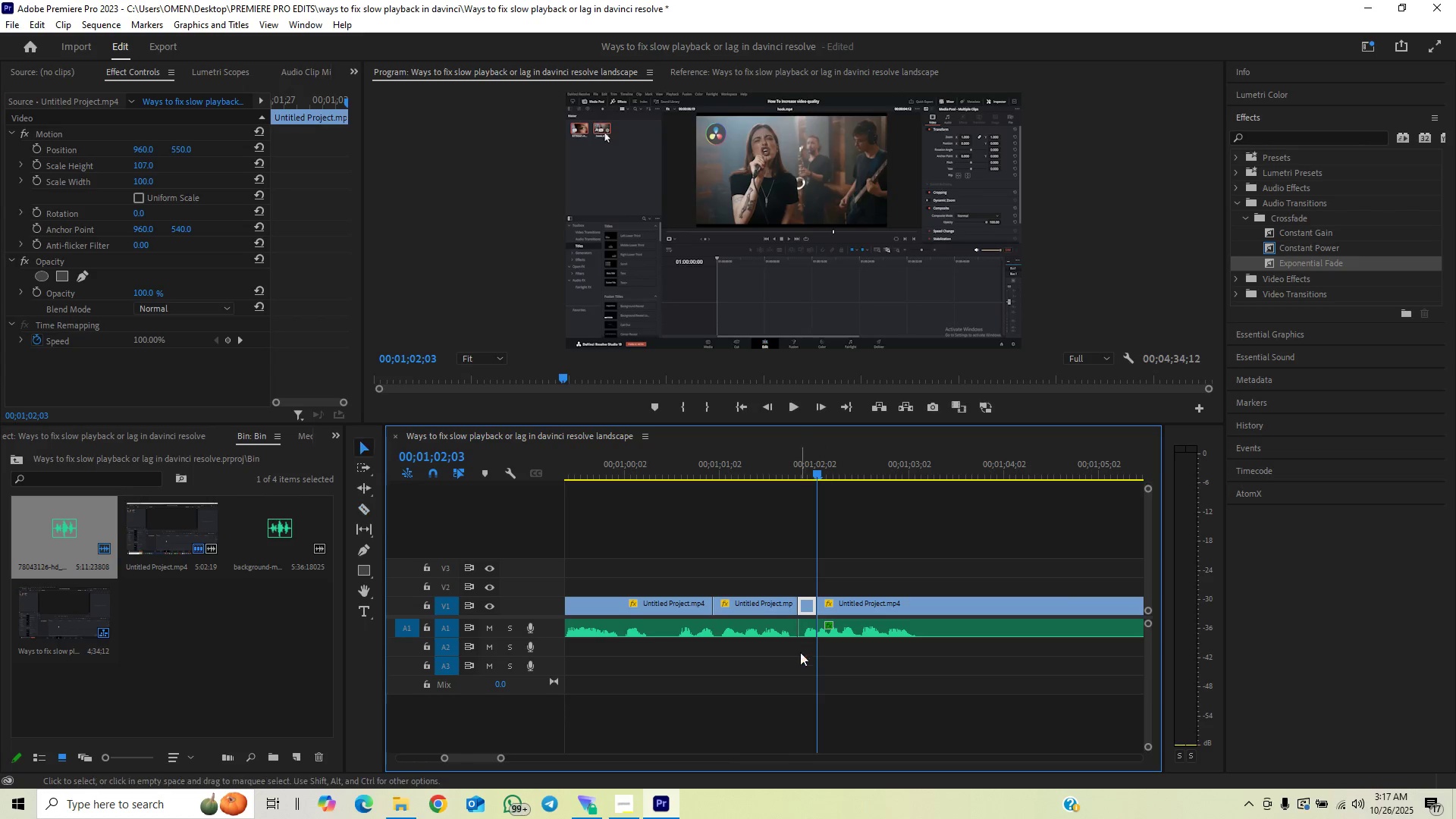 
left_click_drag(start_coordinate=[806, 645], to_coordinate=[799, 590])
 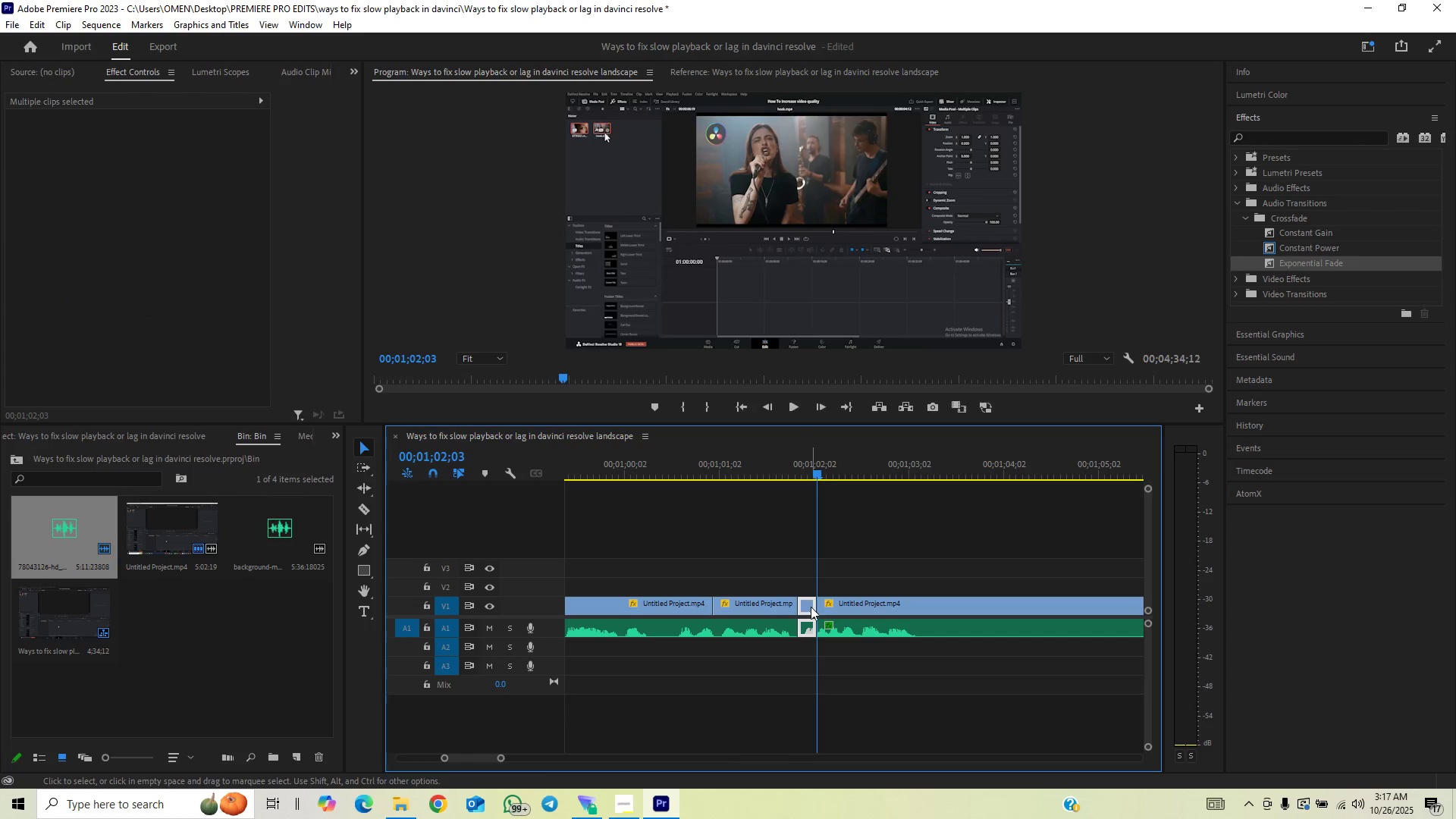 
key(Backspace)
 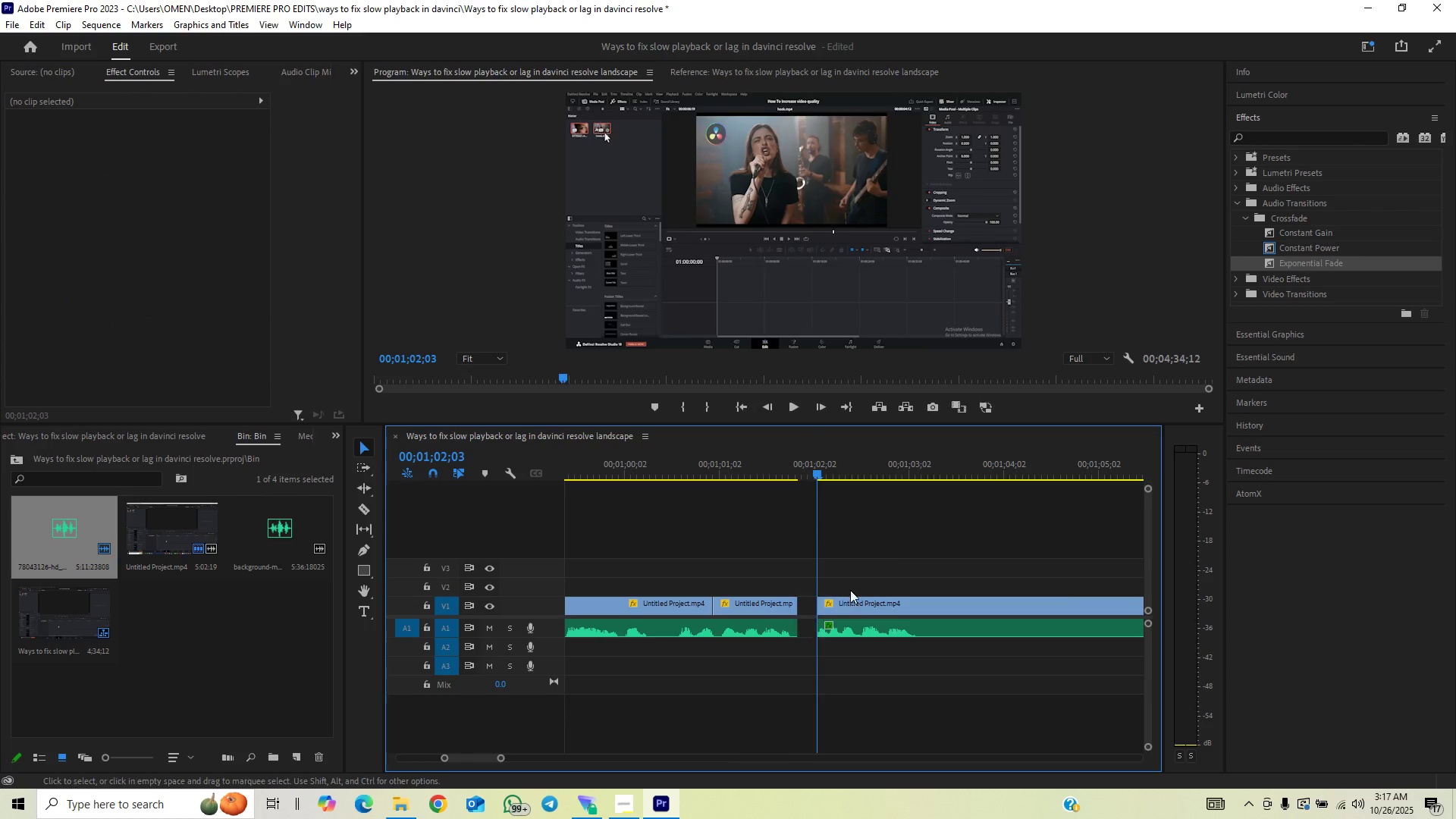 
left_click_drag(start_coordinate=[897, 559], to_coordinate=[849, 648])
 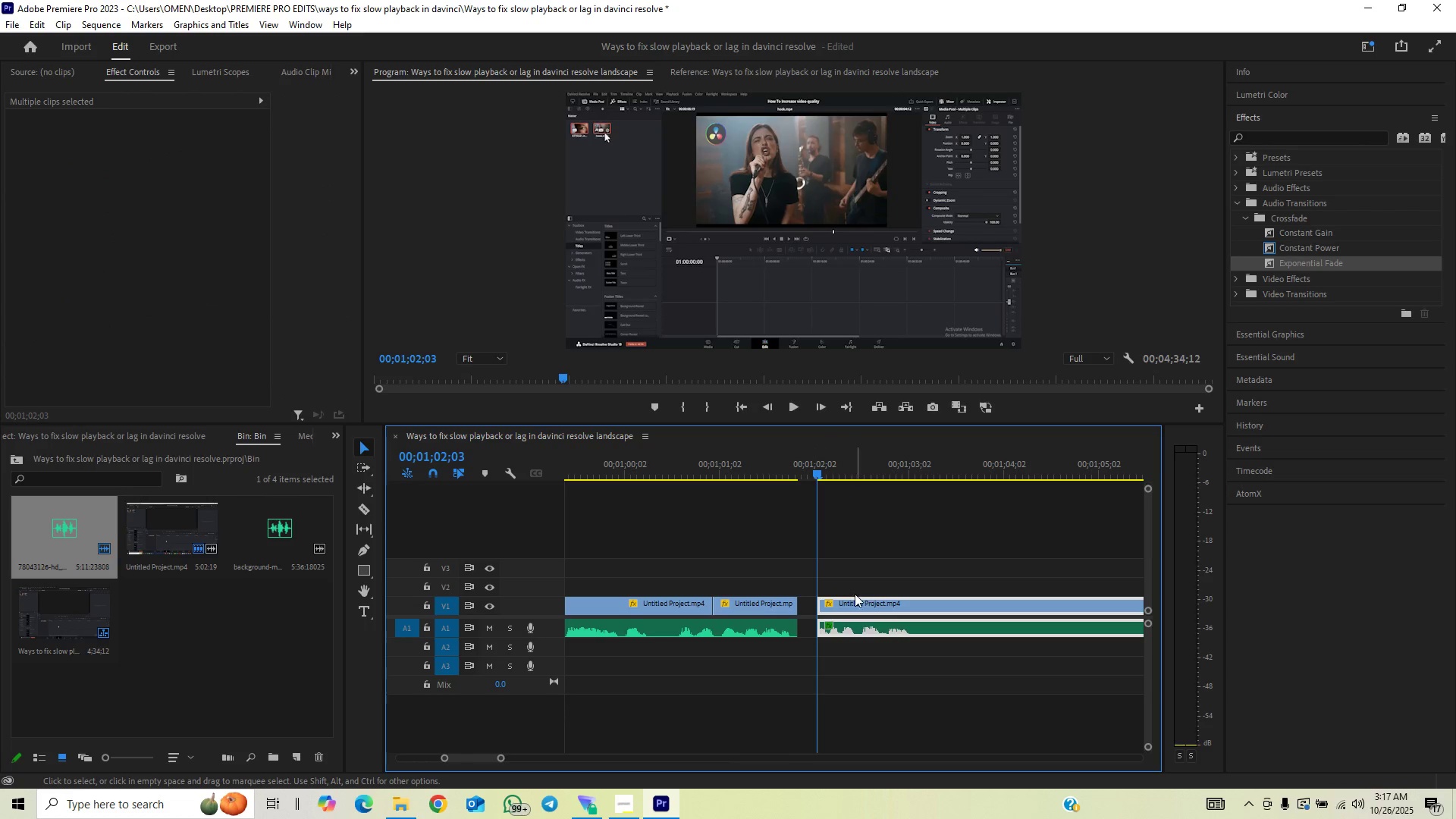 
left_click_drag(start_coordinate=[849, 601], to_coordinate=[830, 607])
 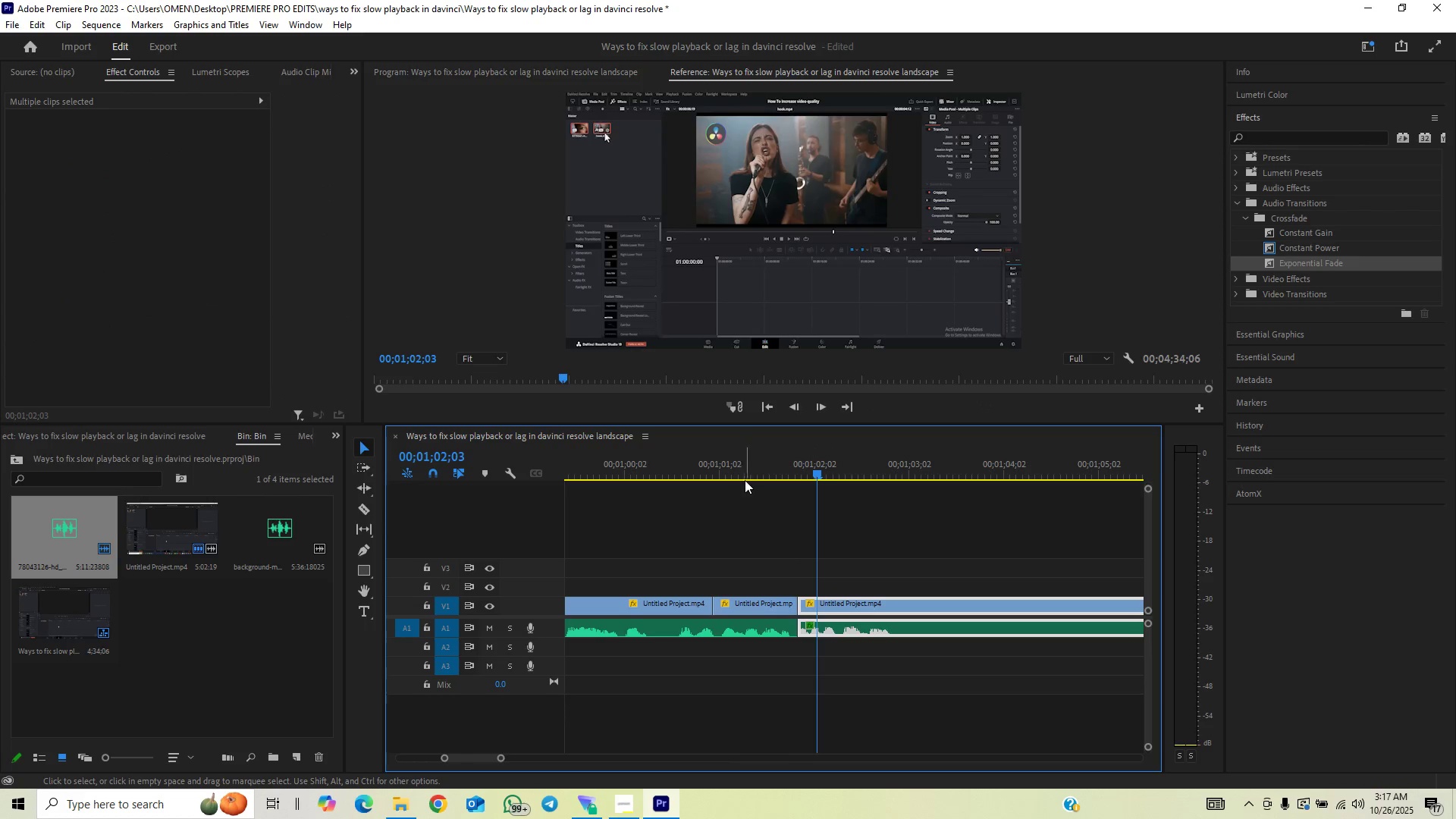 
left_click([752, 463])
 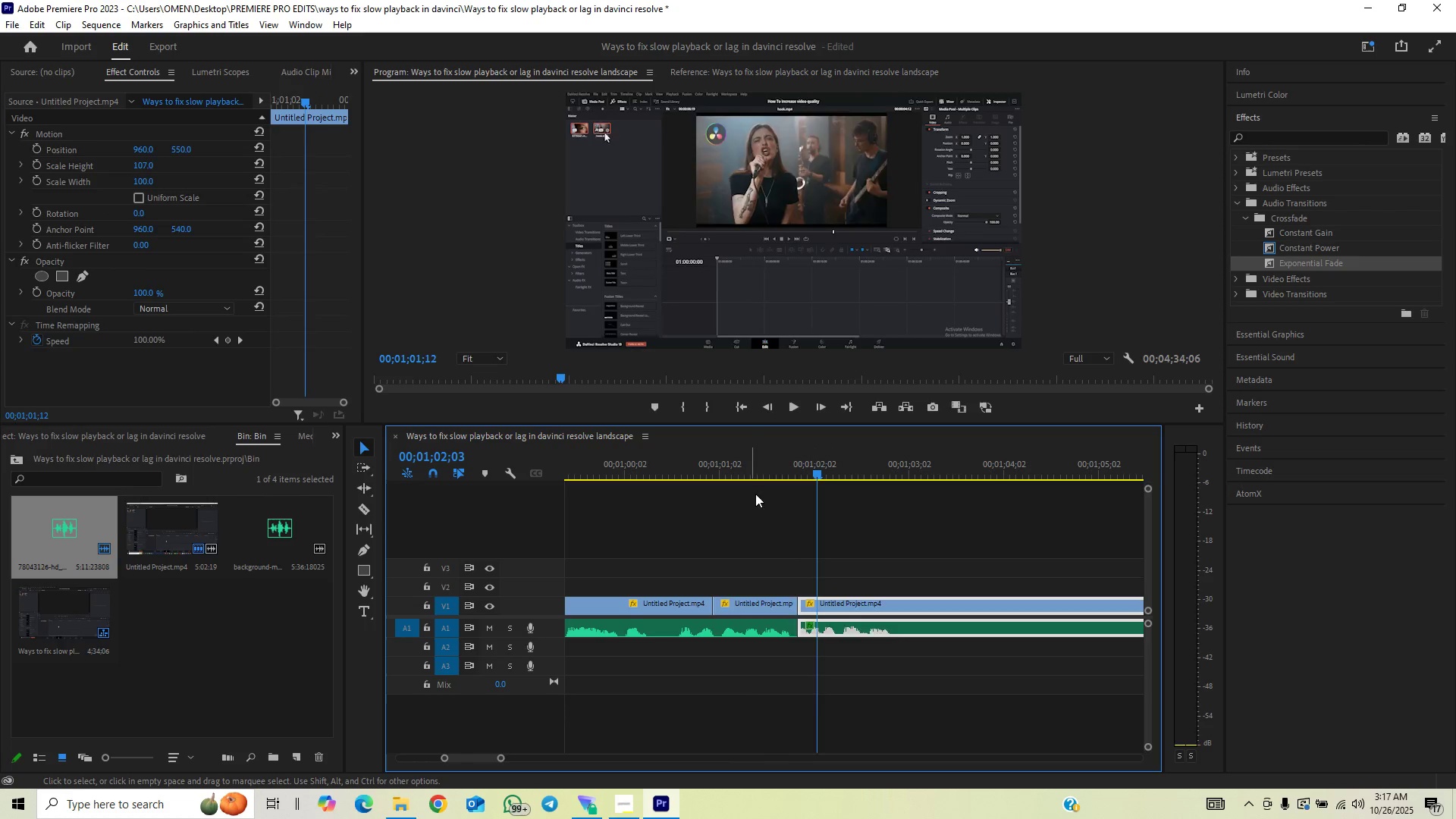 
key(Space)
 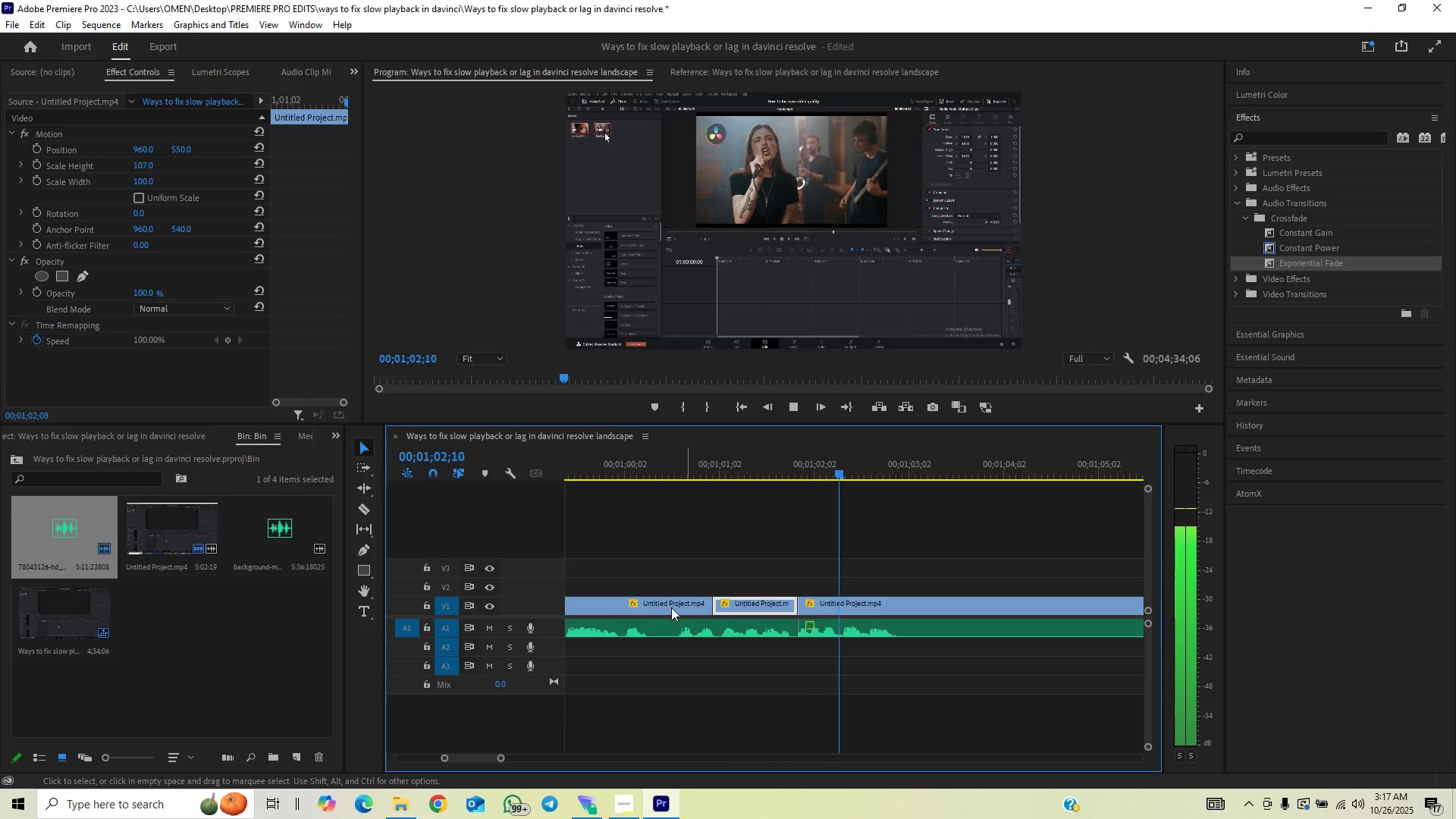 
key(Space)
 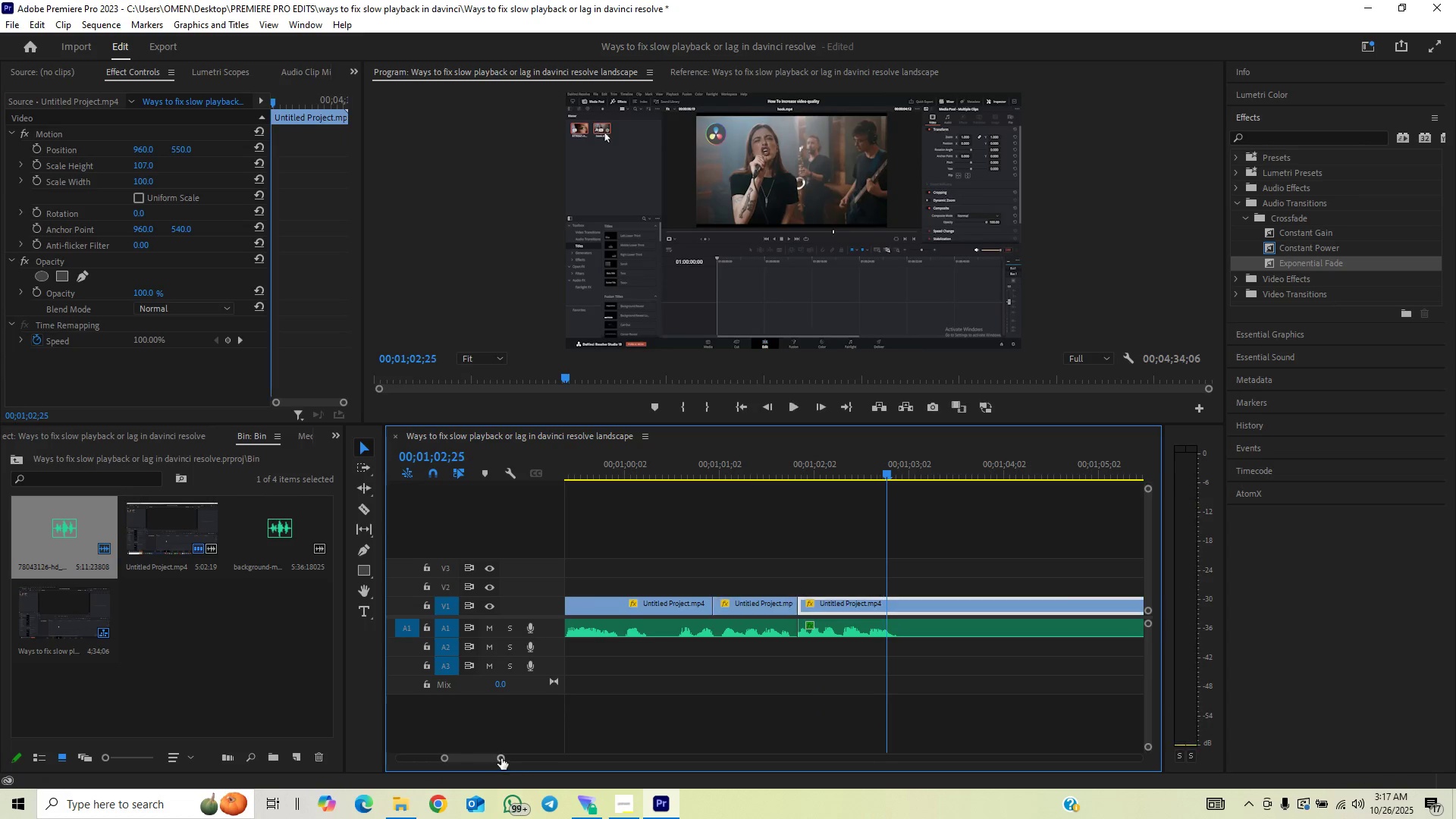 
left_click_drag(start_coordinate=[500, 758], to_coordinate=[541, 748])
 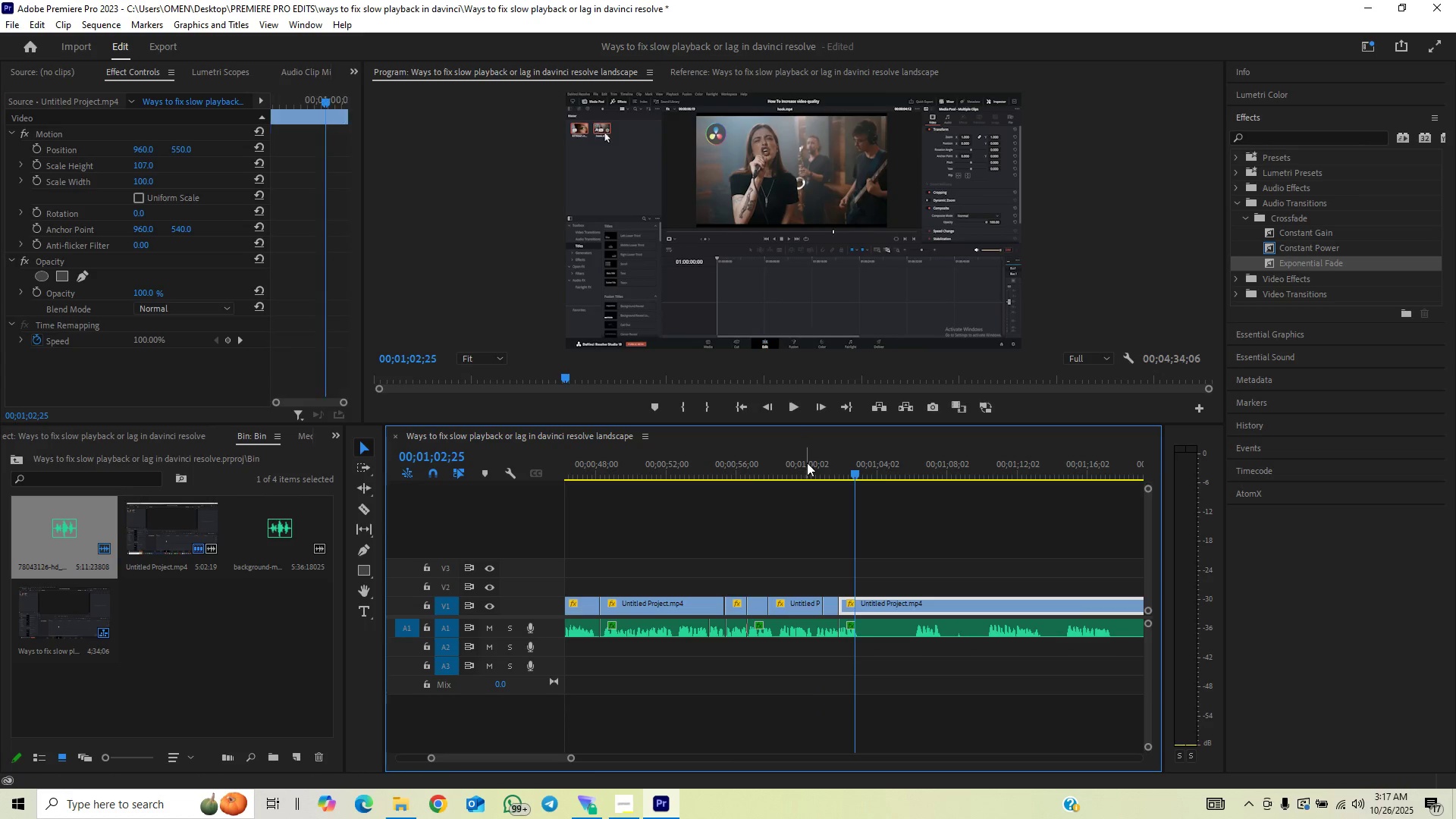 
key(Space)
 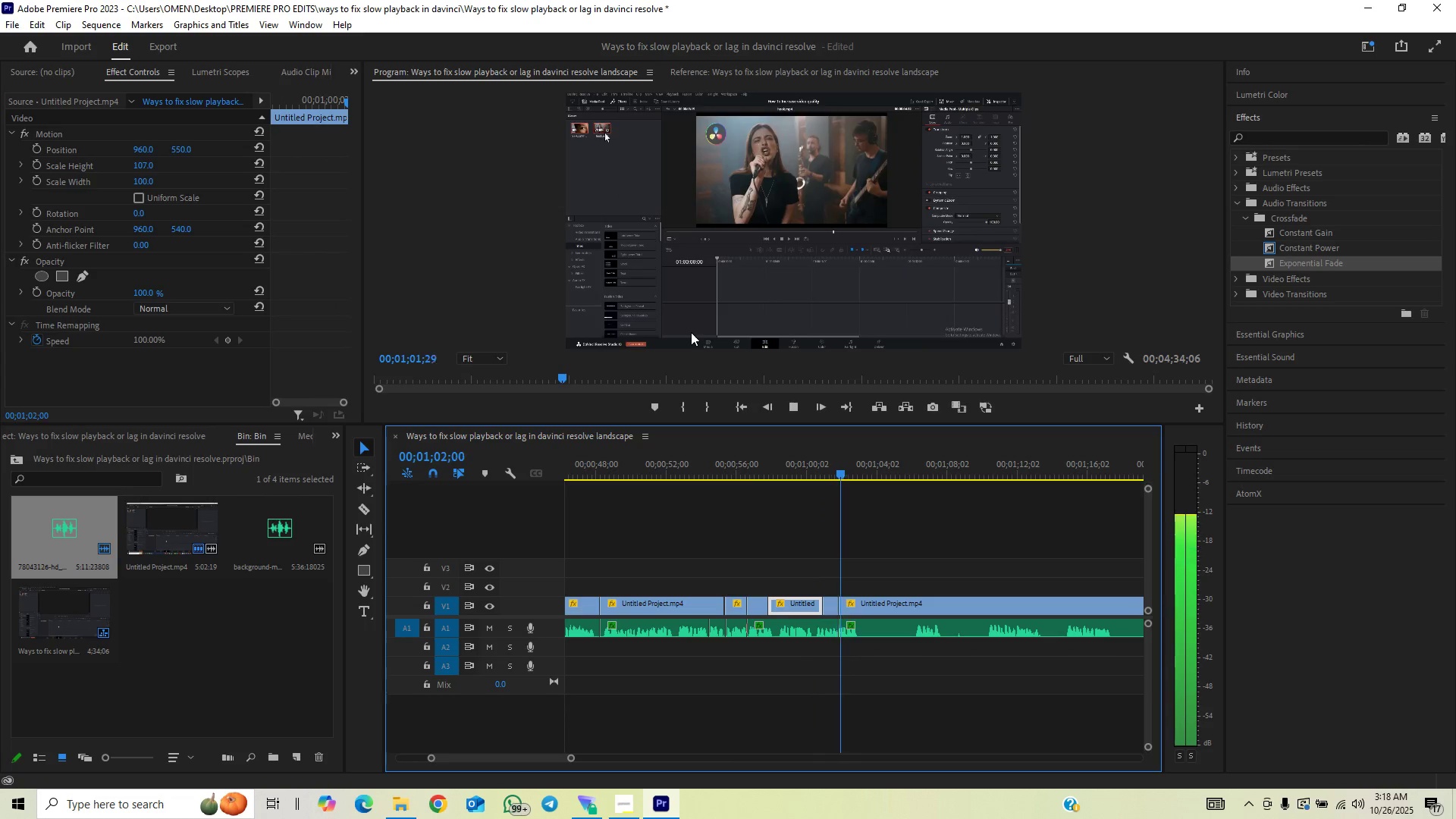 
key(Space)
 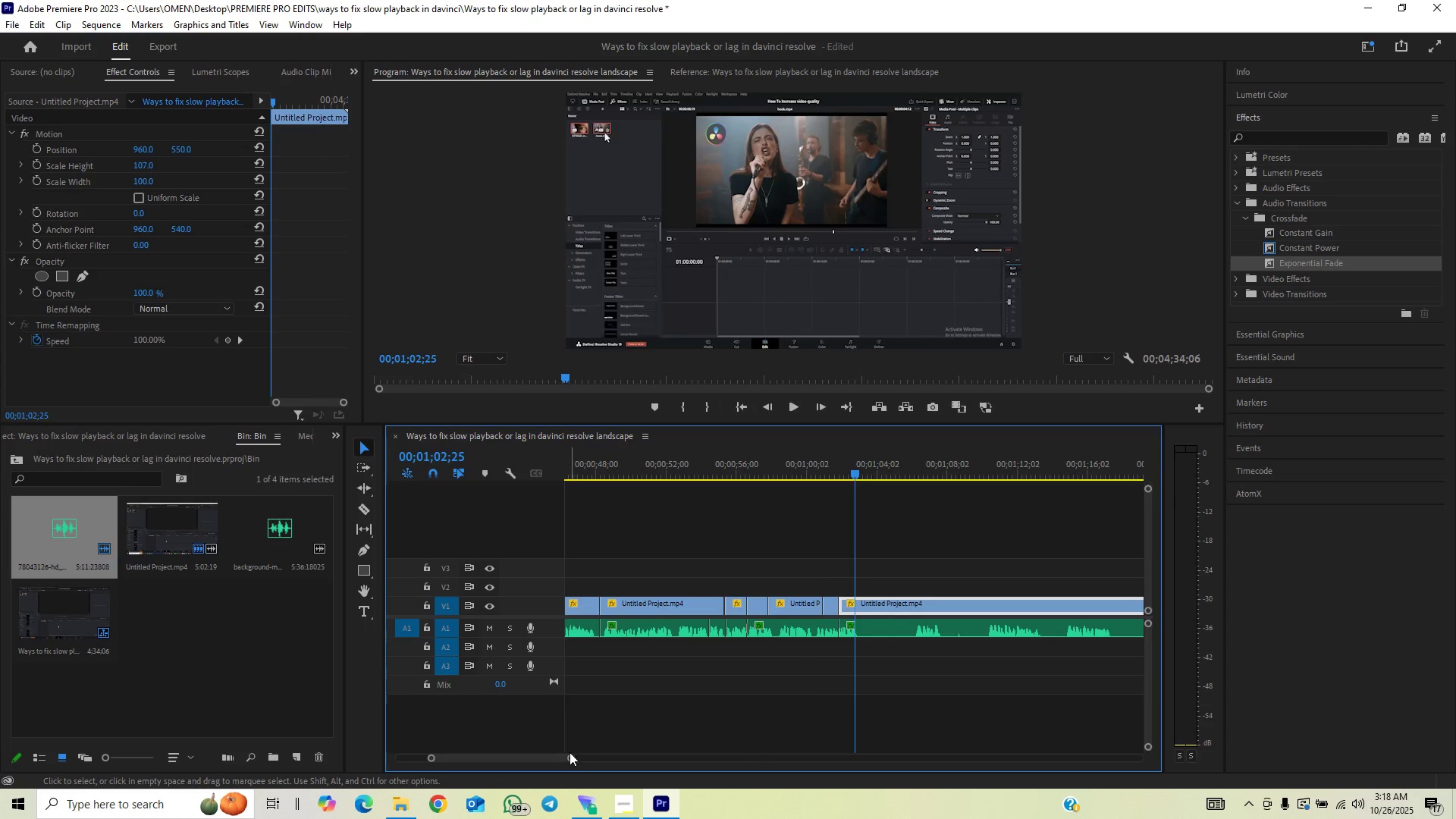 
left_click_drag(start_coordinate=[568, 757], to_coordinate=[522, 774])
 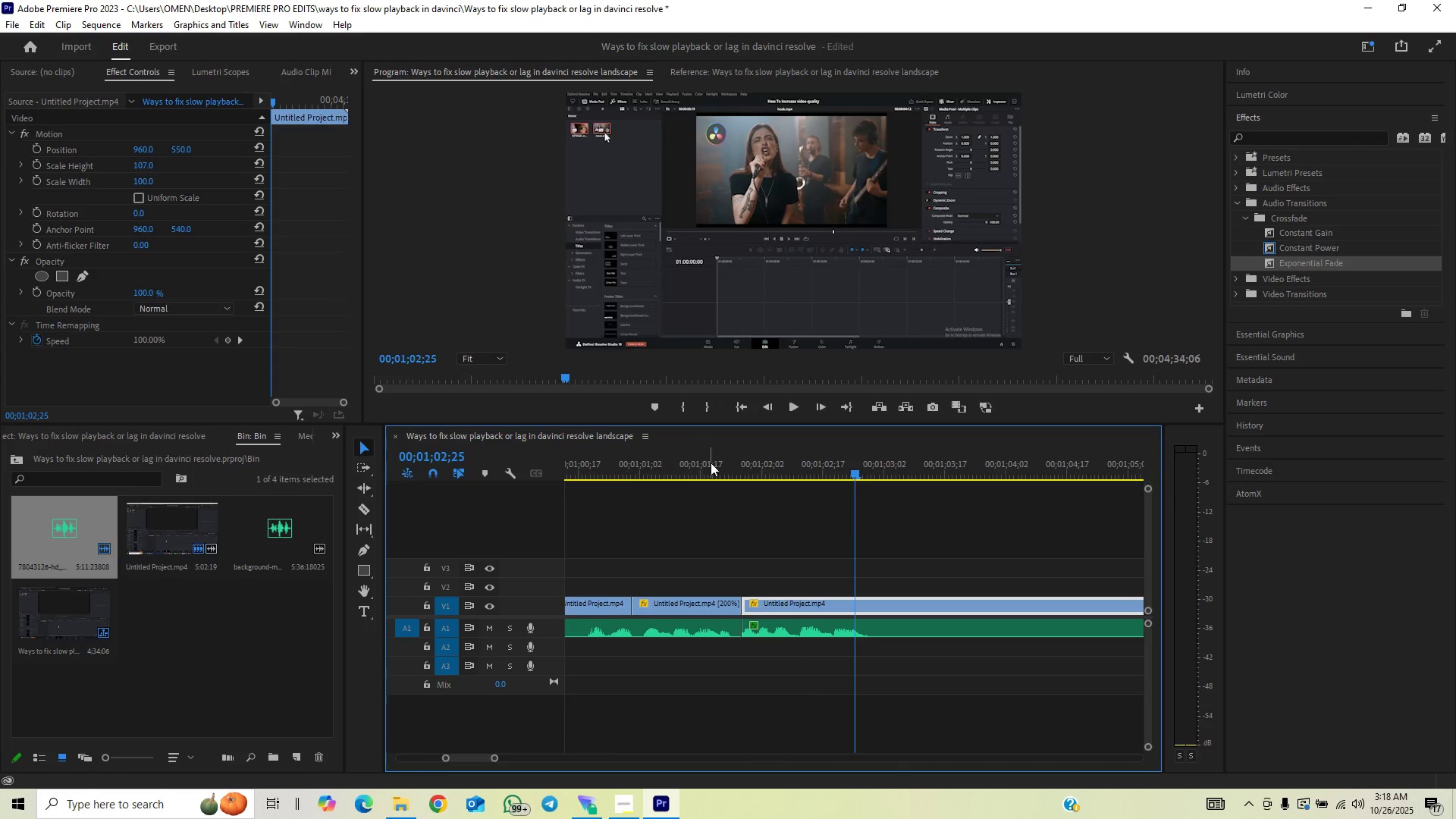 
left_click([714, 460])
 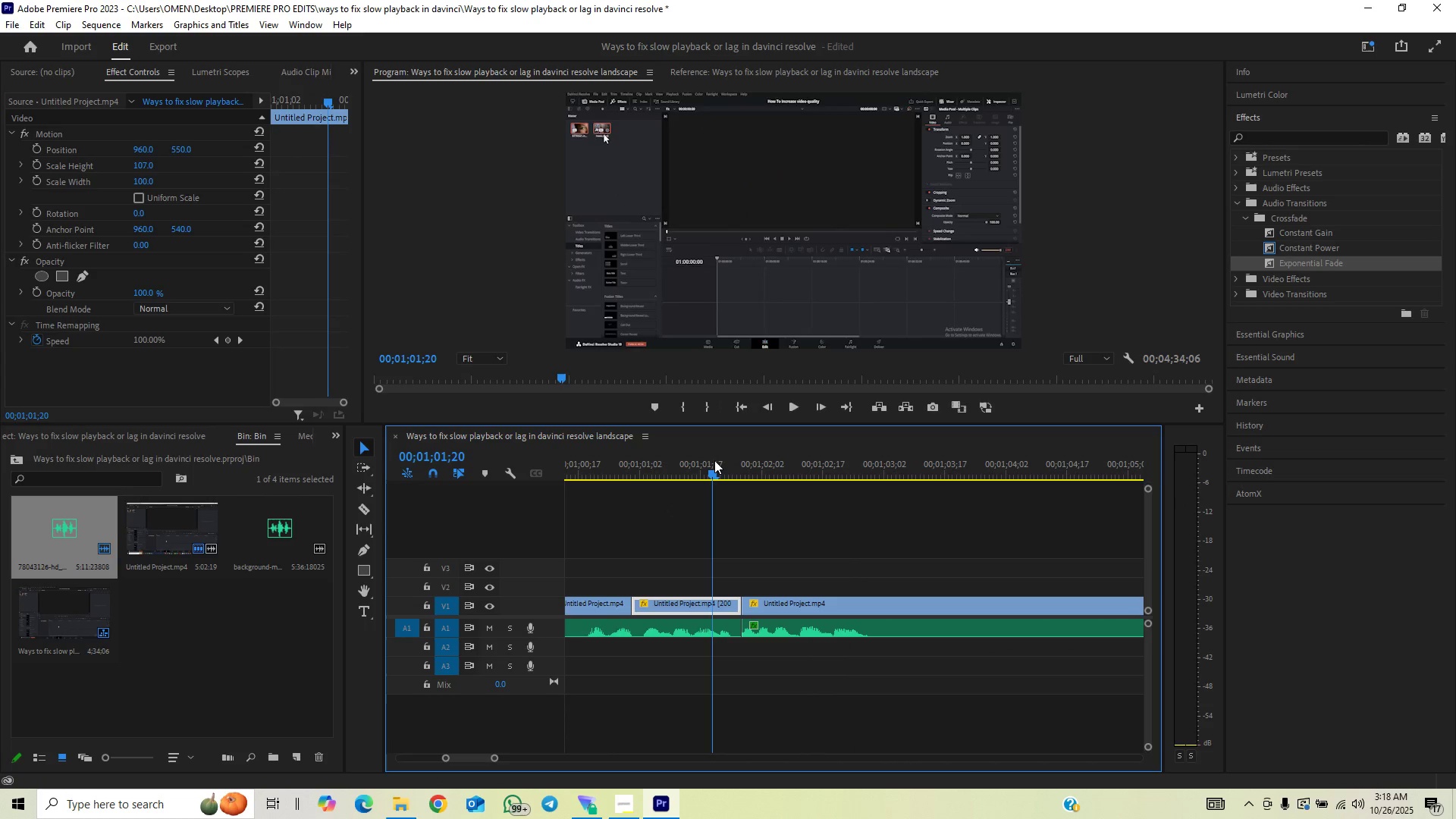 
key(Space)
 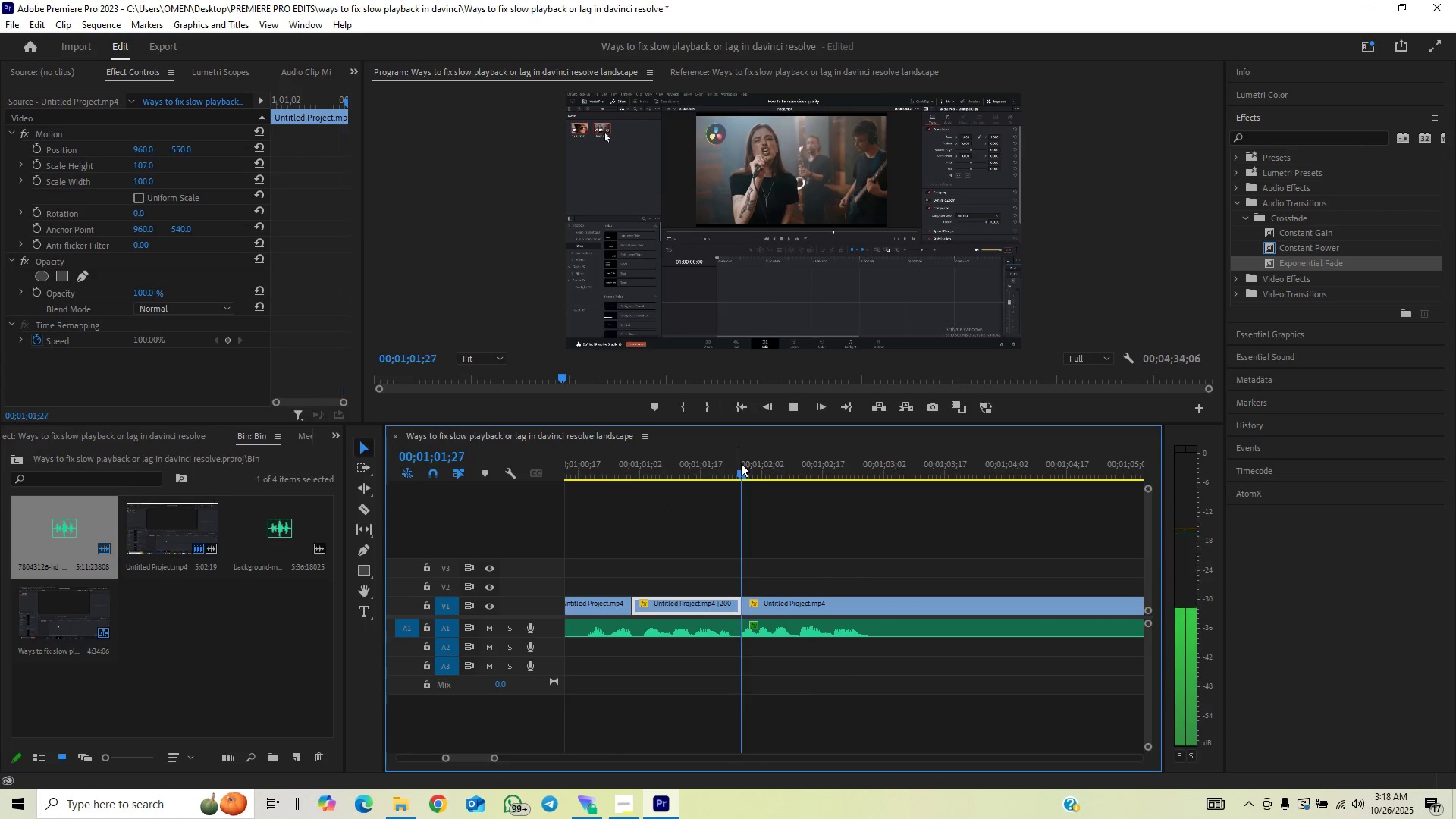 
key(Space)
 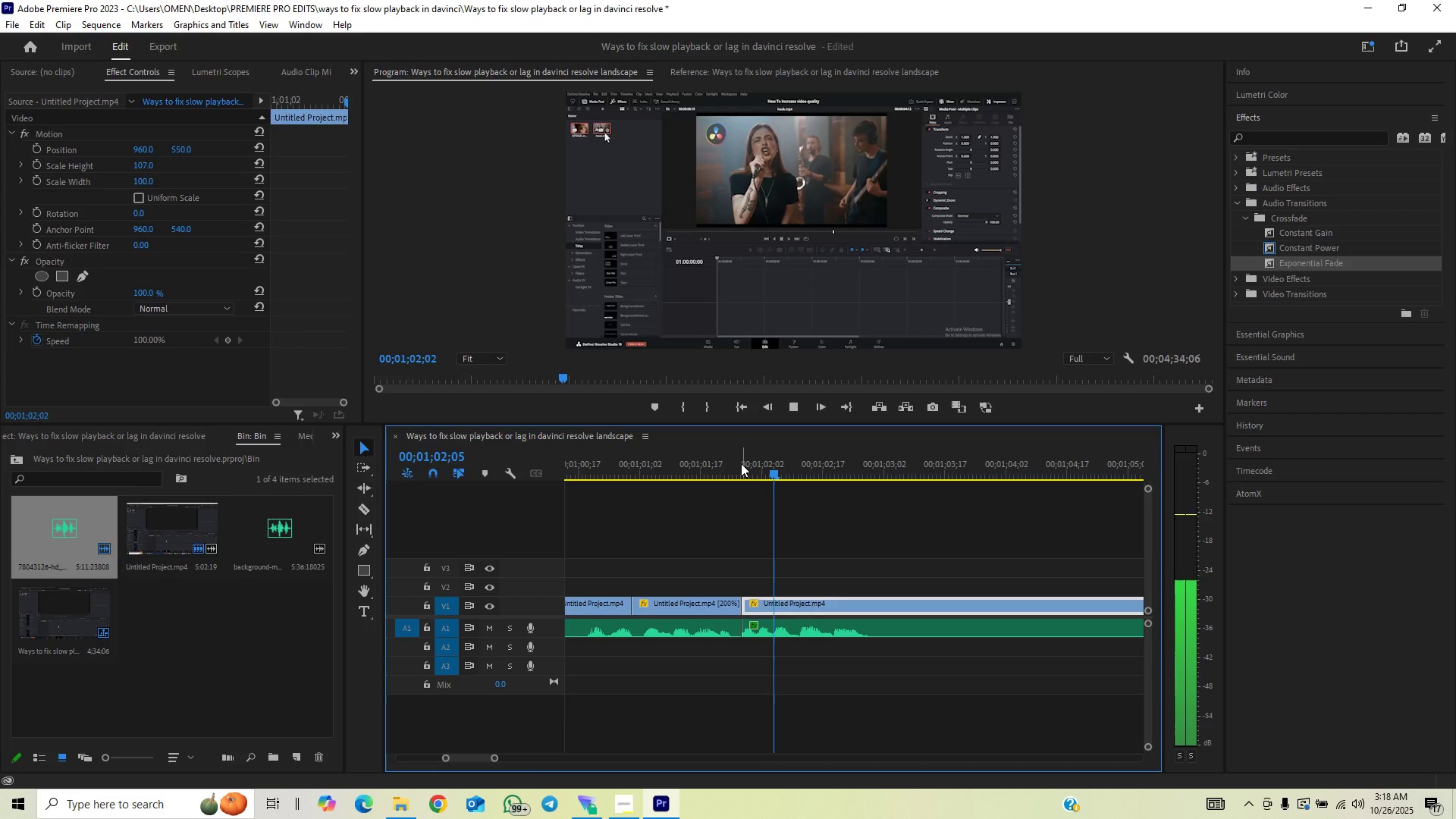 
left_click_drag(start_coordinate=[742, 463], to_coordinate=[758, 466])
 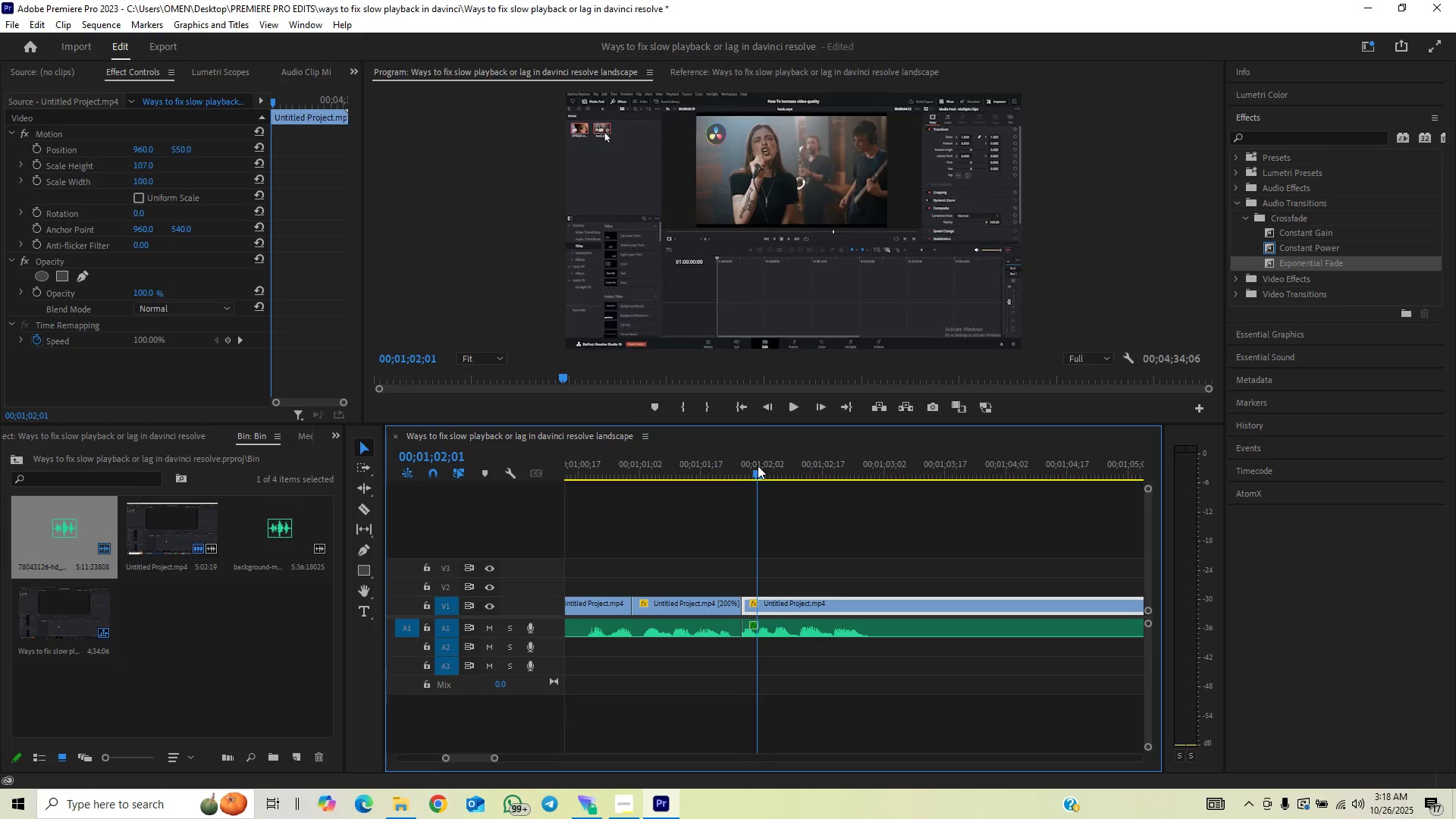 
key(Space)
 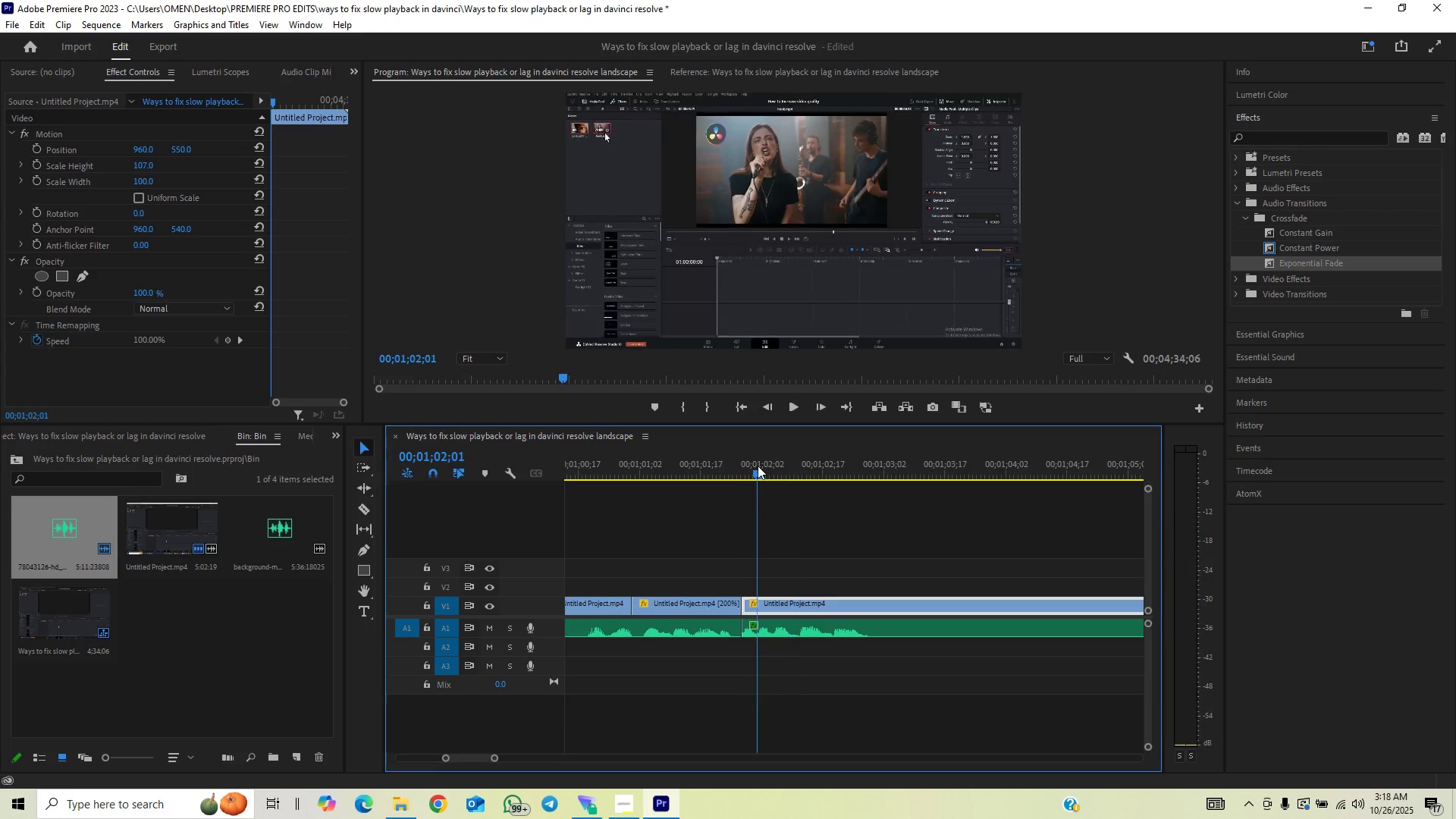 
left_click([758, 466])
 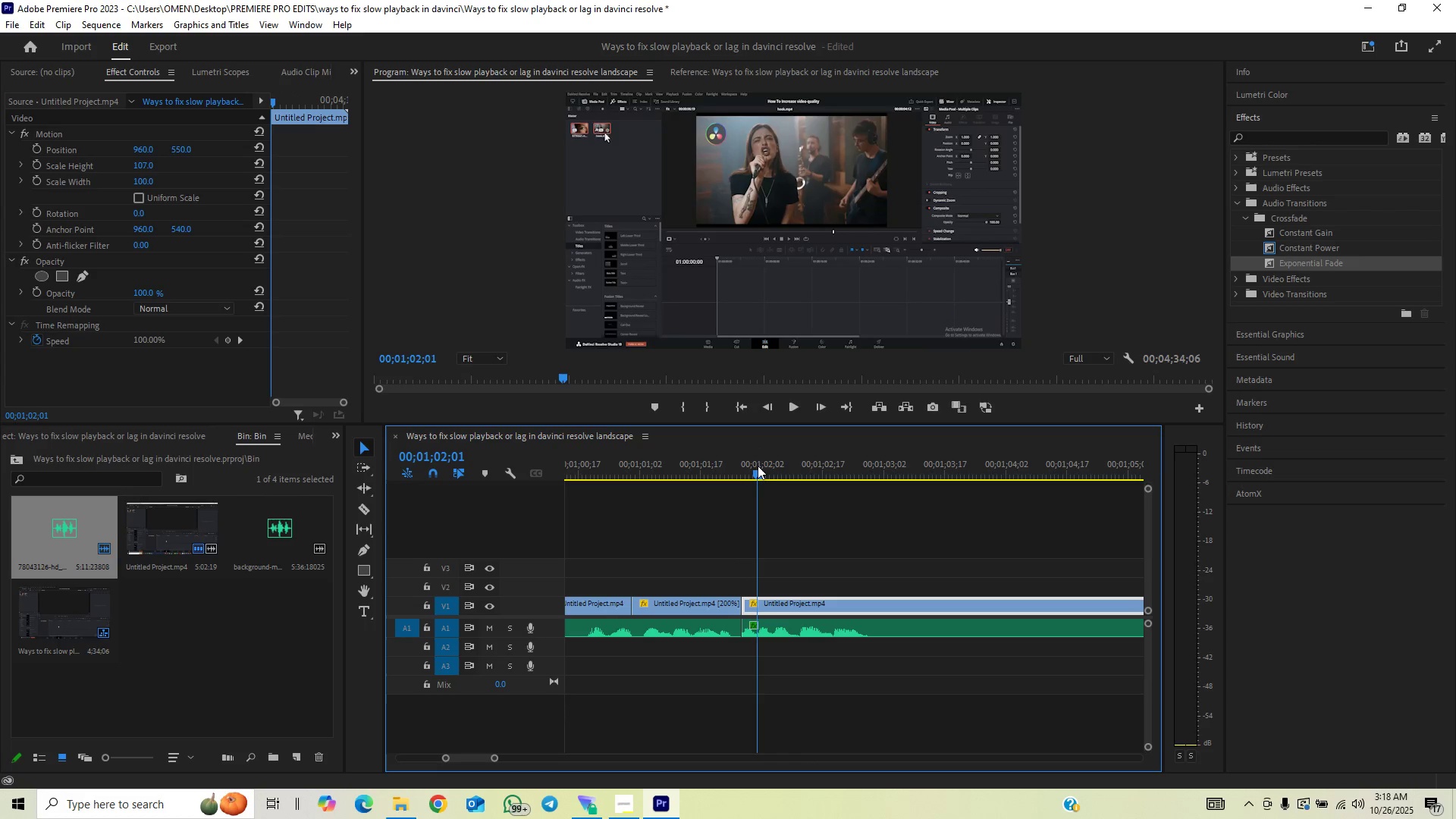 
key(C)
 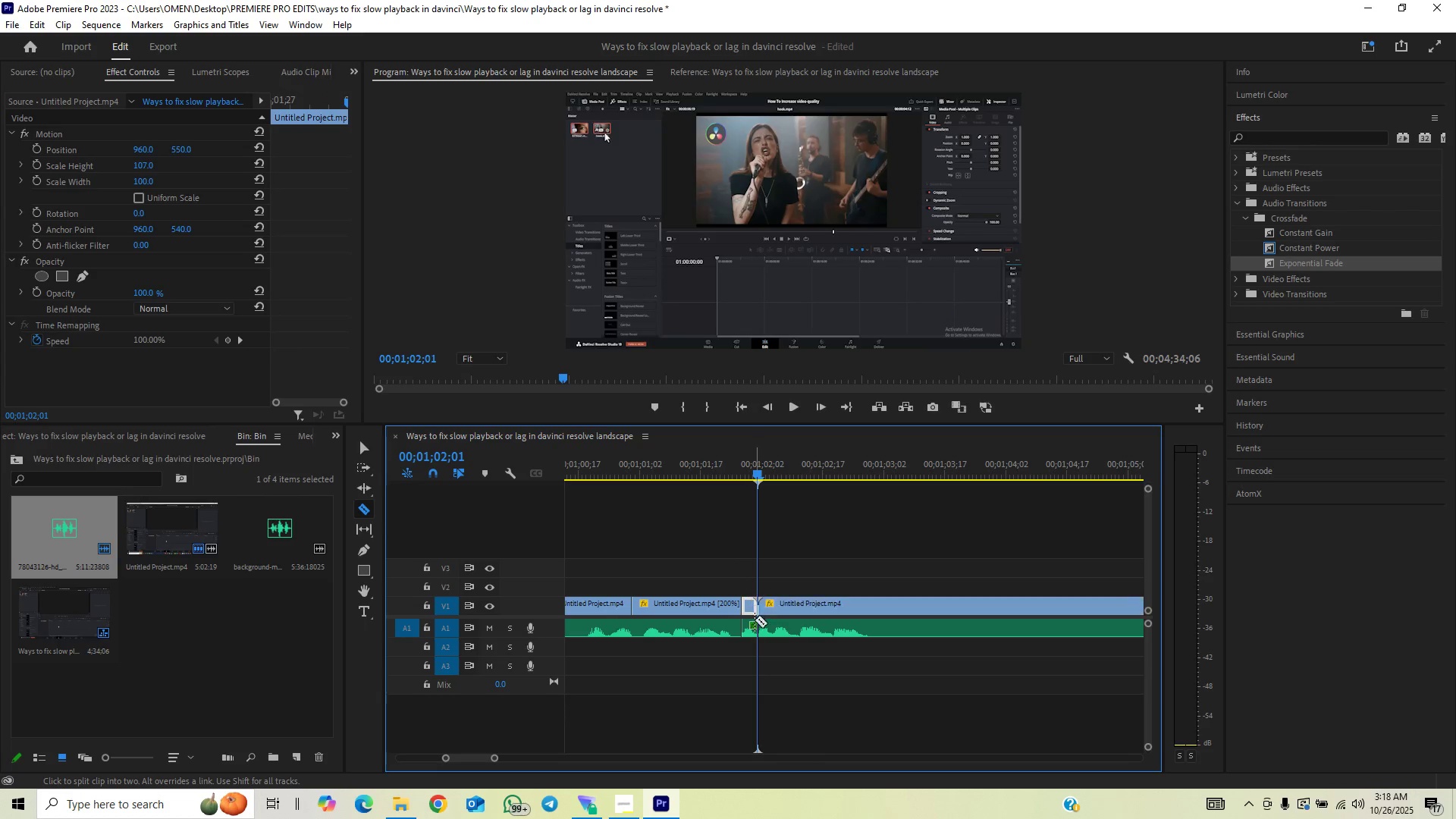 
double_click([755, 635])
 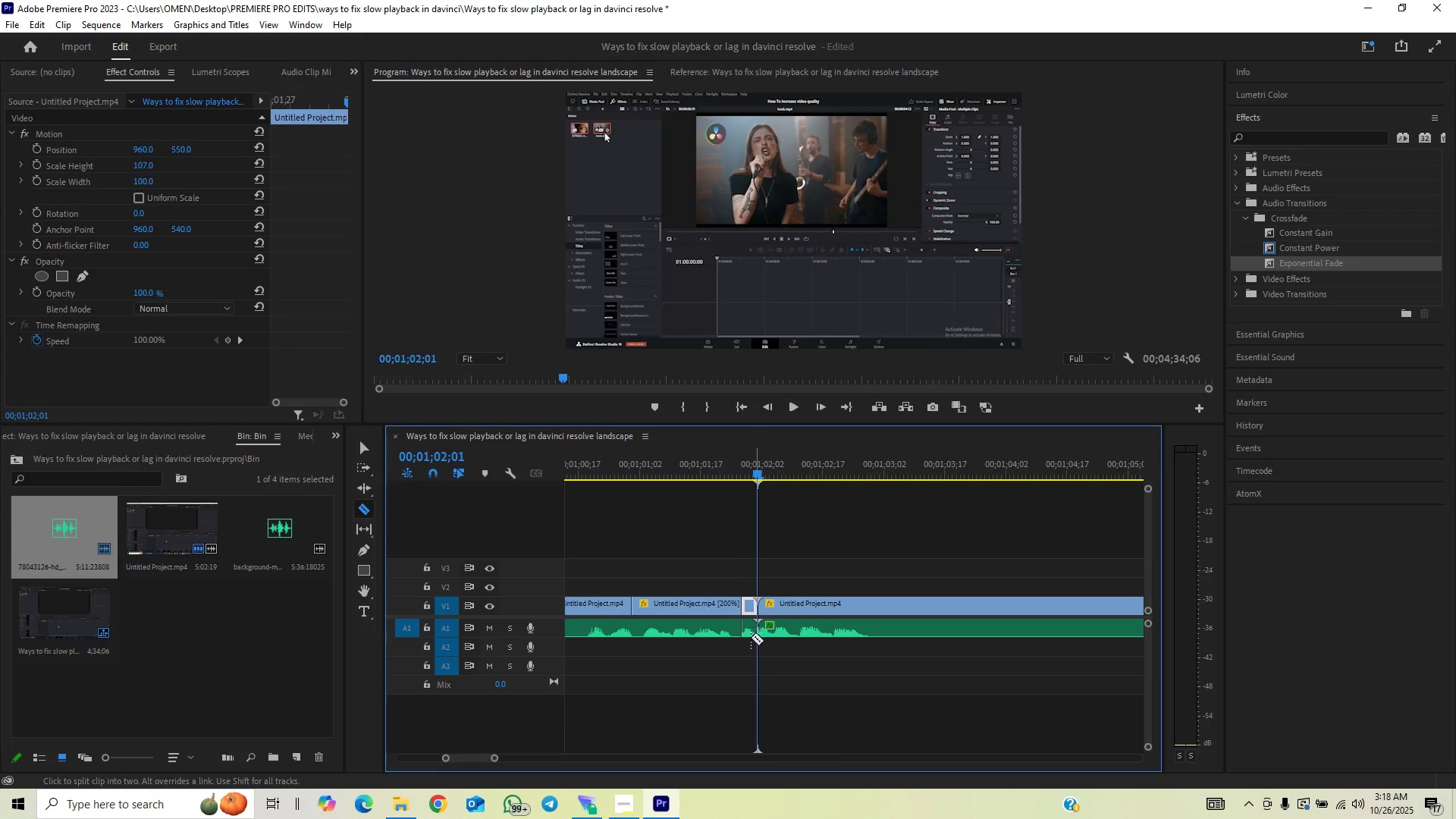 
key(V)
 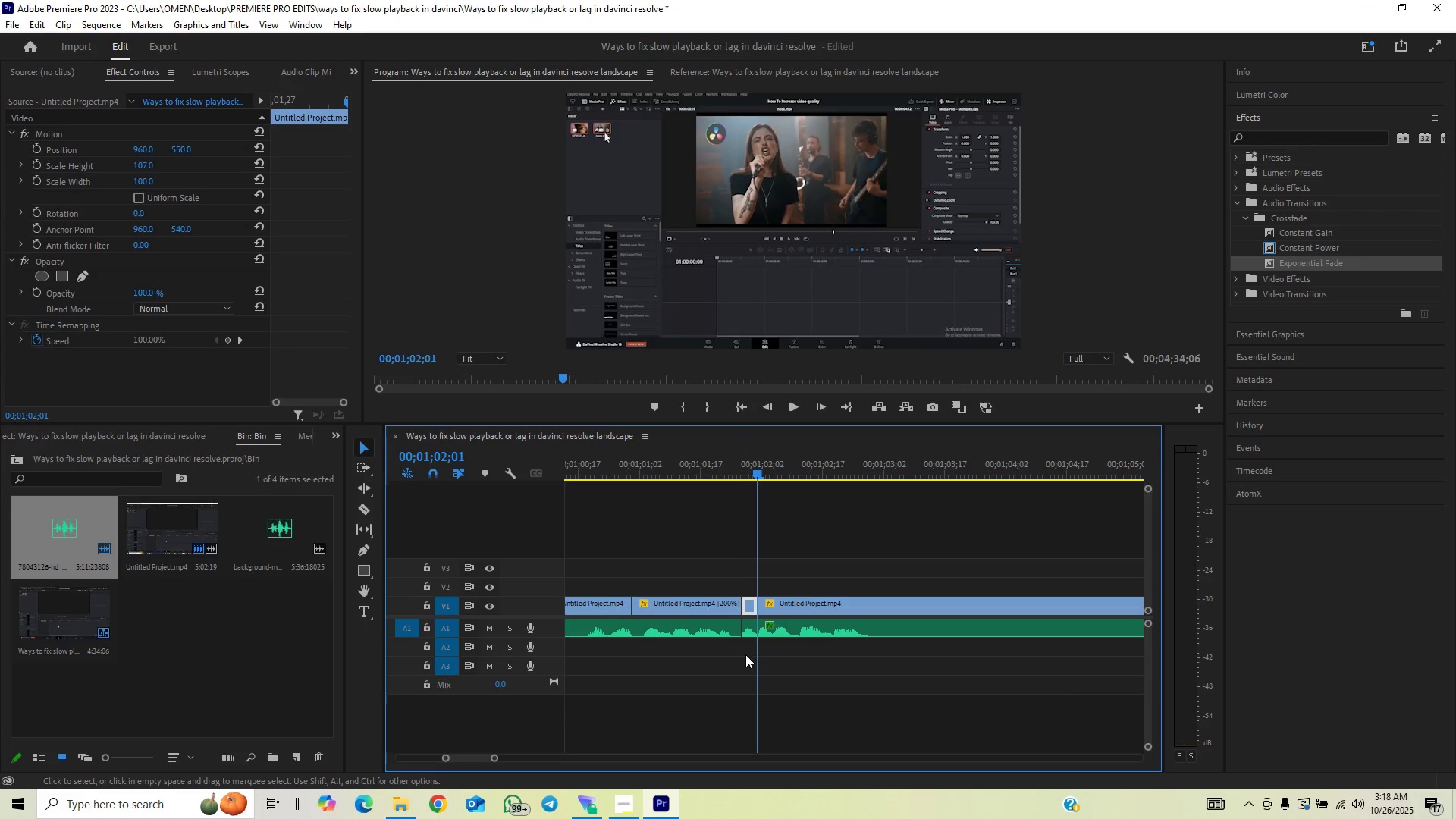 
left_click_drag(start_coordinate=[745, 654], to_coordinate=[748, 601])
 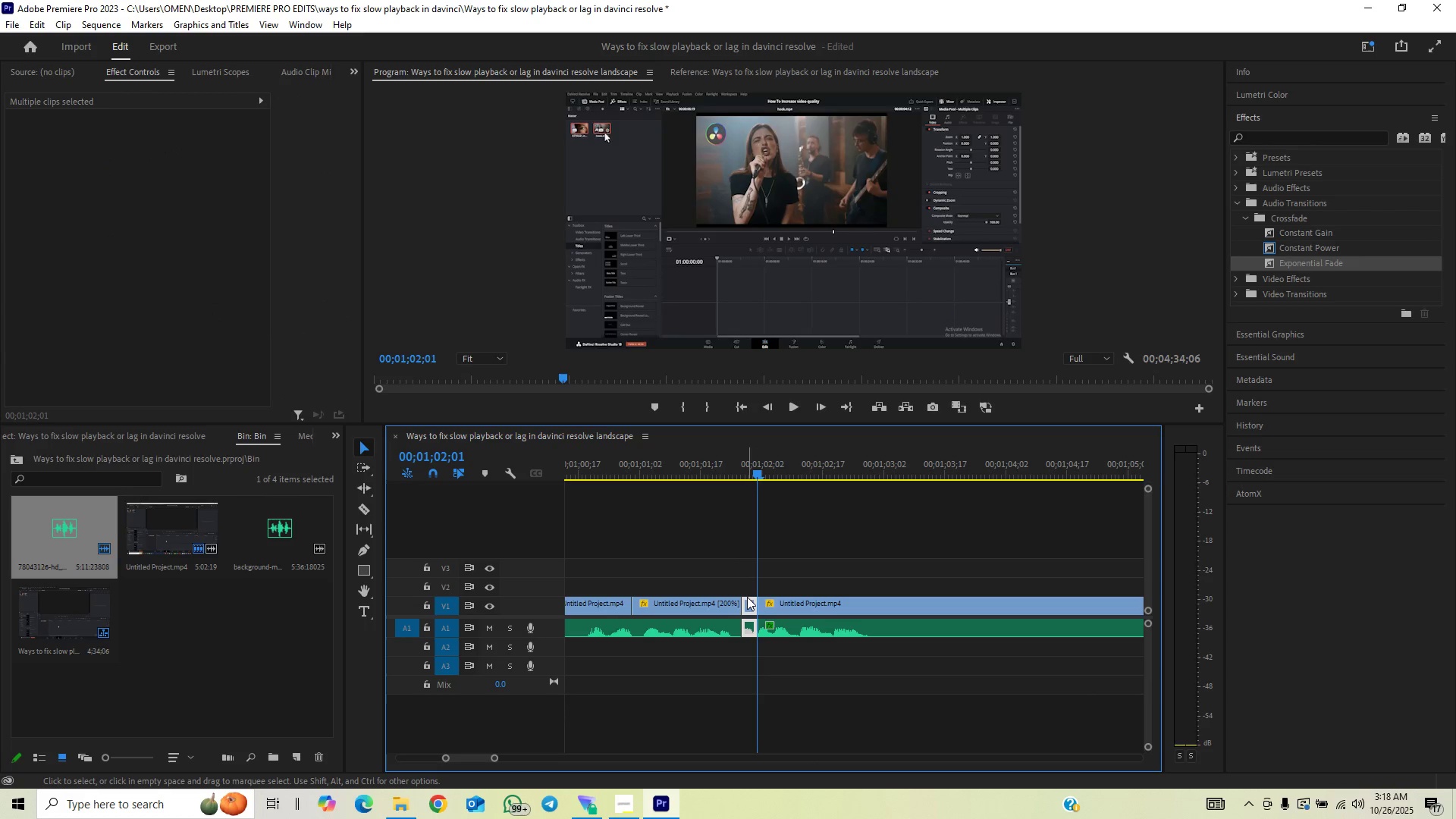 
key(Backspace)
 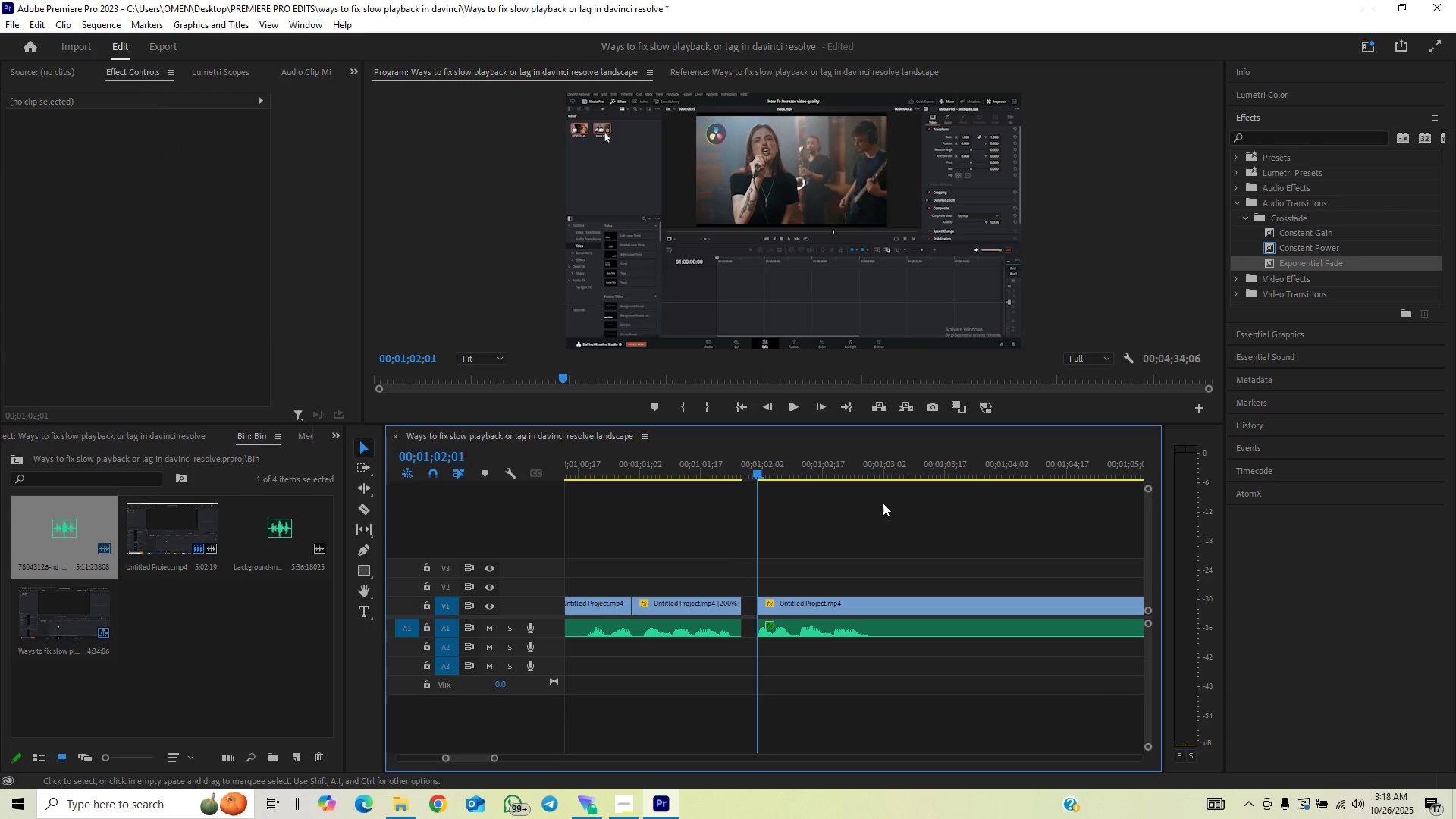 
left_click_drag(start_coordinate=[883, 502], to_coordinate=[805, 627])
 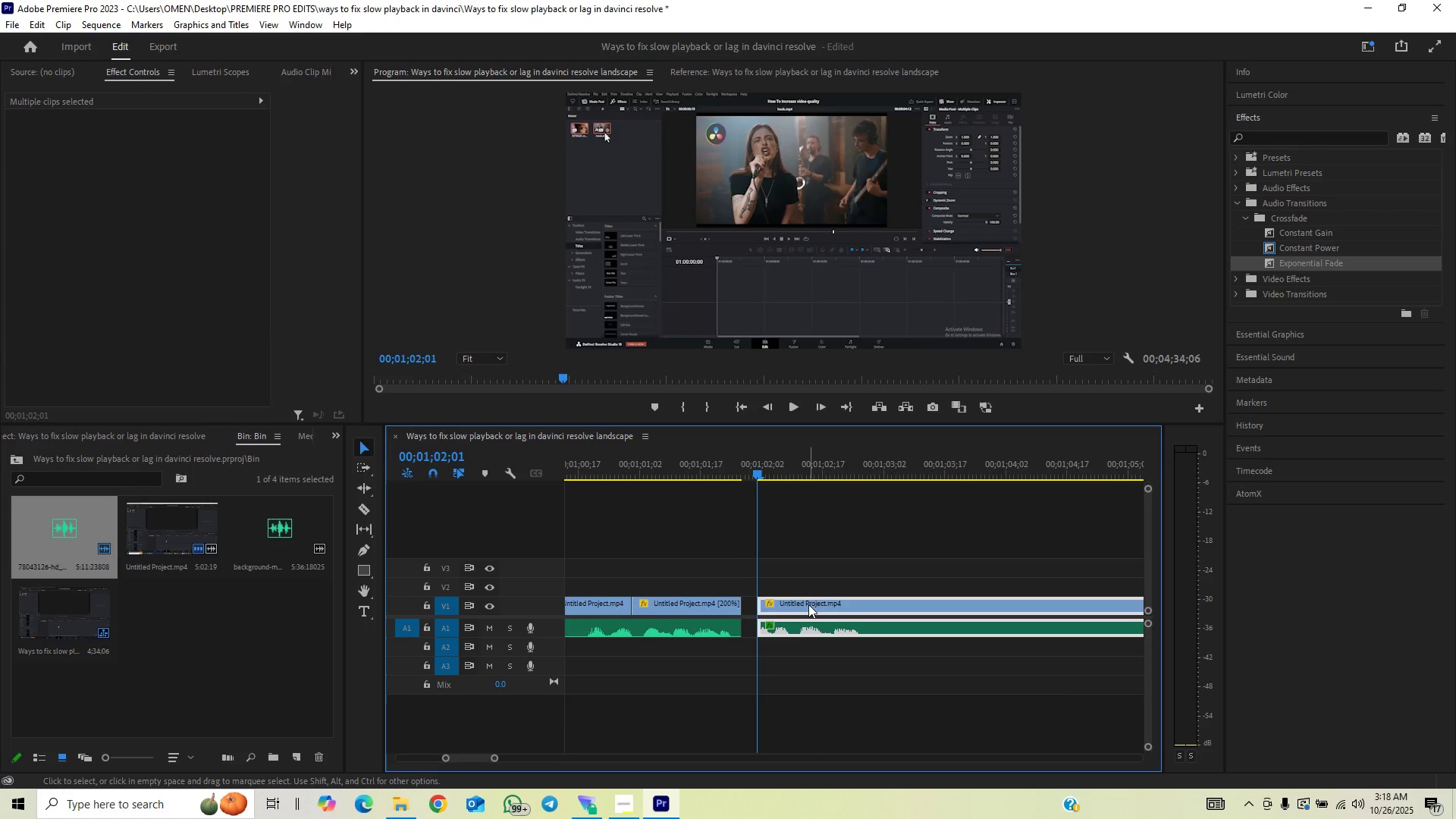 
left_click_drag(start_coordinate=[808, 602], to_coordinate=[788, 607])
 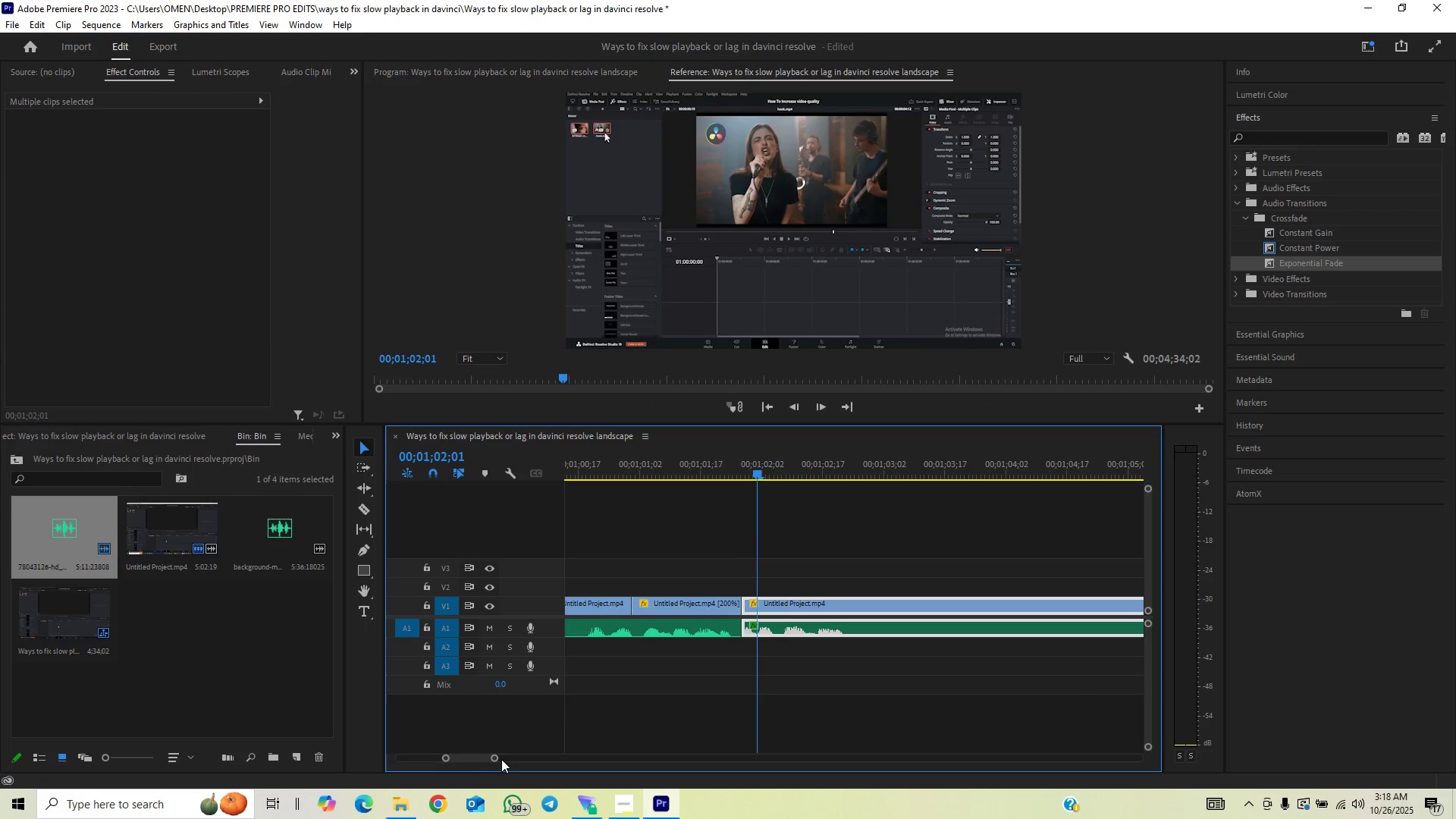 
left_click_drag(start_coordinate=[496, 758], to_coordinate=[527, 754])
 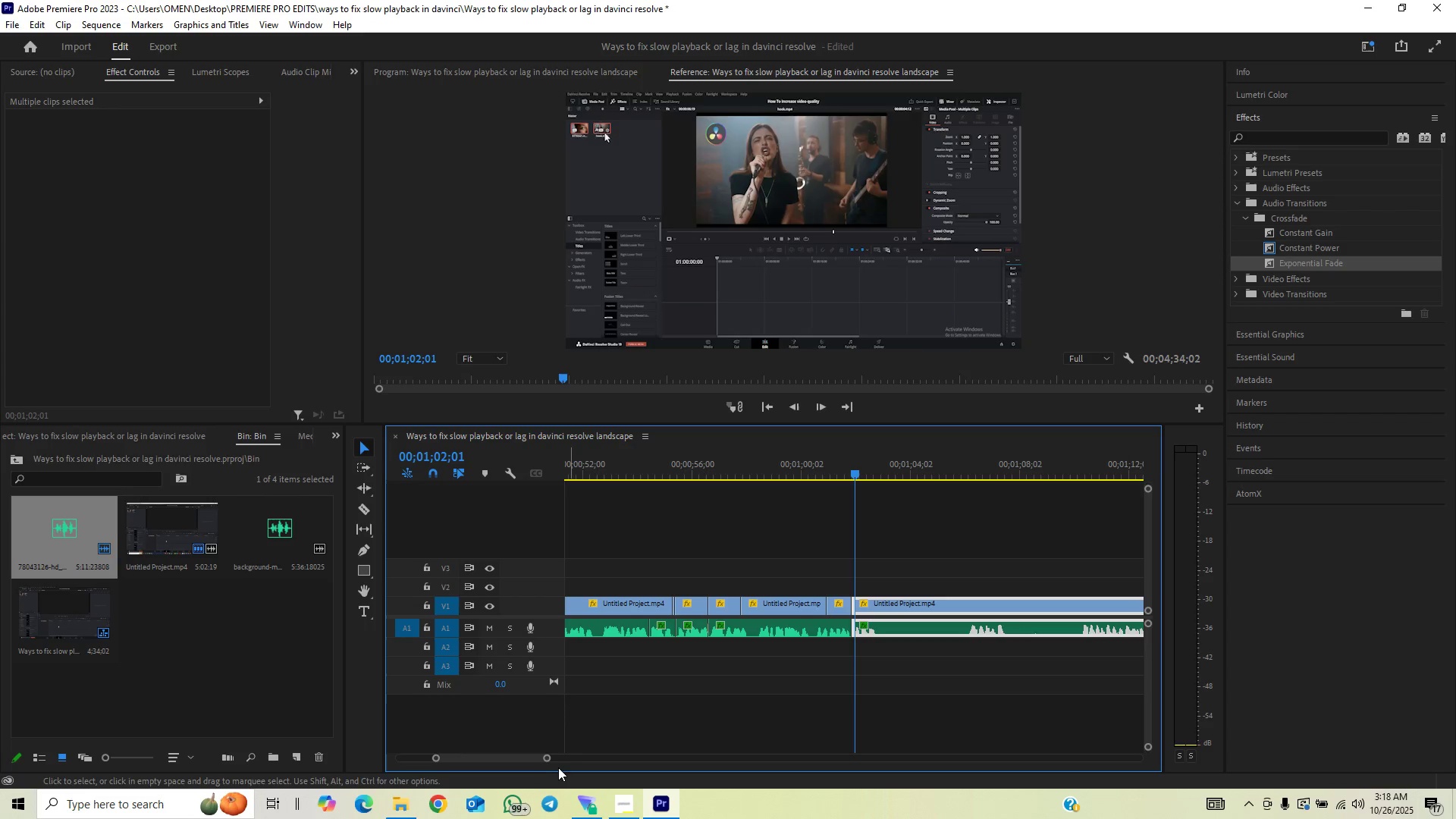 
left_click_drag(start_coordinate=[548, 758], to_coordinate=[560, 755])
 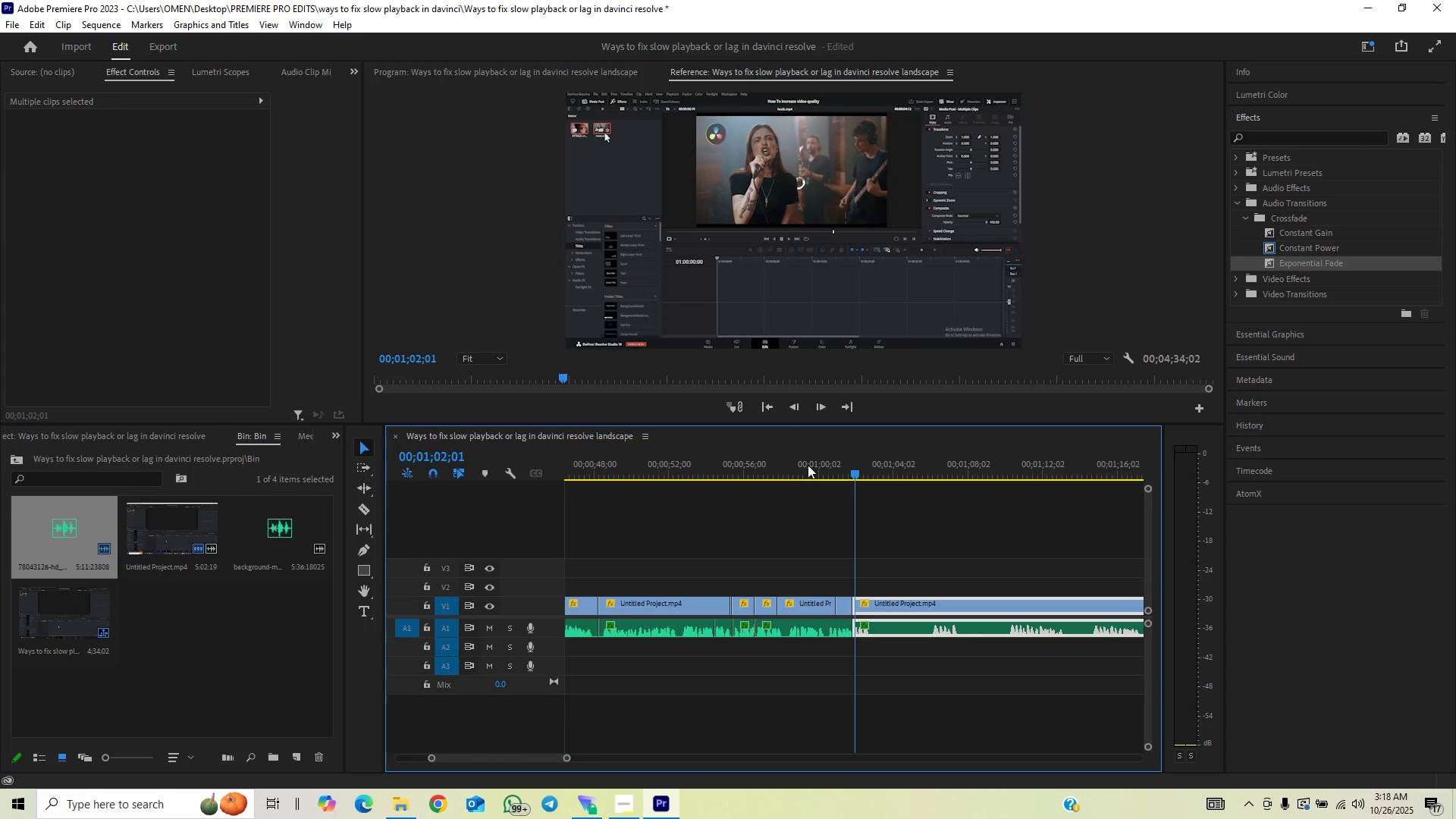 
left_click([811, 464])
 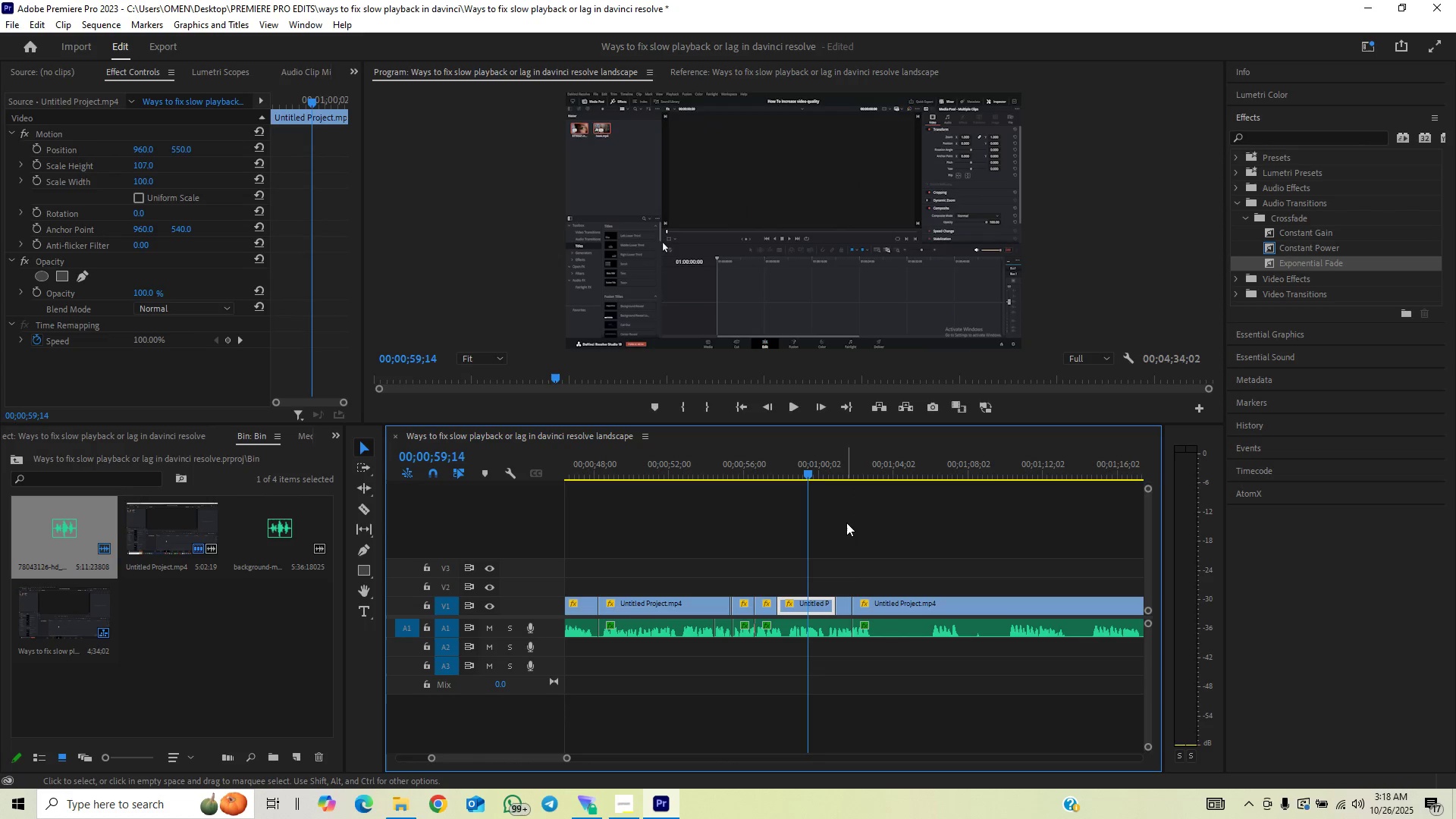 
key(Space)
 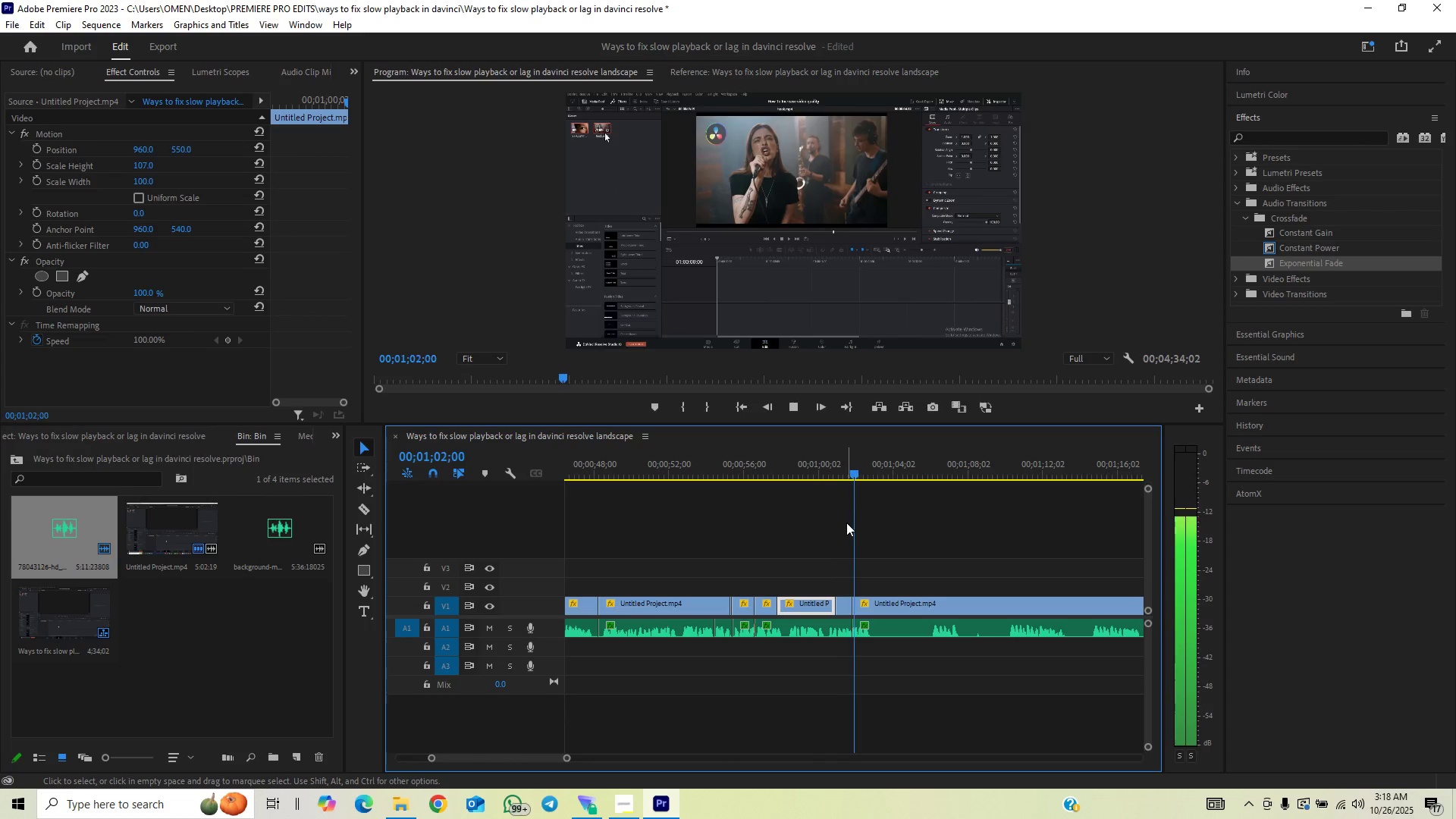 
left_click([805, 476])
 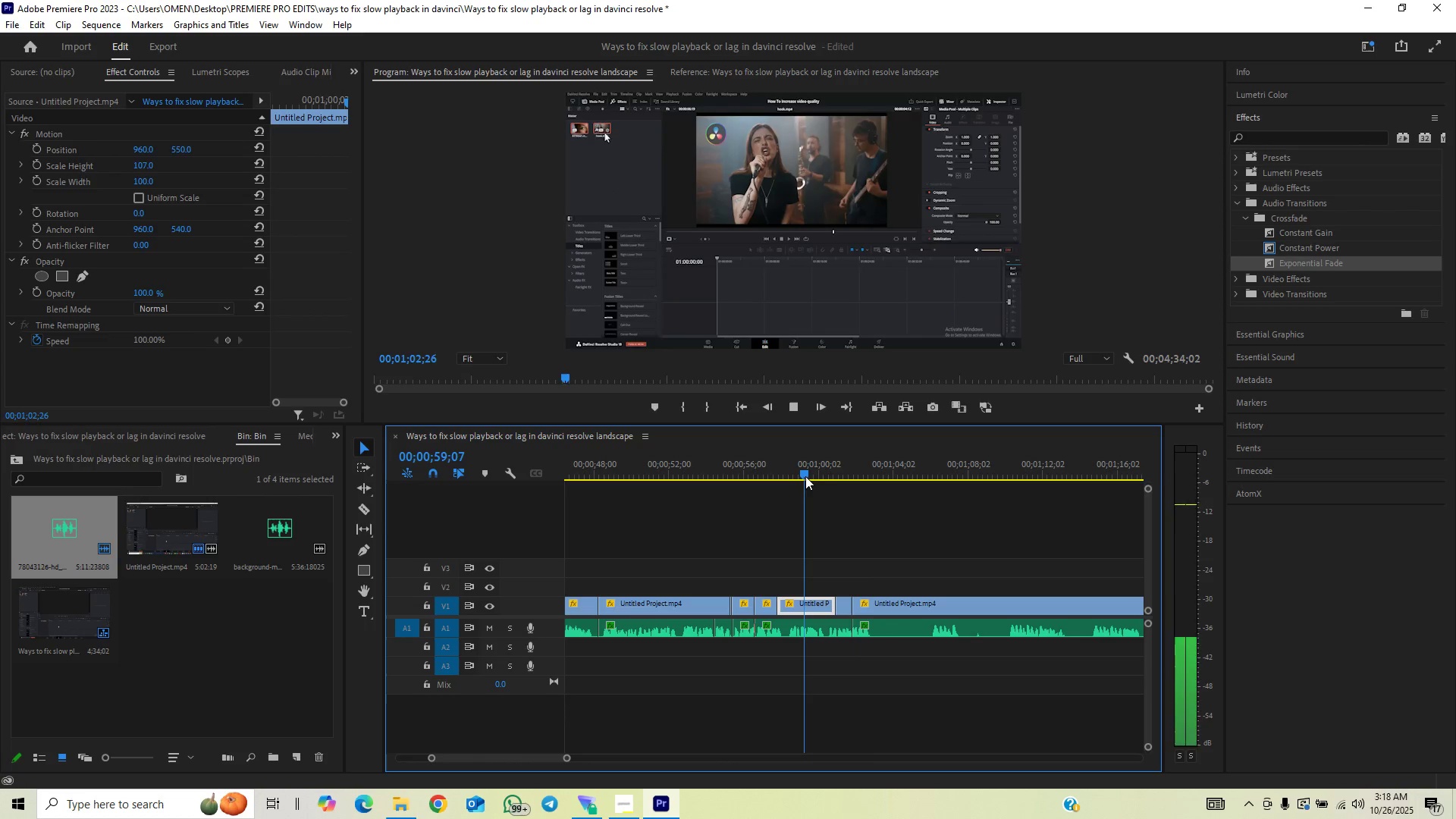 
key(Space)
 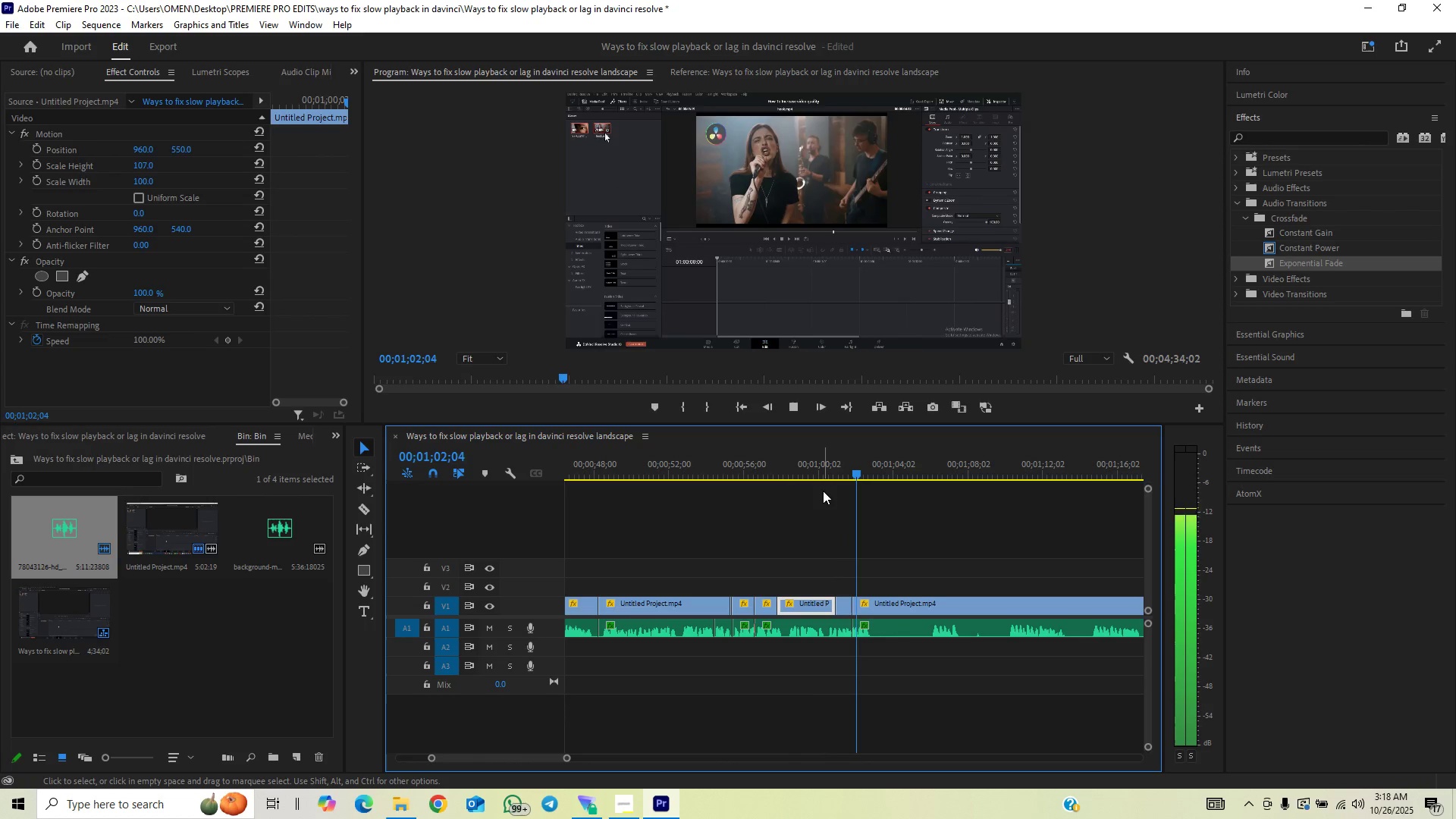 
wait(8.12)
 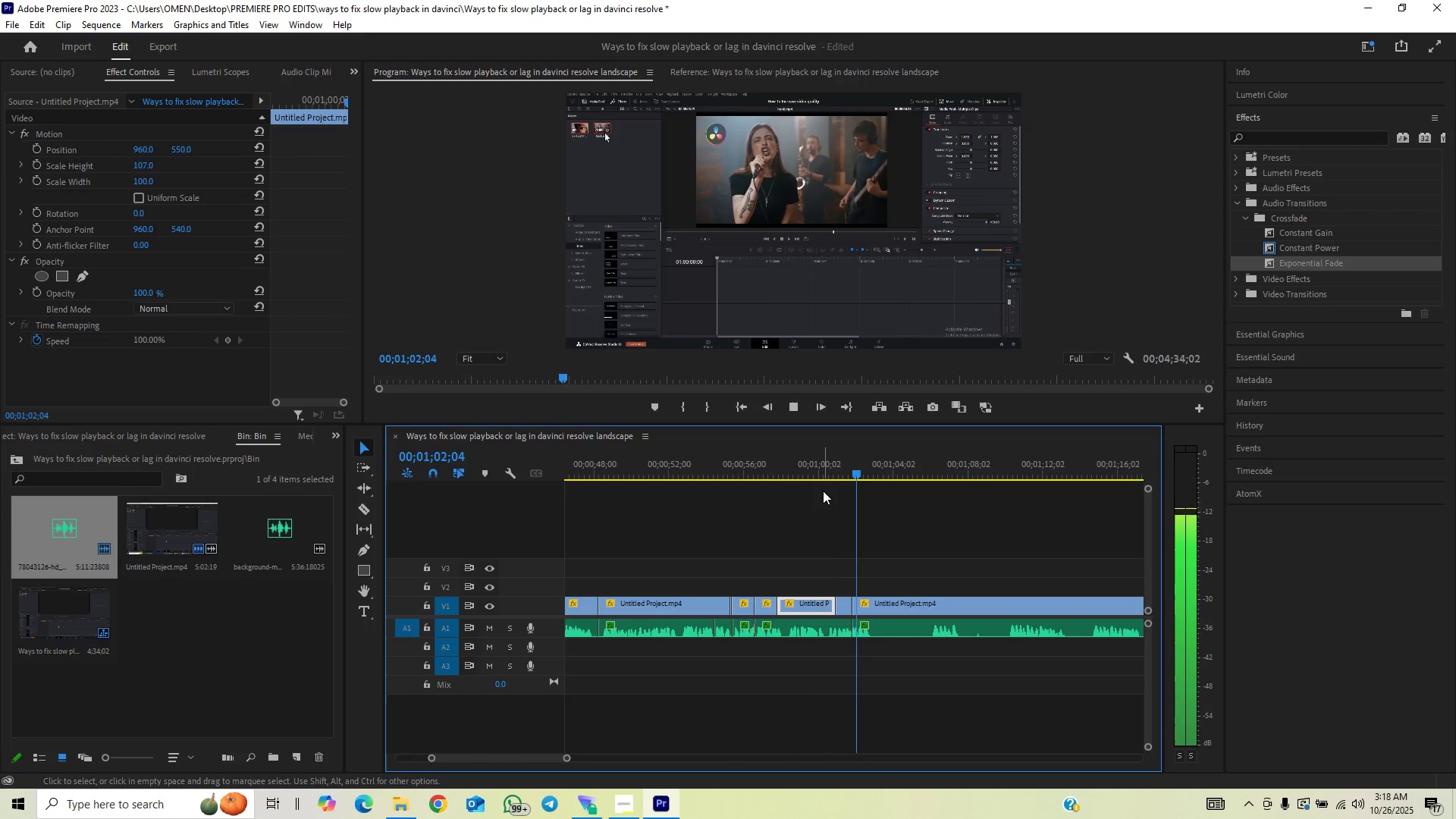 
key(Space)
 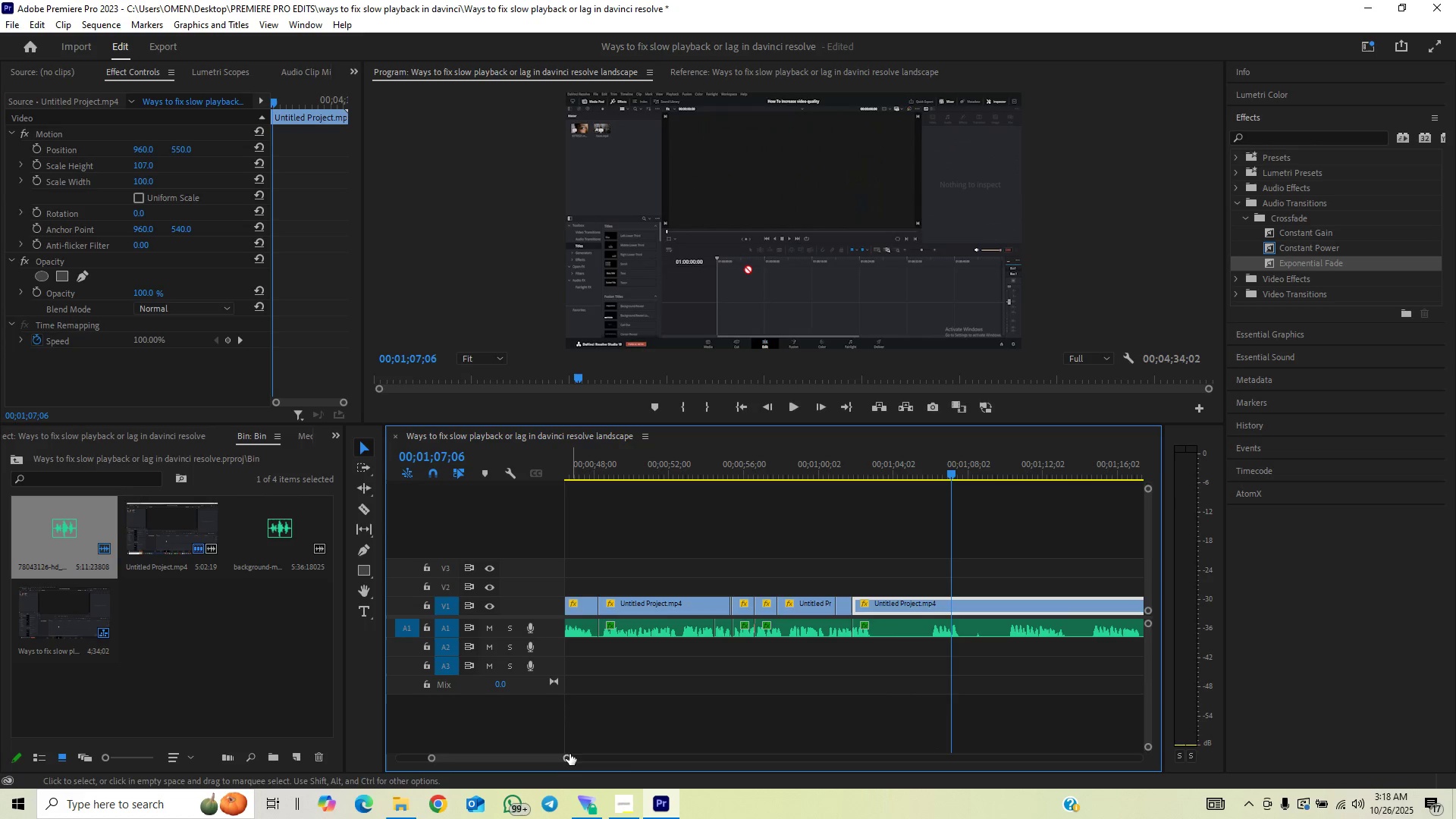 
left_click_drag(start_coordinate=[566, 758], to_coordinate=[542, 766])
 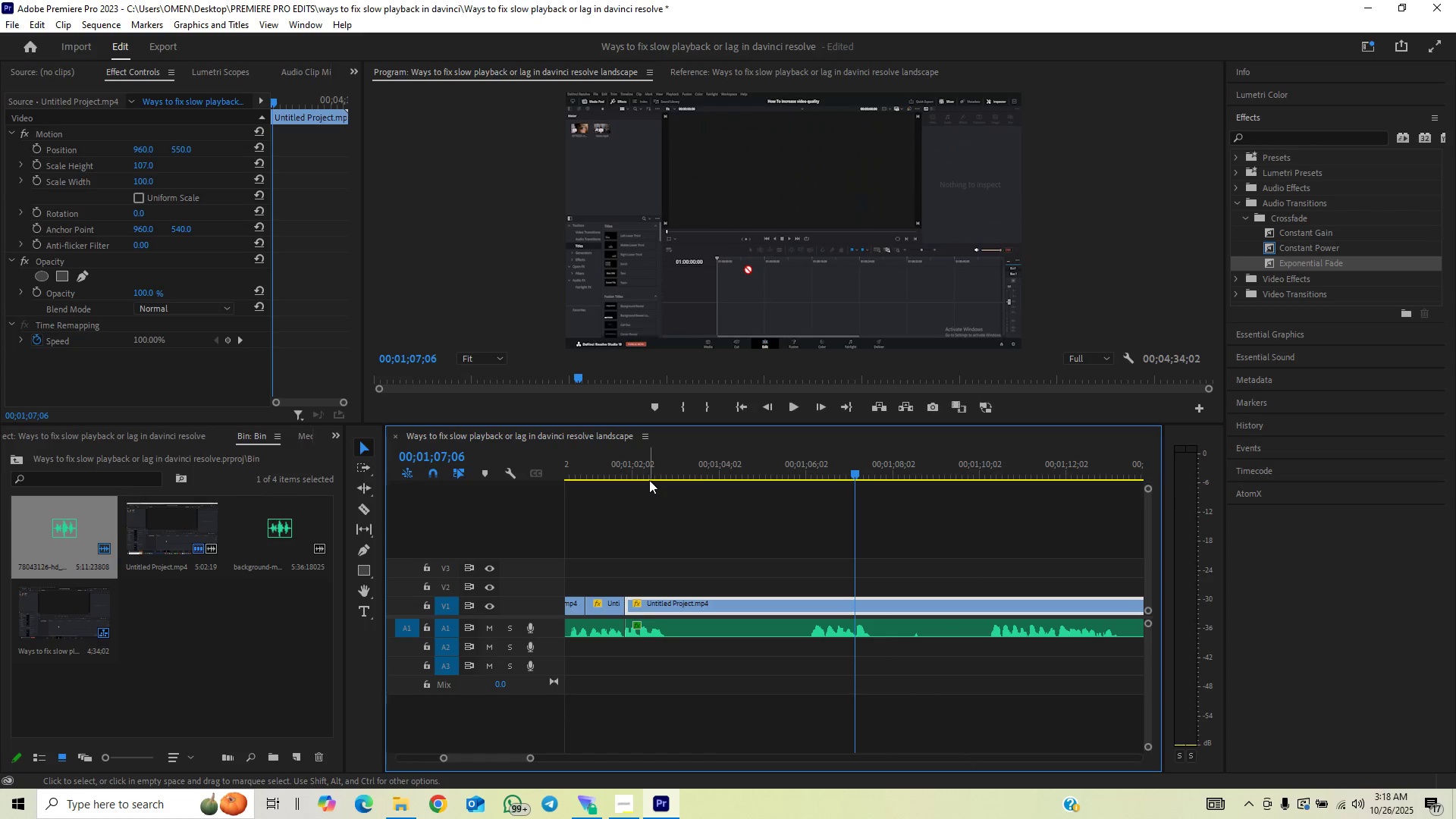 
left_click([650, 473])
 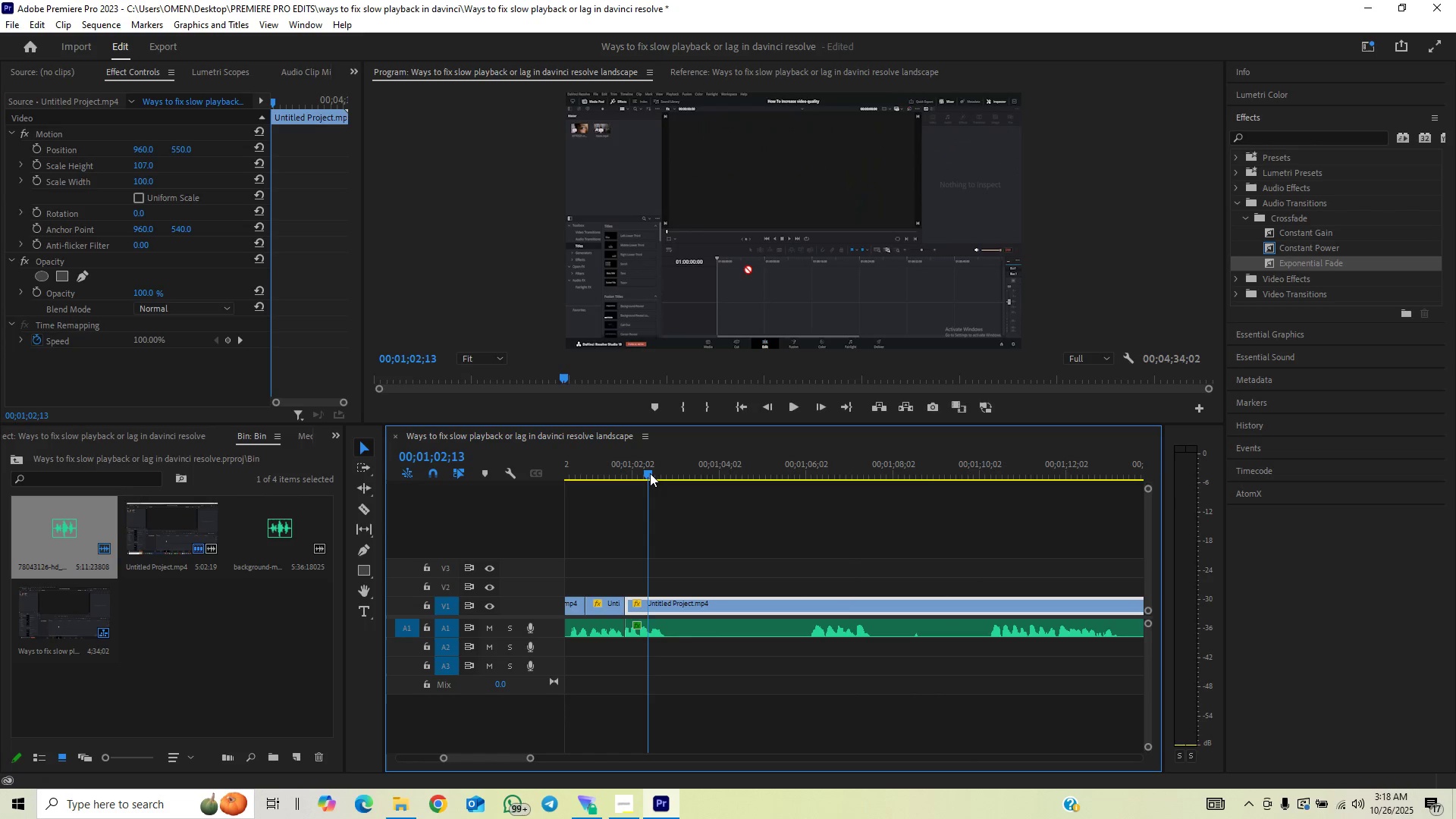 
key(Space)
 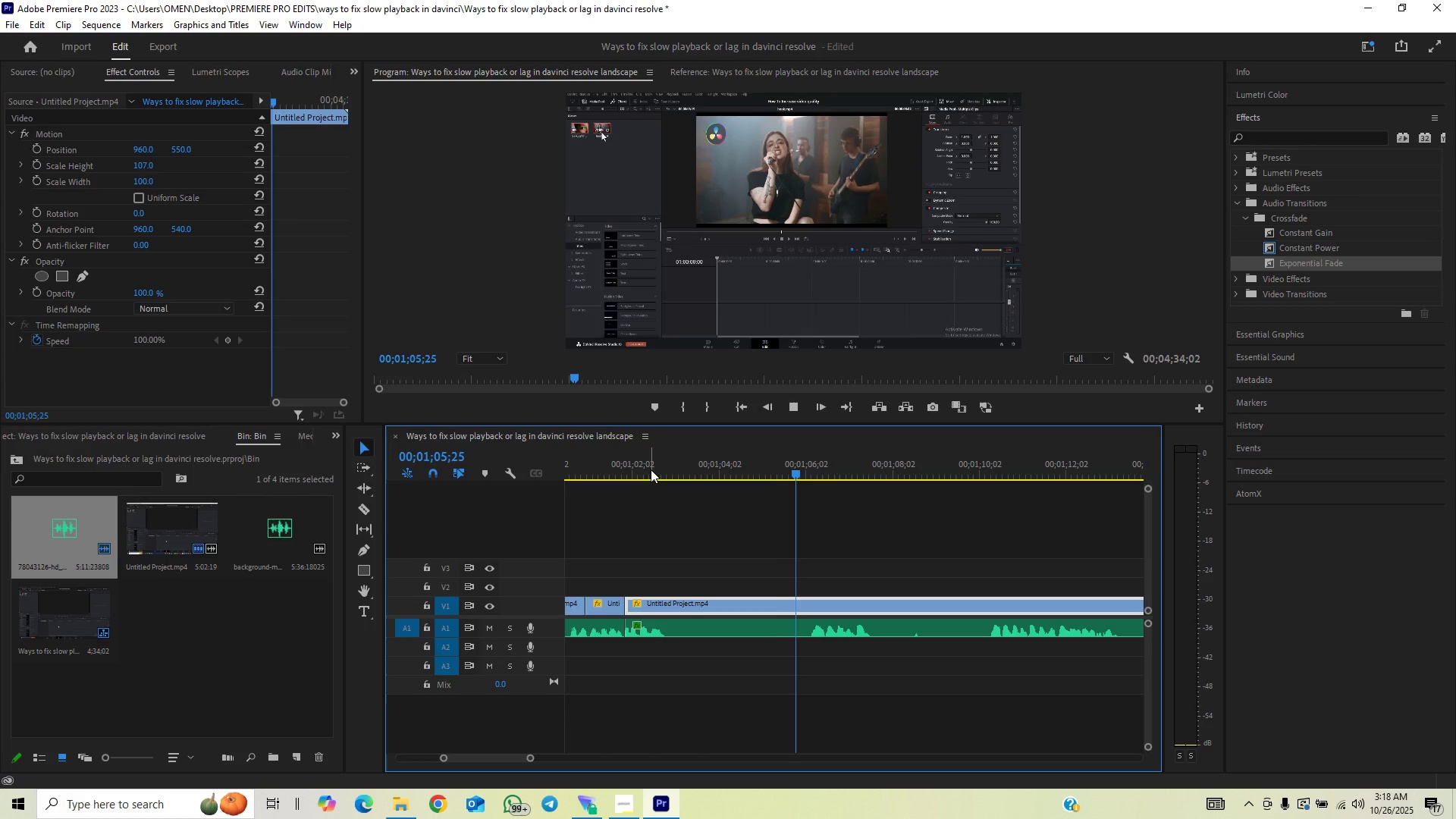 
wait(5.07)
 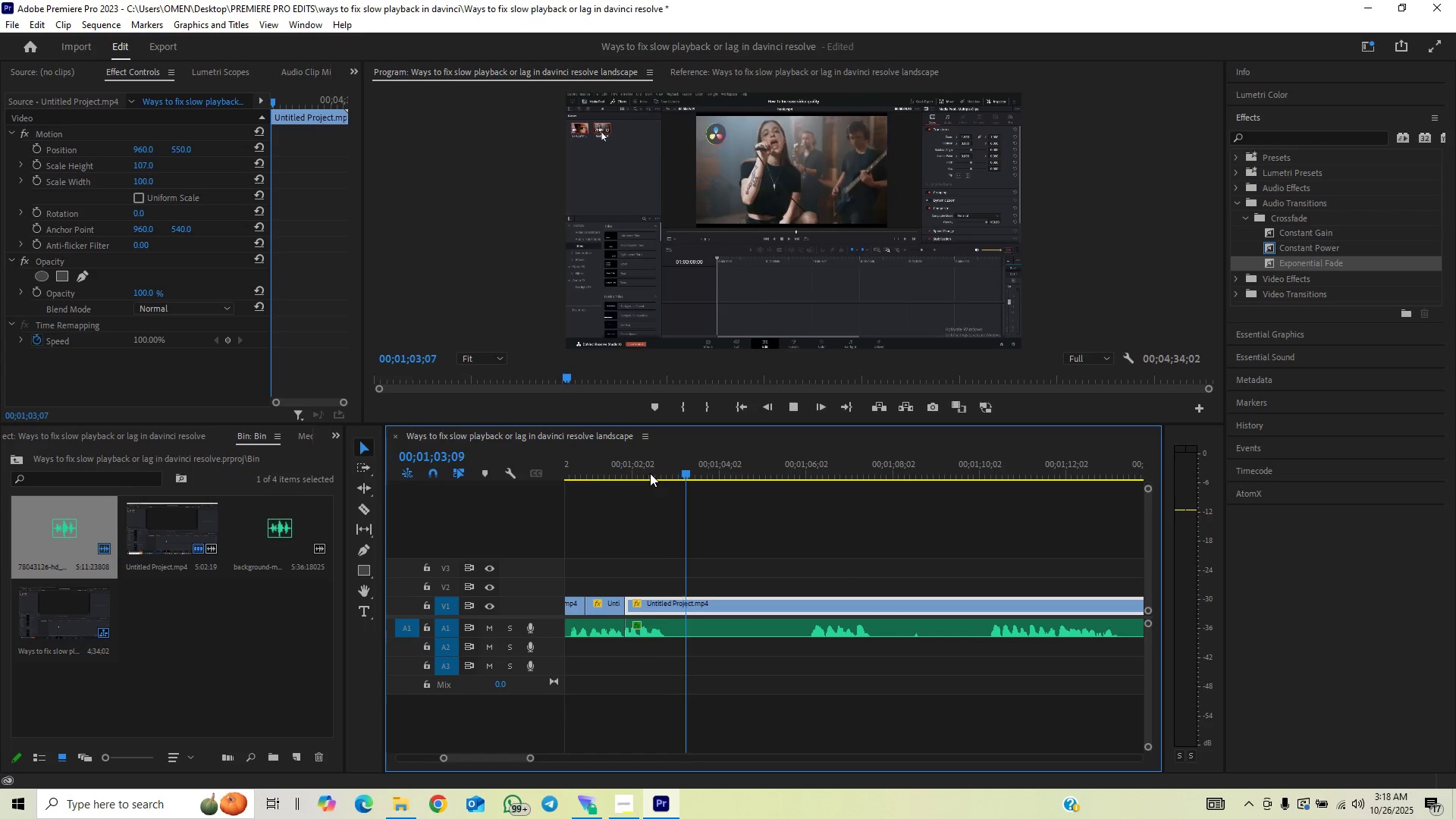 
key(Space)
 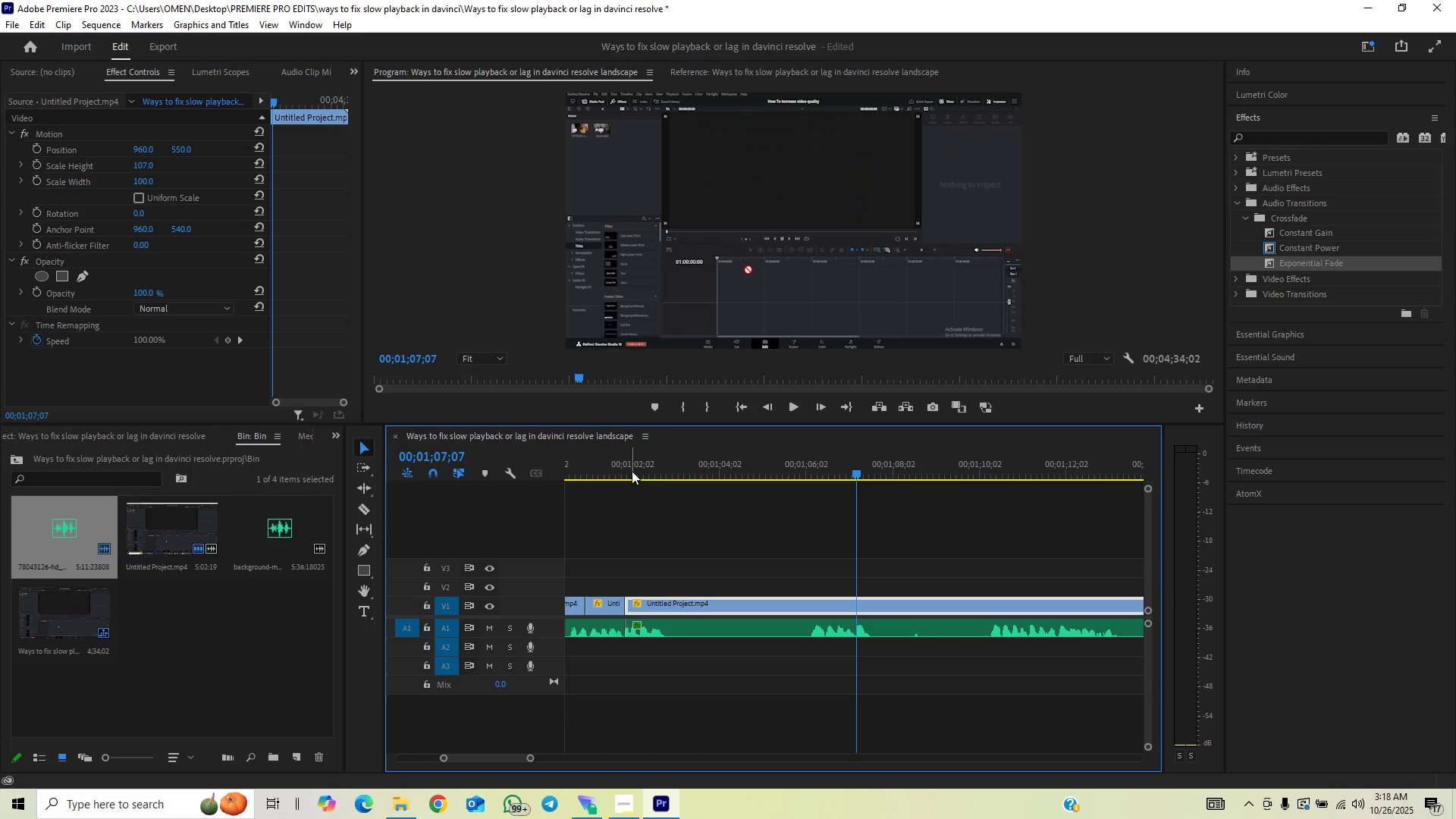 
left_click([632, 471])
 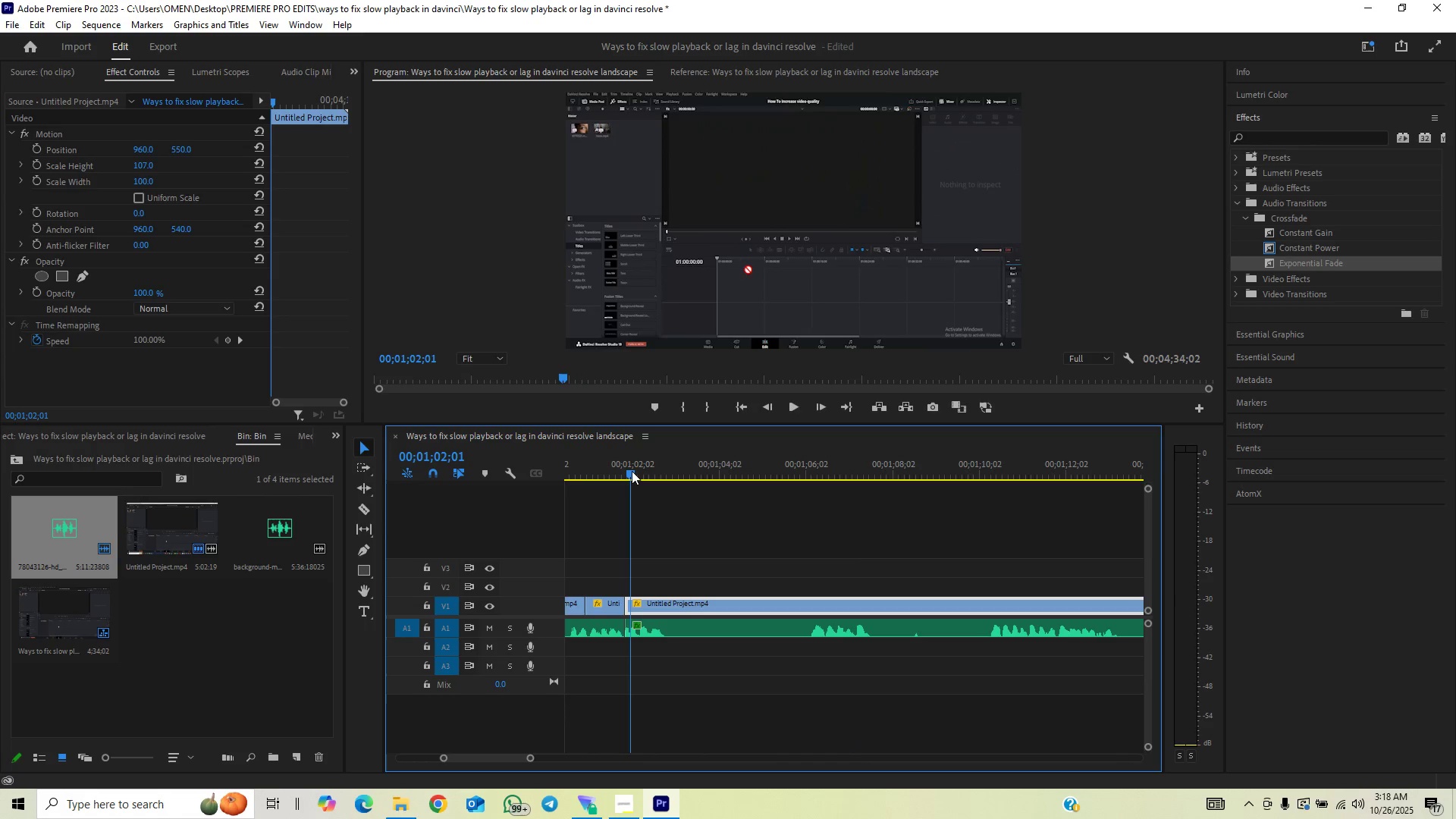 
key(Space)
 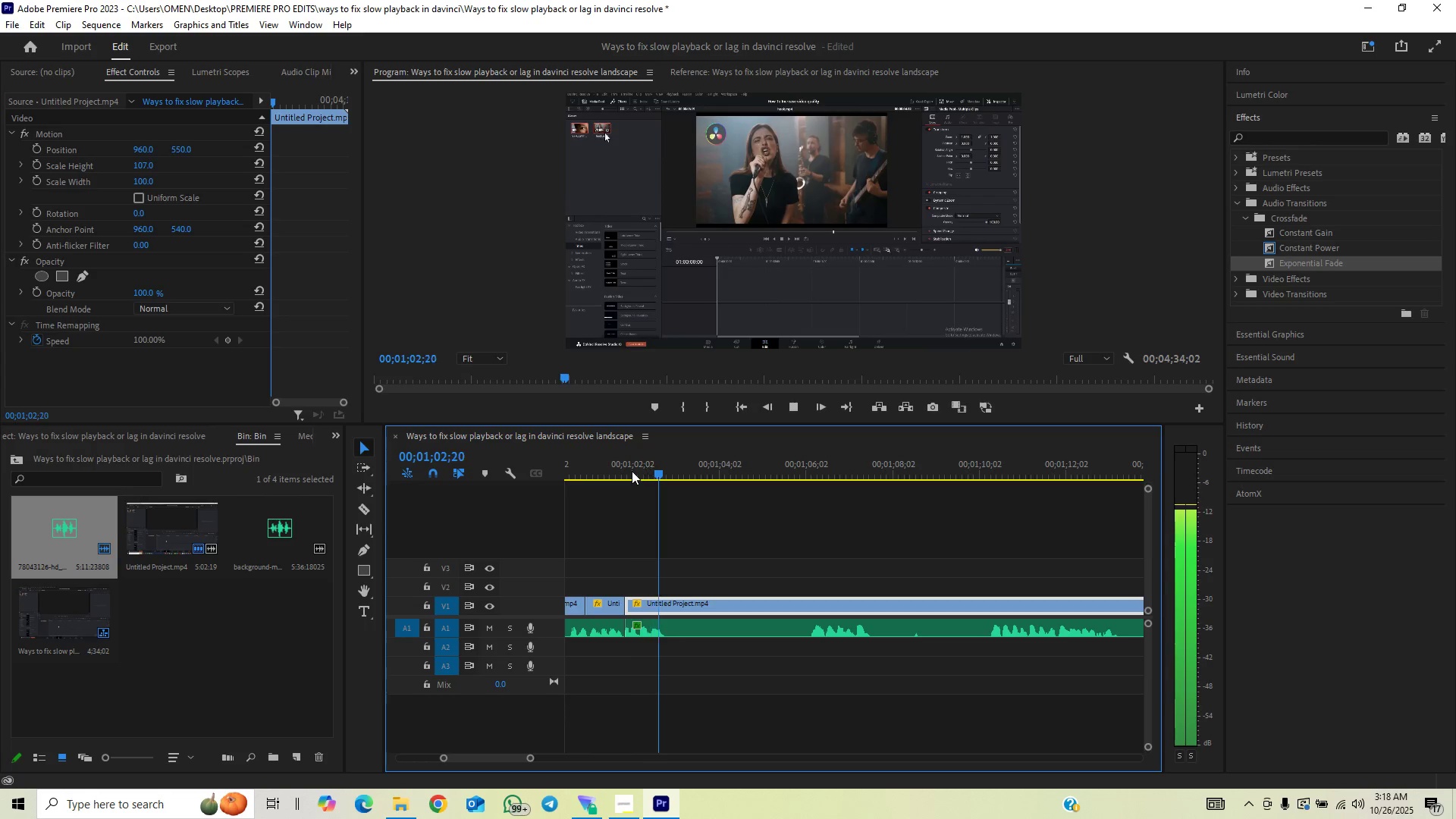 
key(Space)
 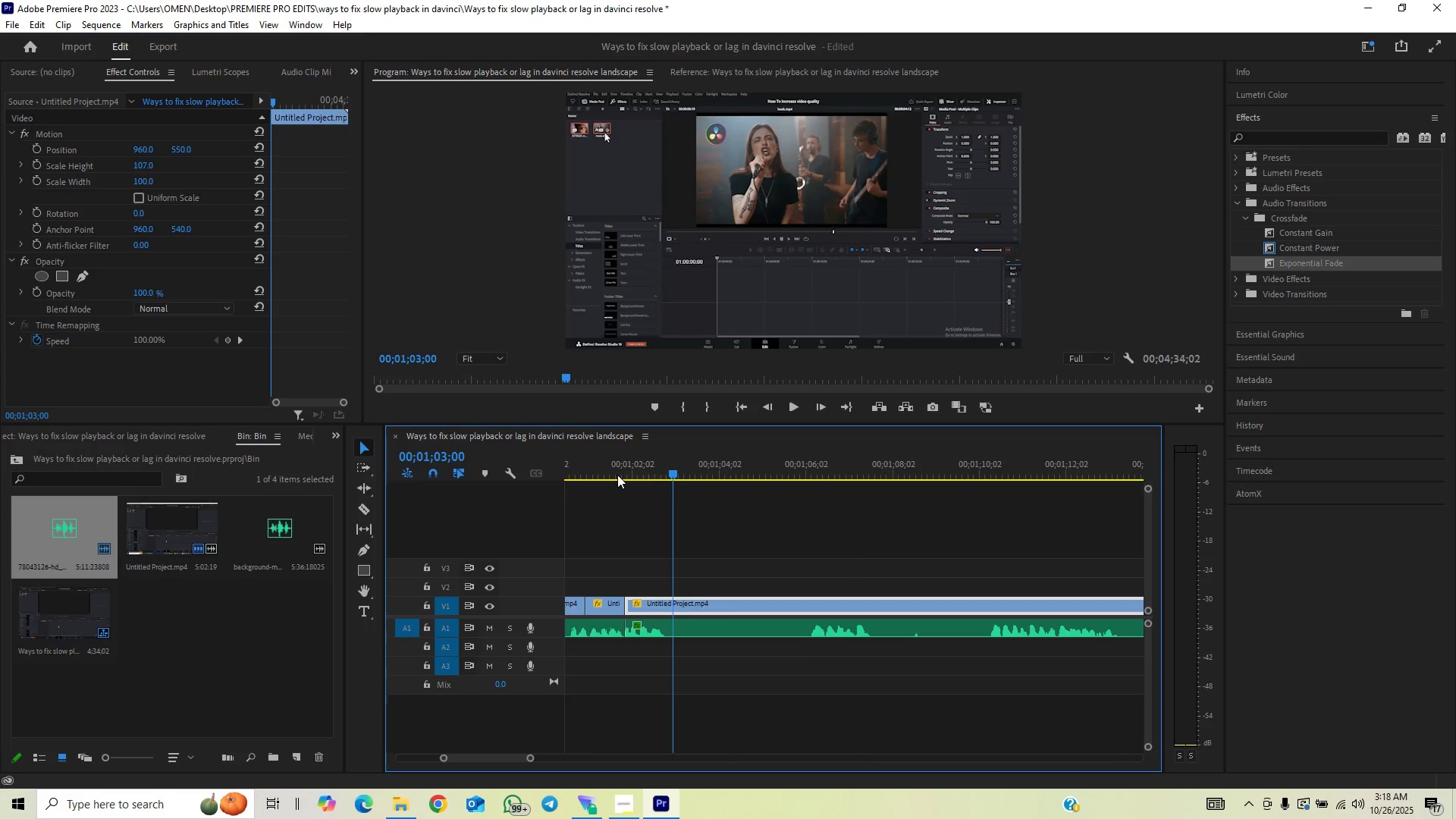 
left_click([615, 473])
 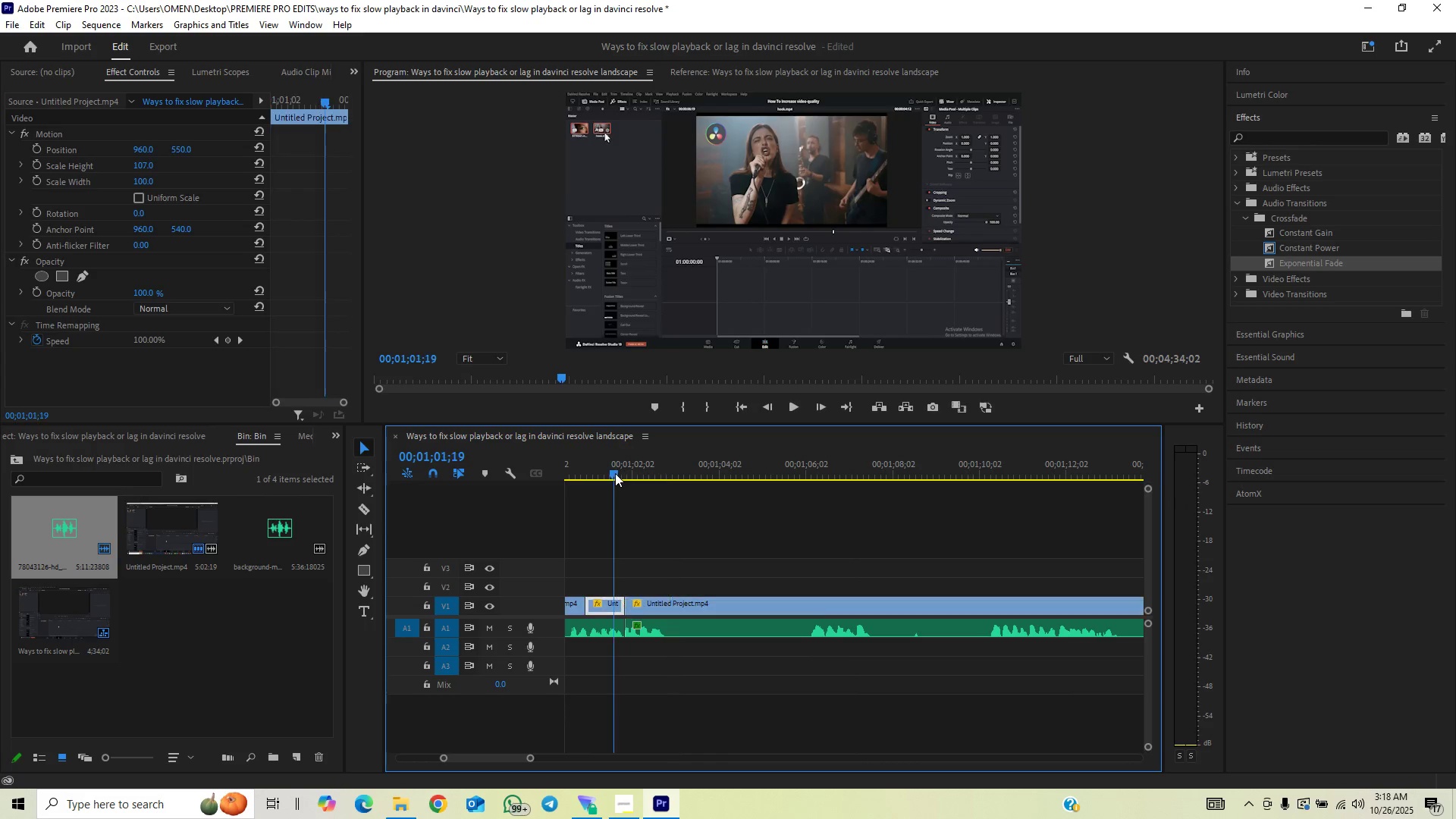 
key(Space)
 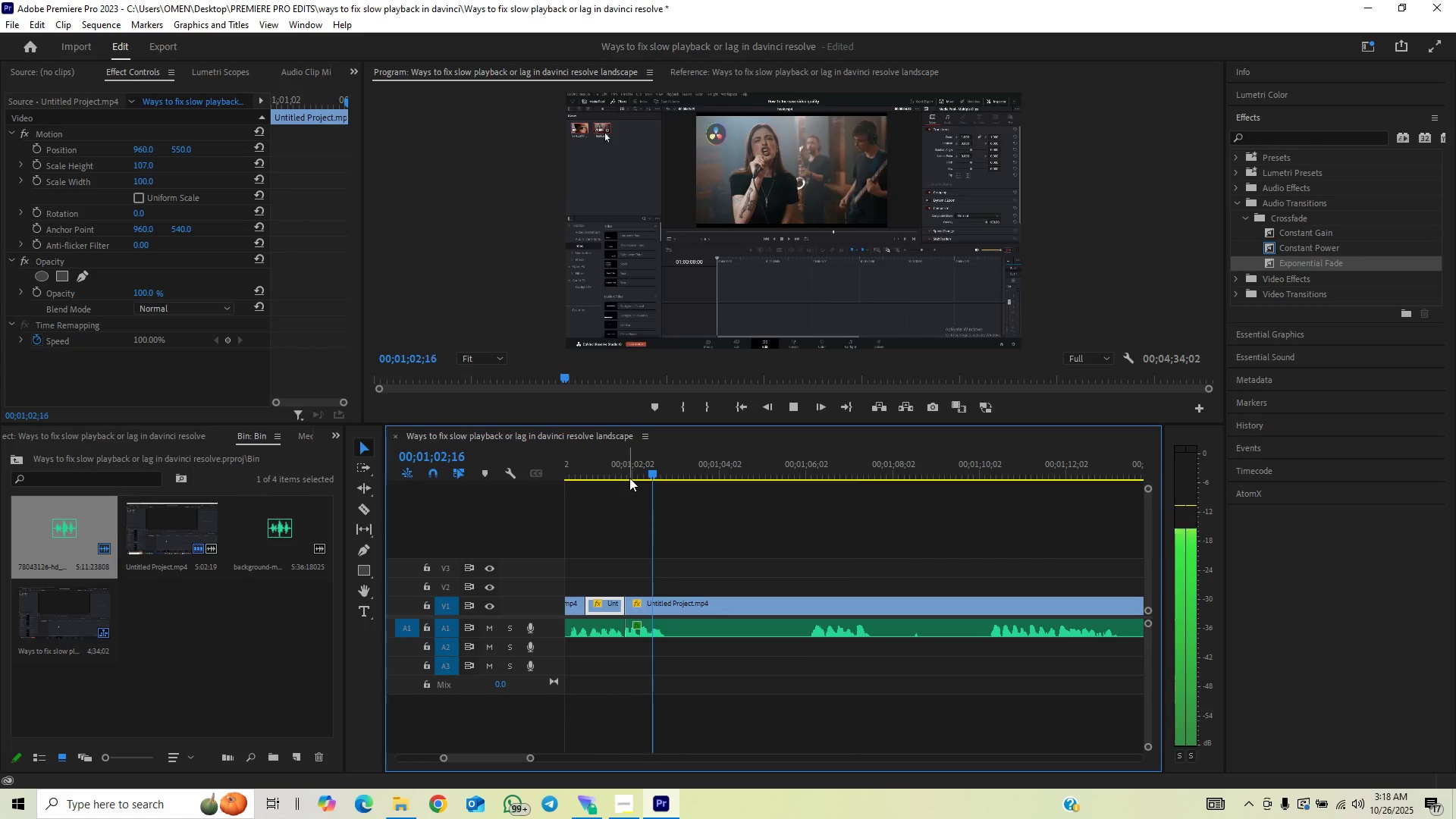 
key(Space)
 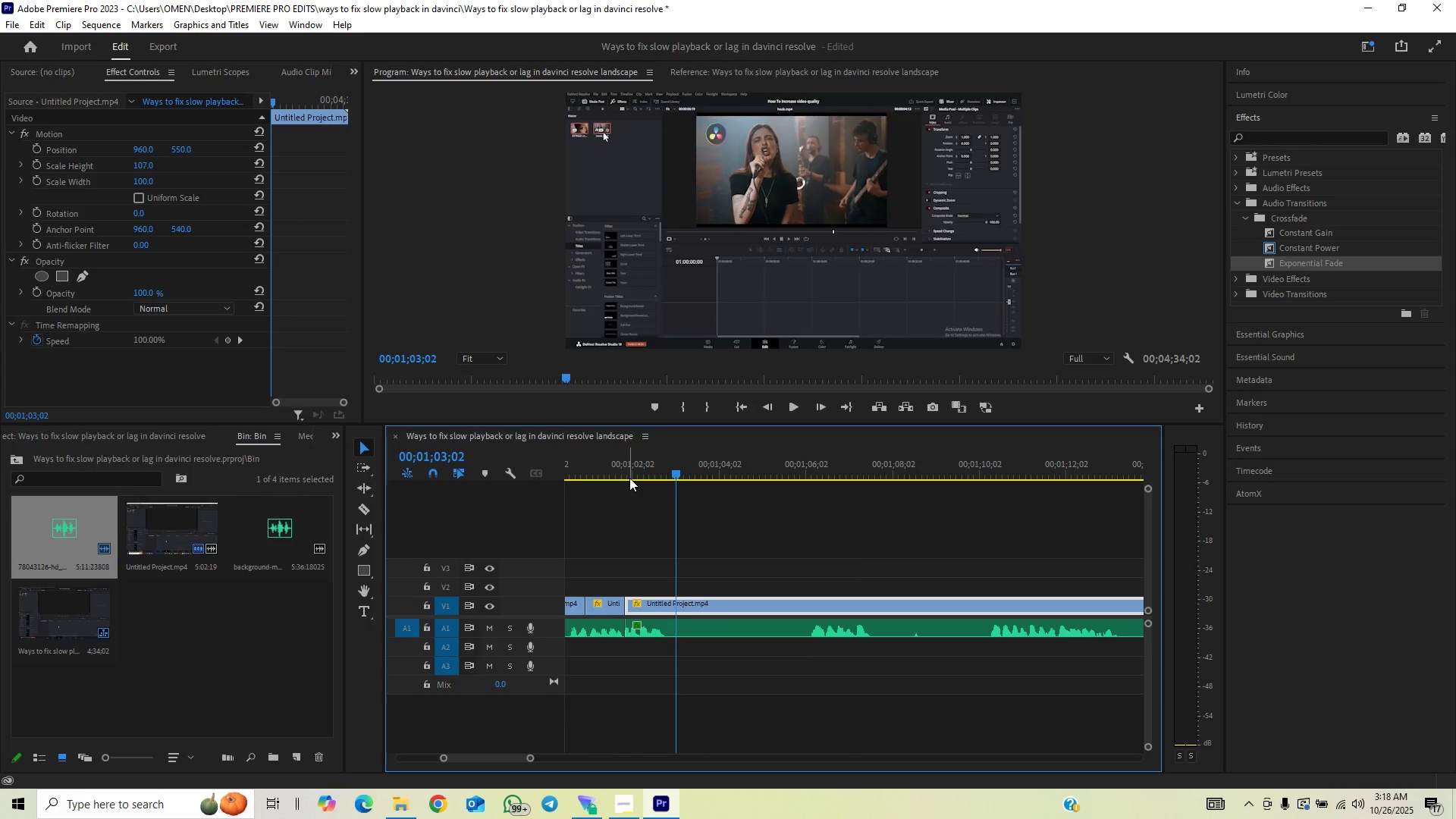 
key(Space)
 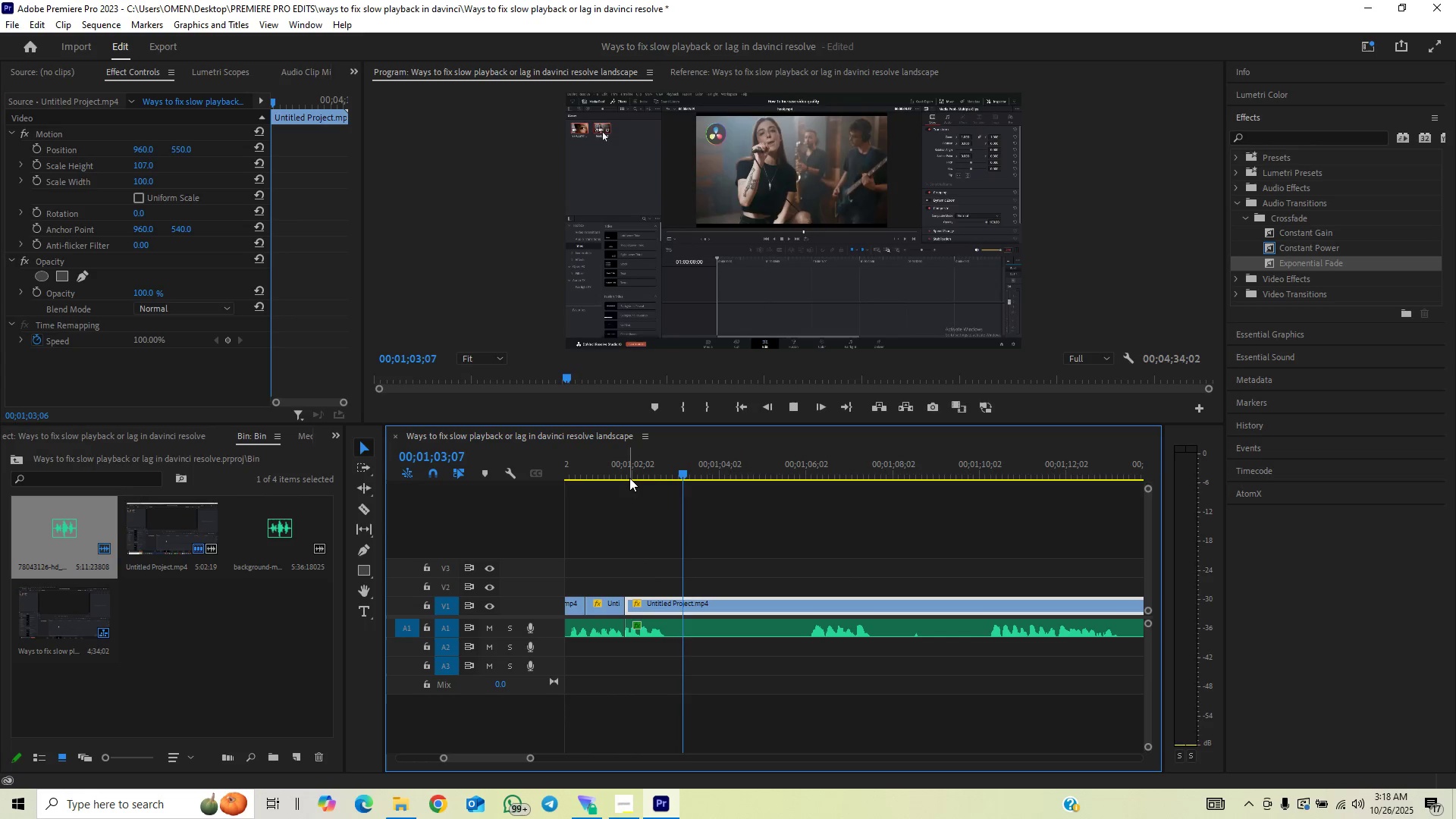 
key(Space)
 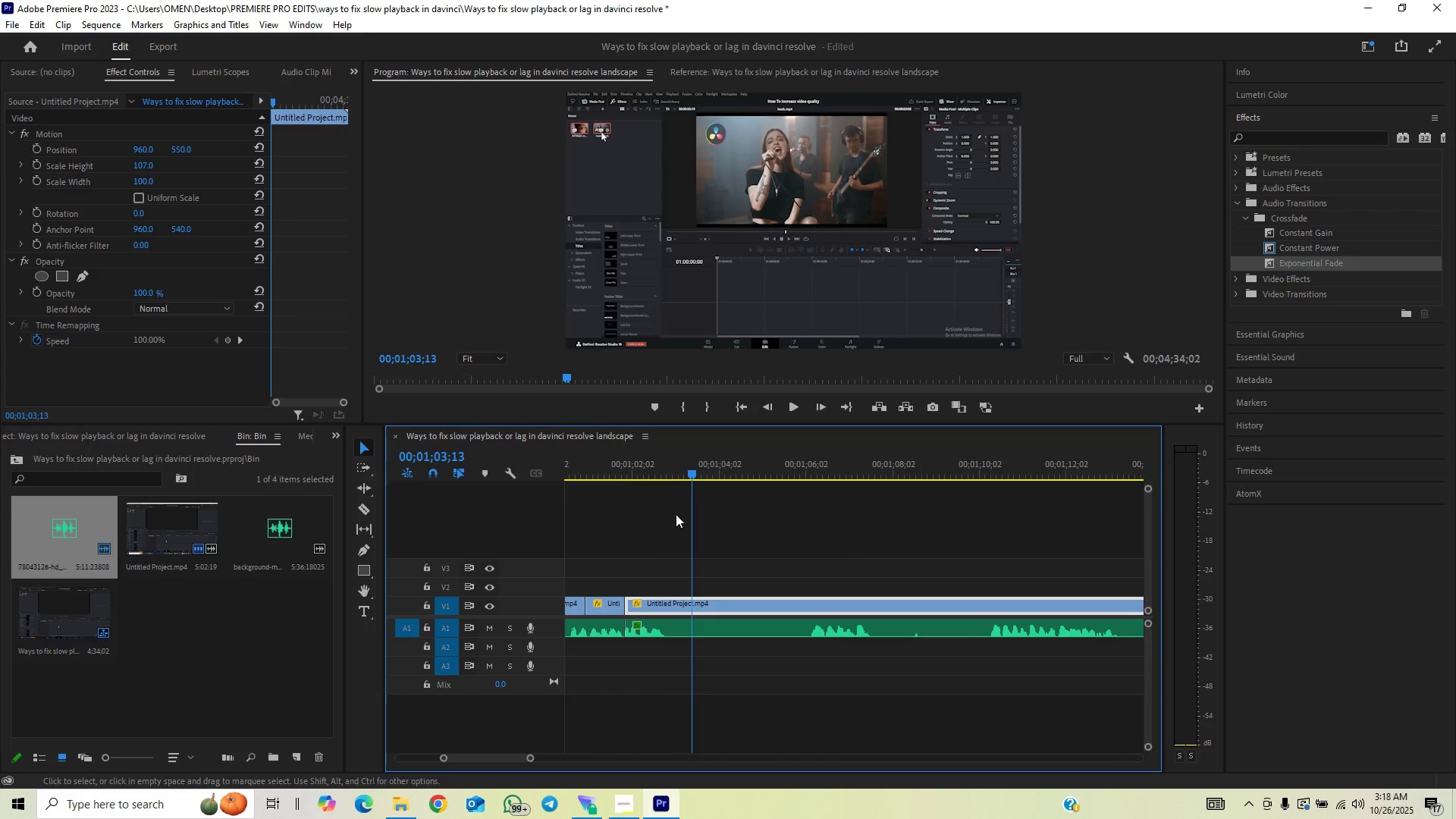 
key(C)
 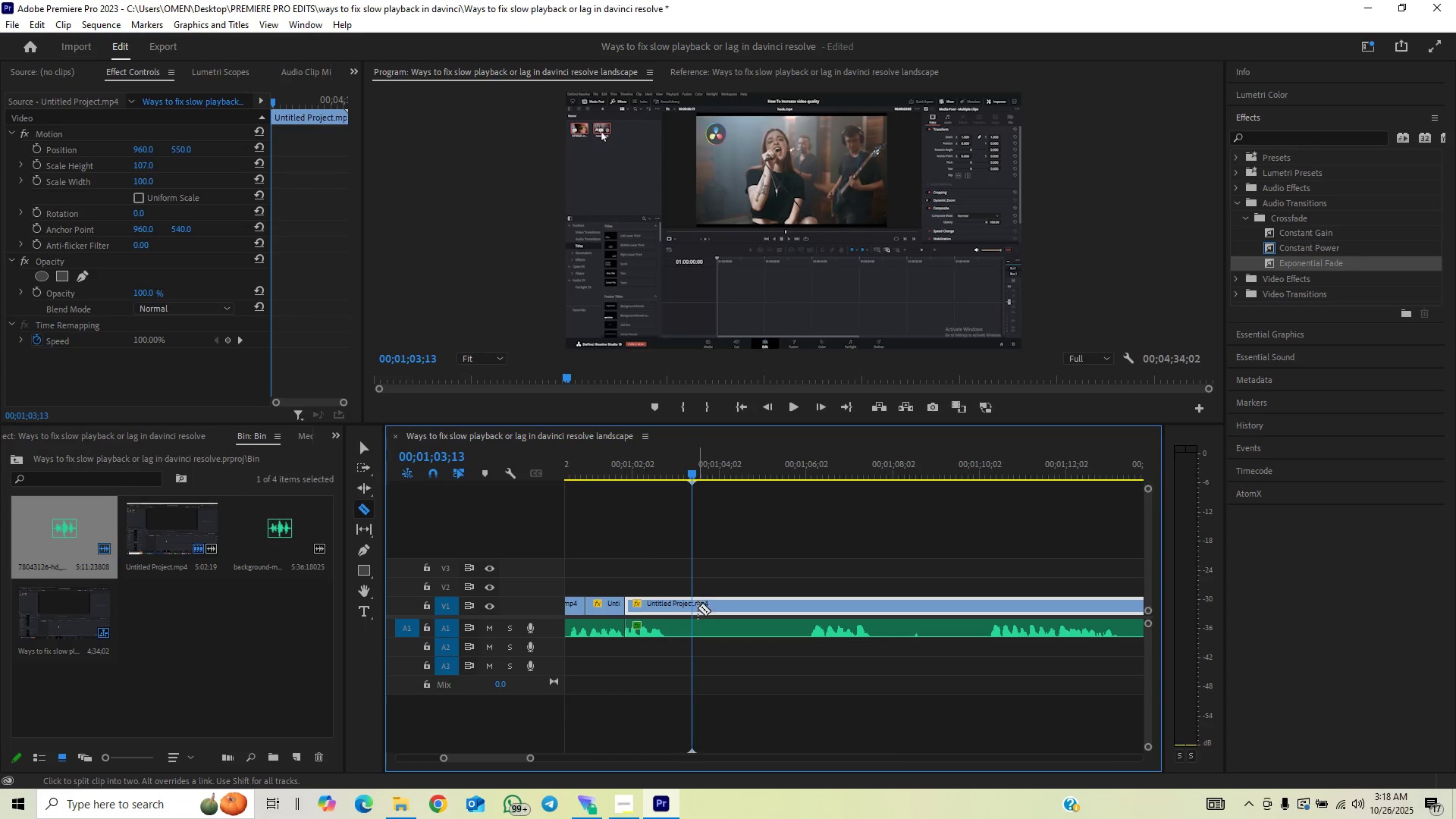 
left_click([692, 611])
 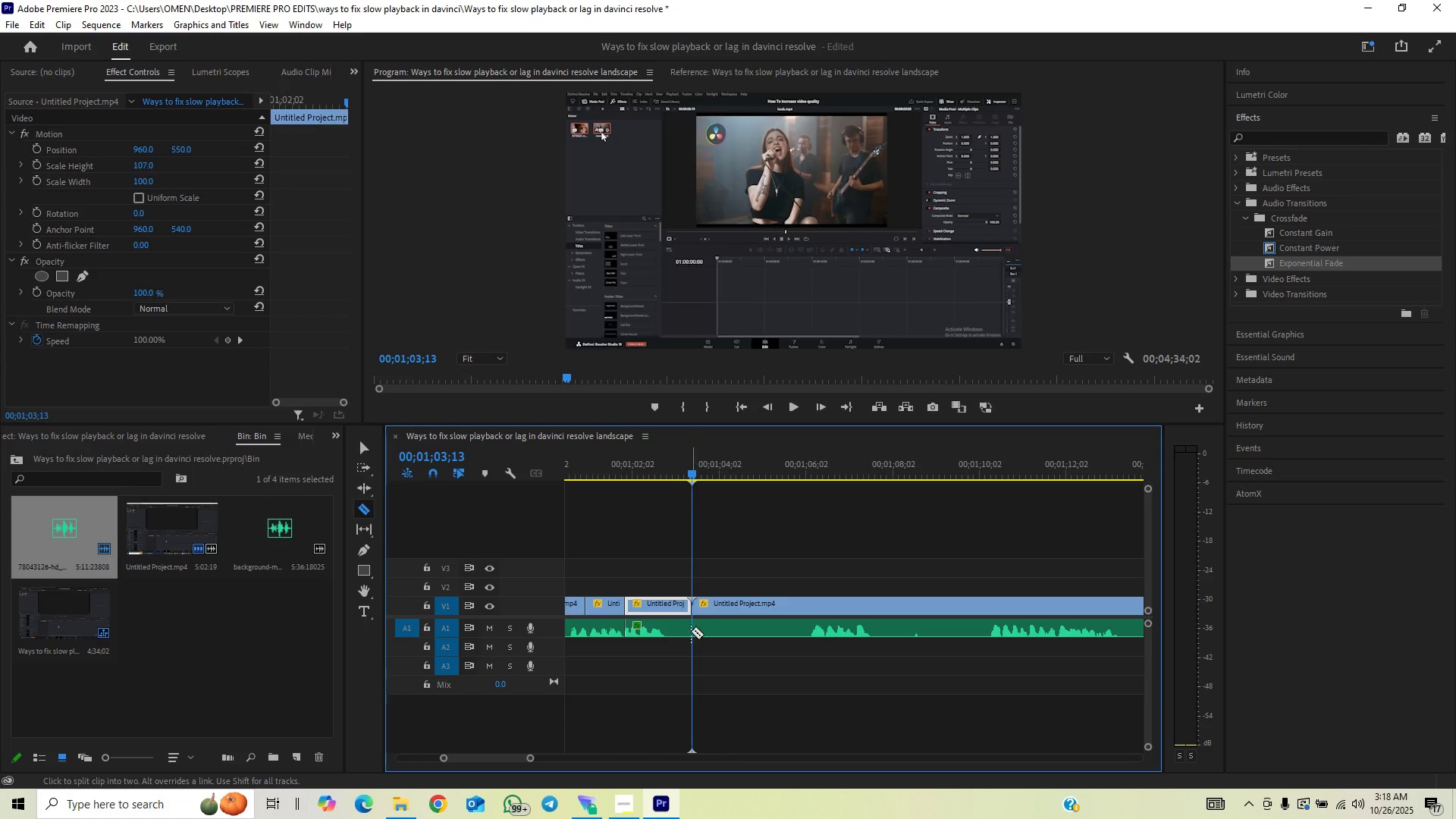 
left_click([691, 633])
 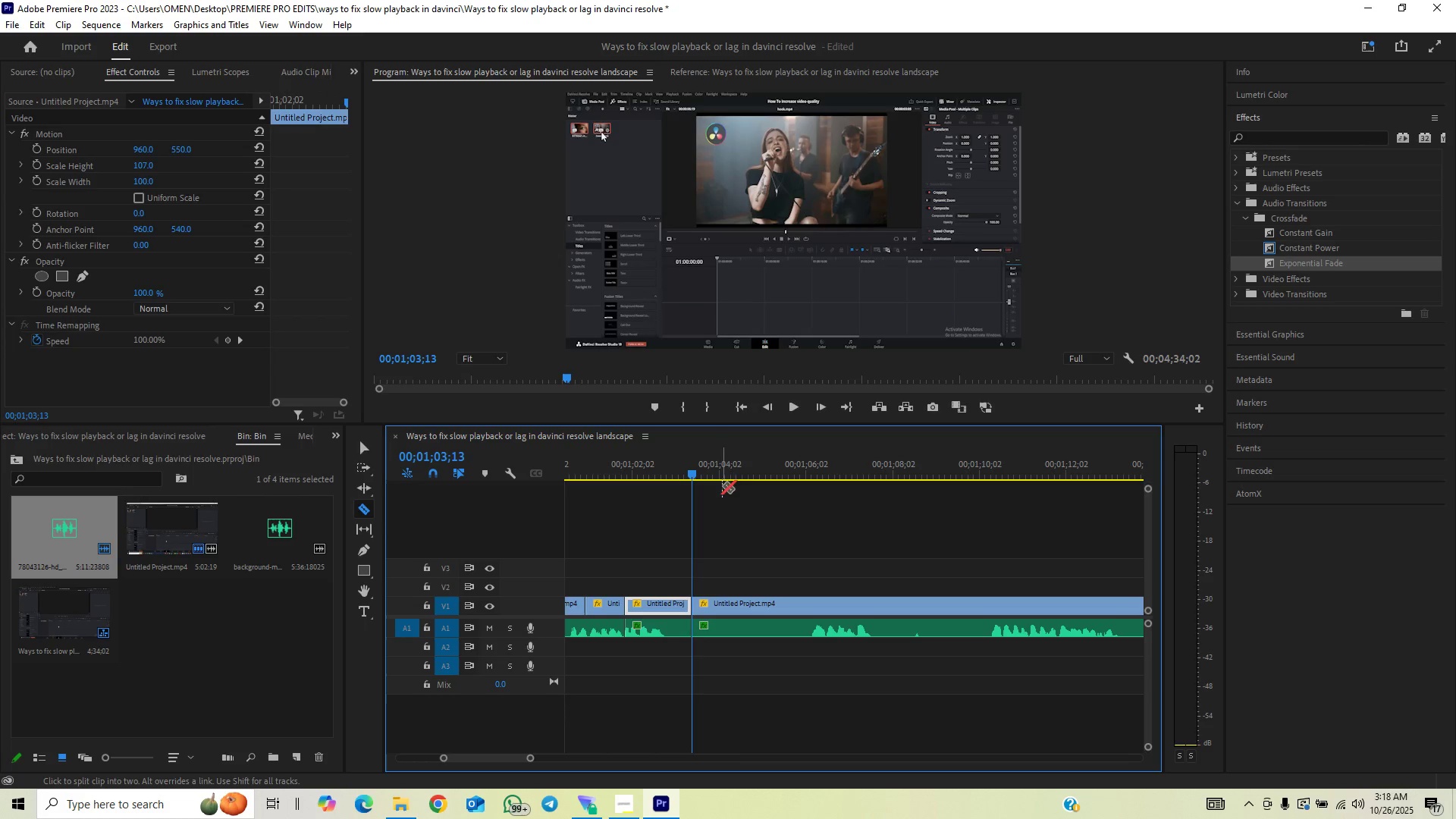 
left_click_drag(start_coordinate=[743, 474], to_coordinate=[698, 541])
 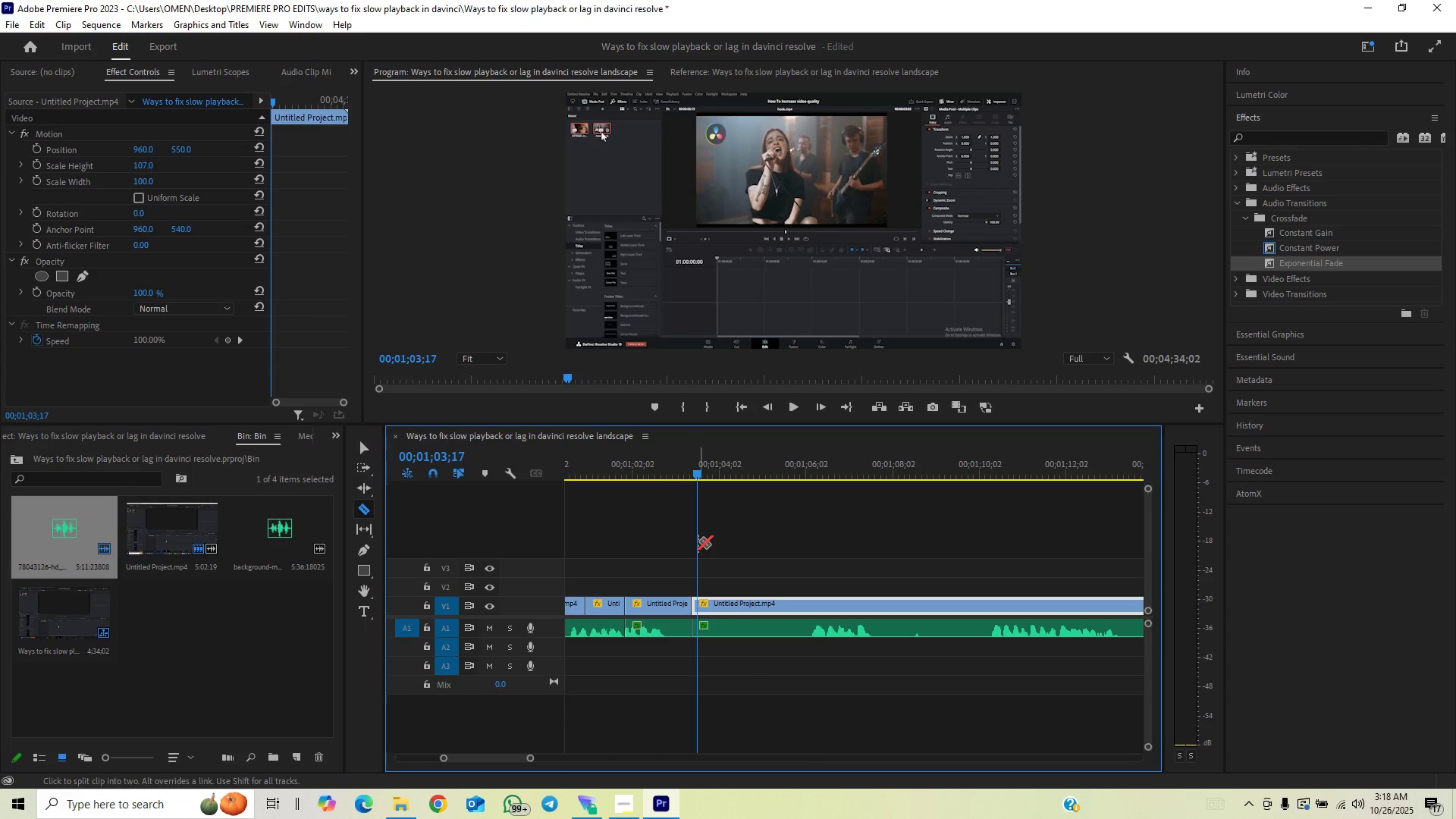 
key(Control+Z)
 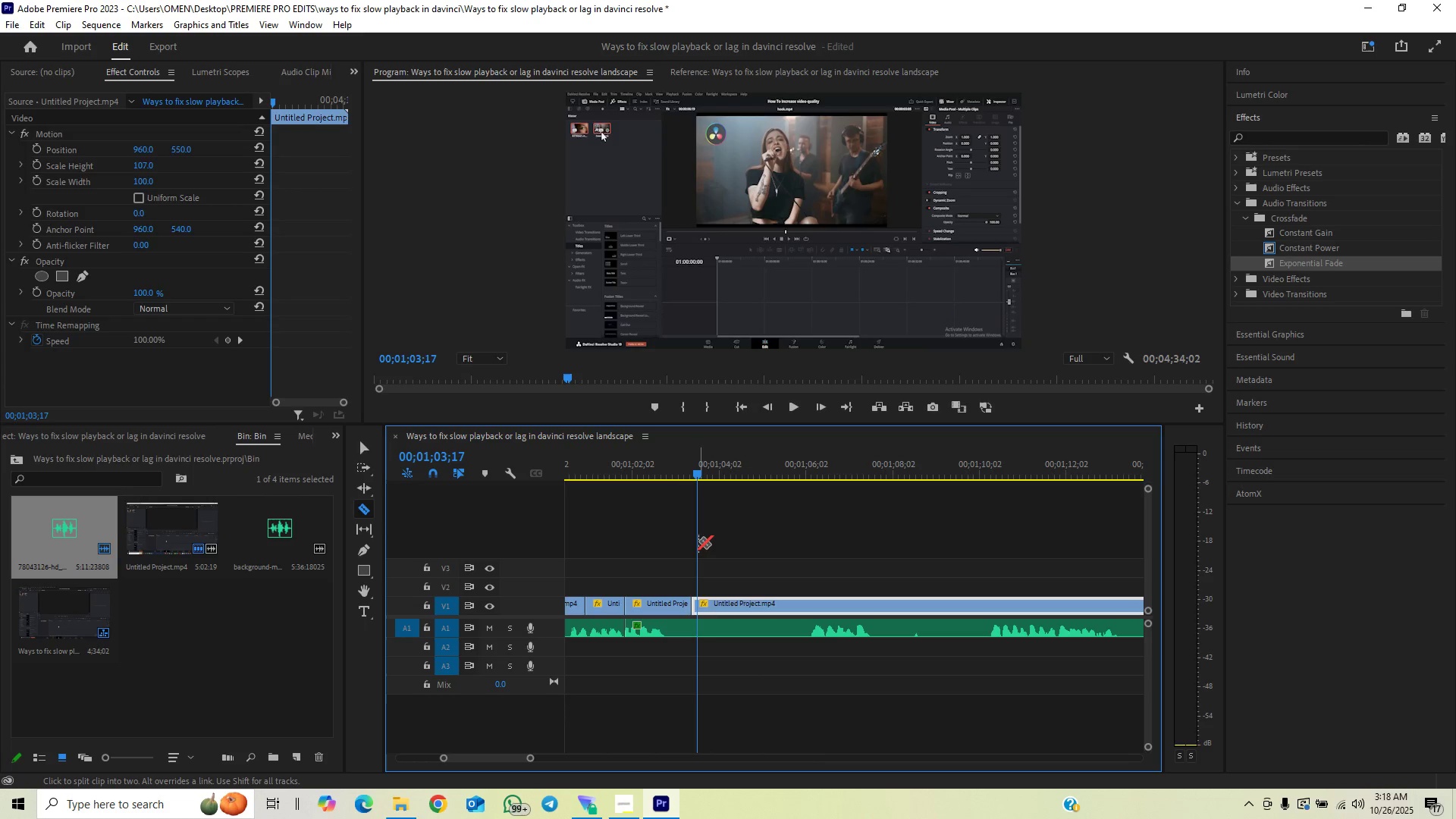 
key(Control+Z)
 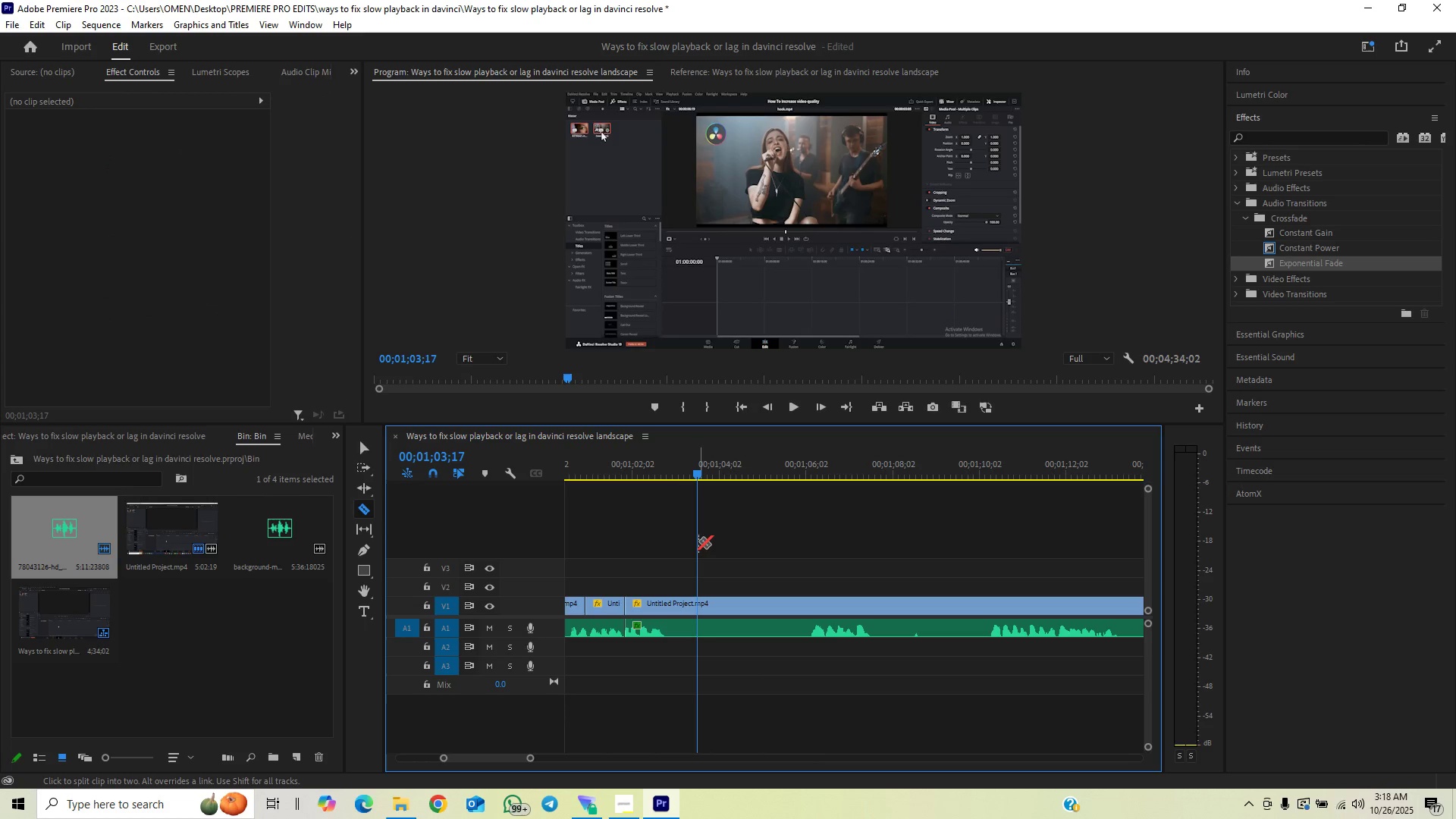 
key(ArrowRight)
 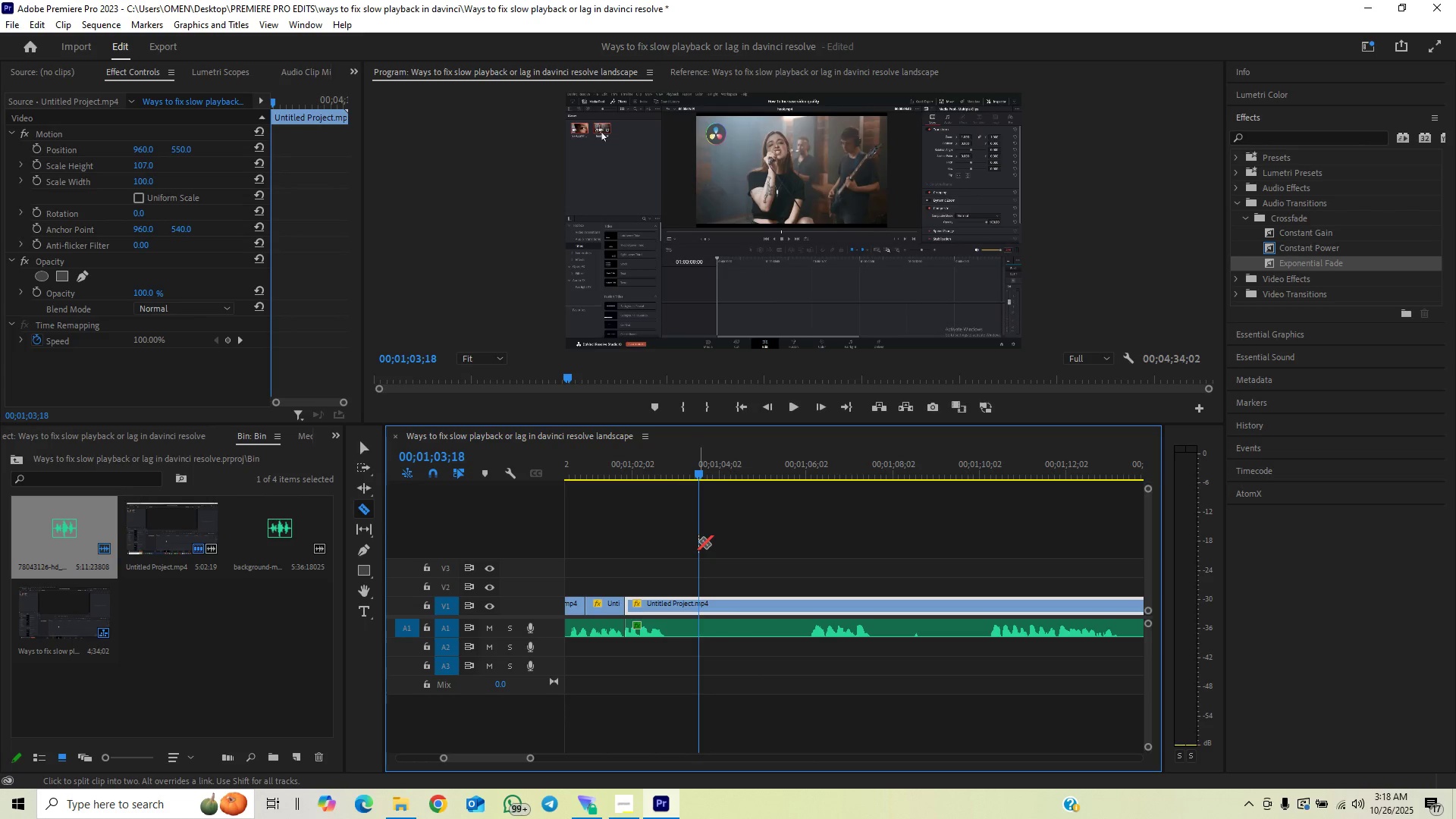 
key(ArrowRight)
 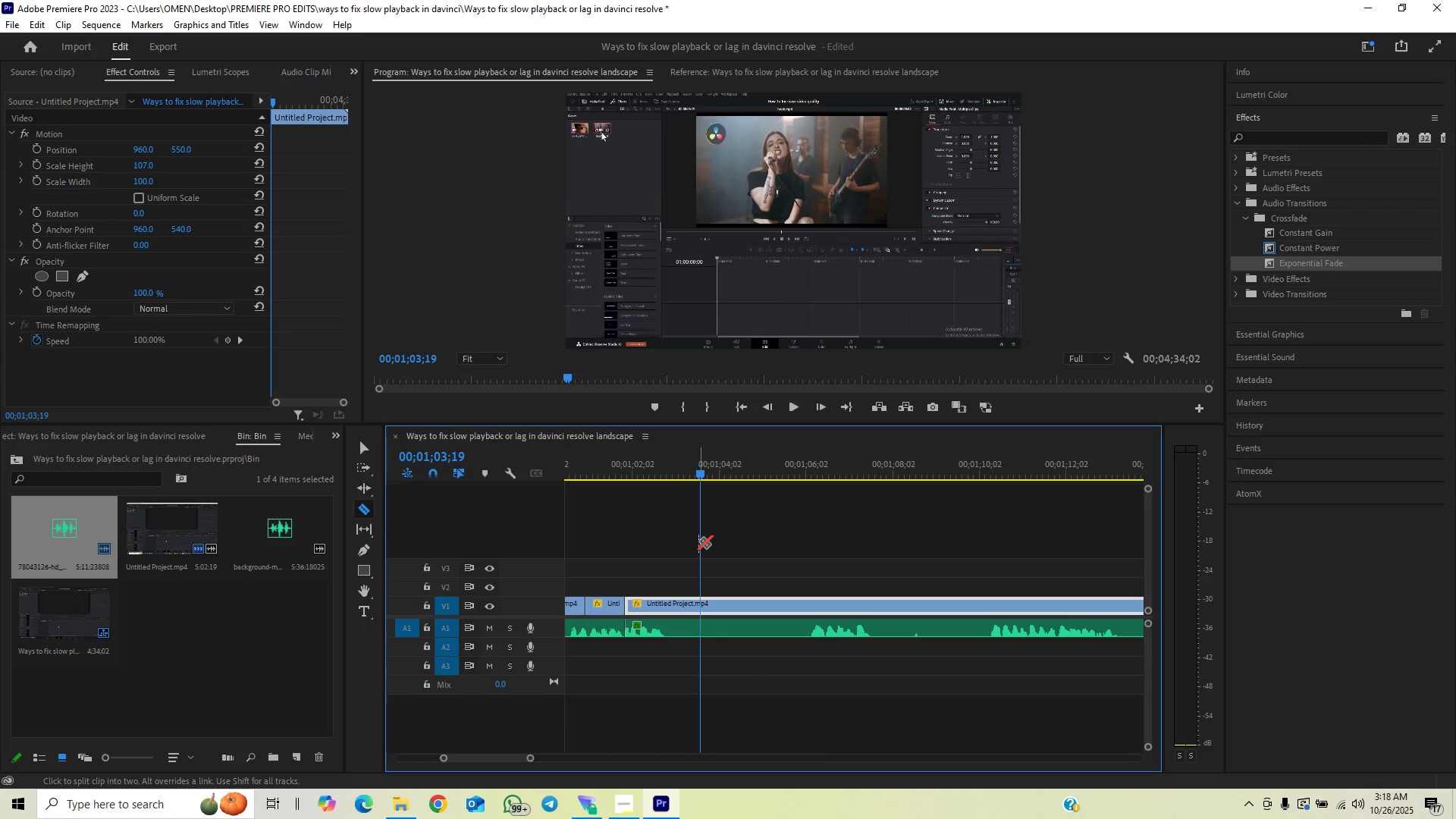 
key(ArrowLeft)
 